 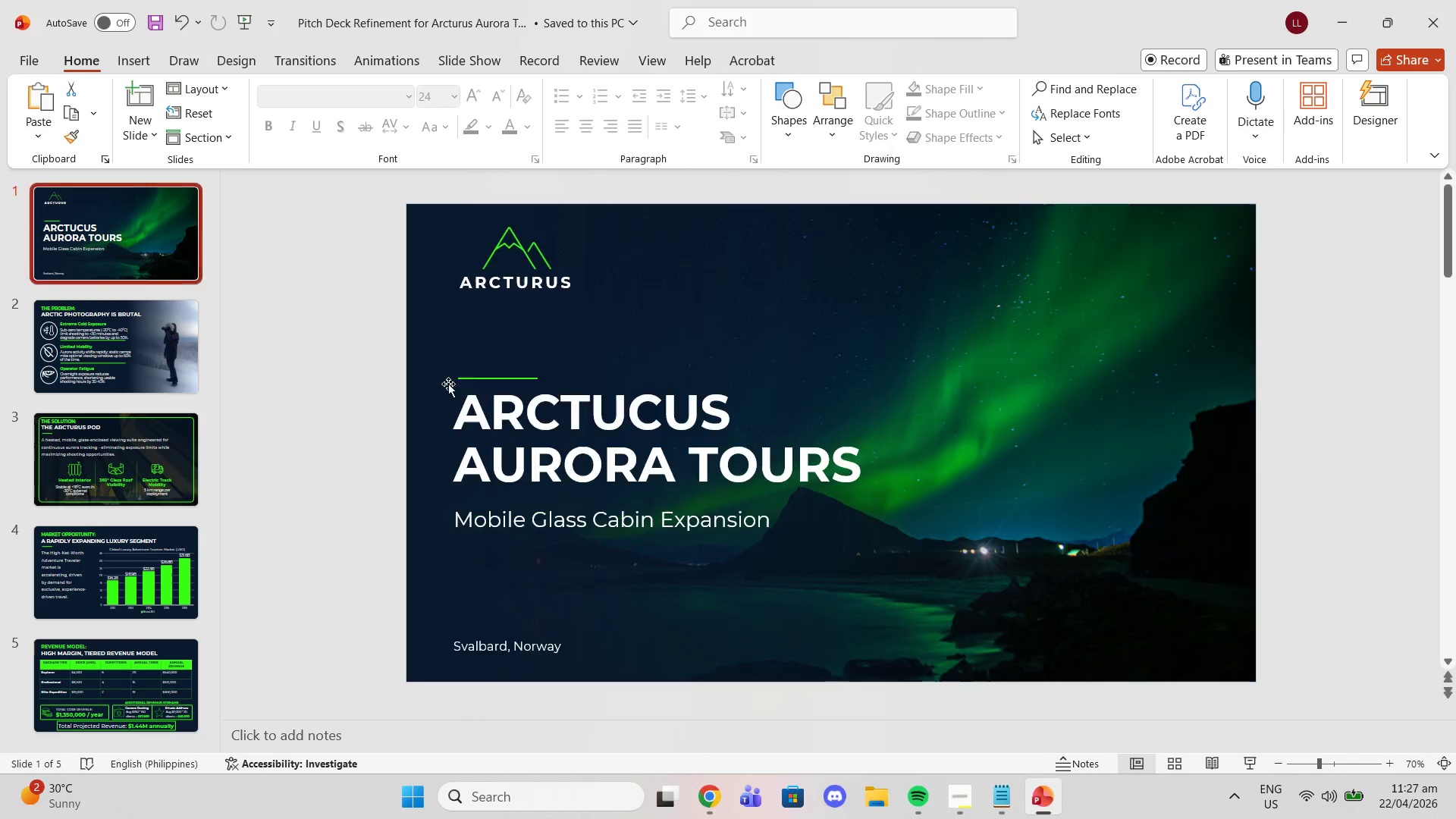 
left_click([1009, 803])
 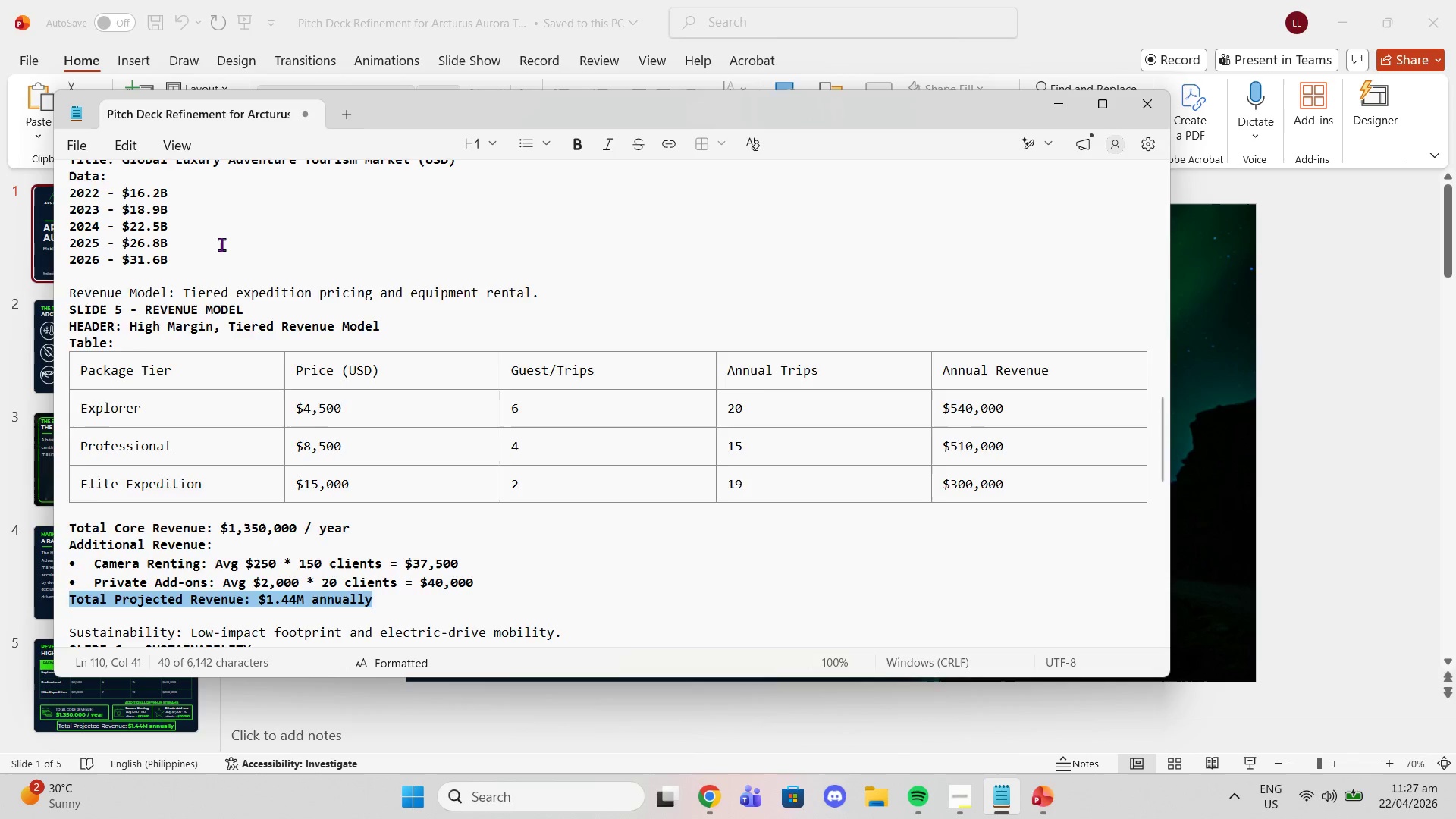 
scroll: coordinate [249, 332], scroll_direction: up, amount: 17.0
 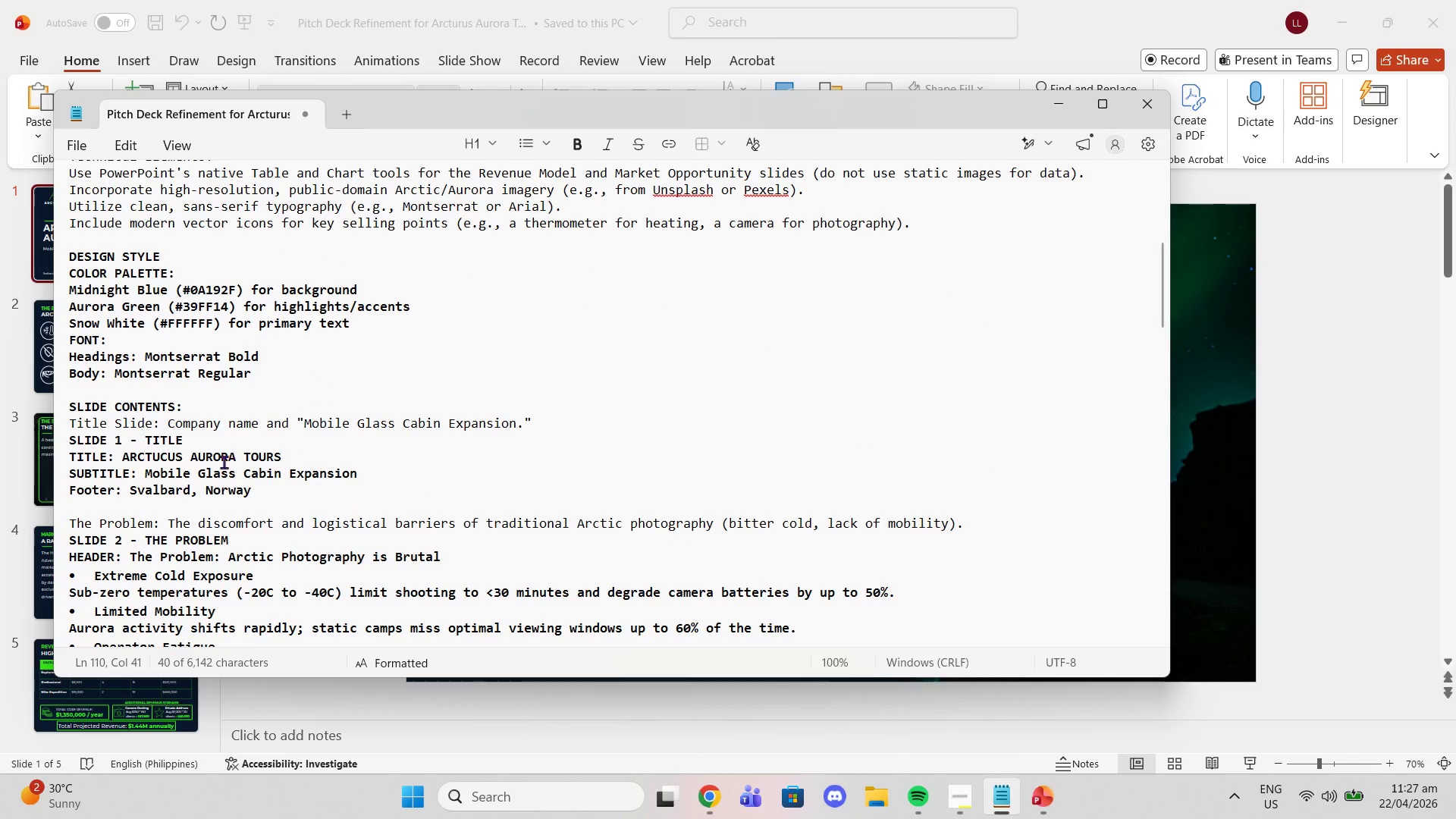 
left_click([168, 456])
 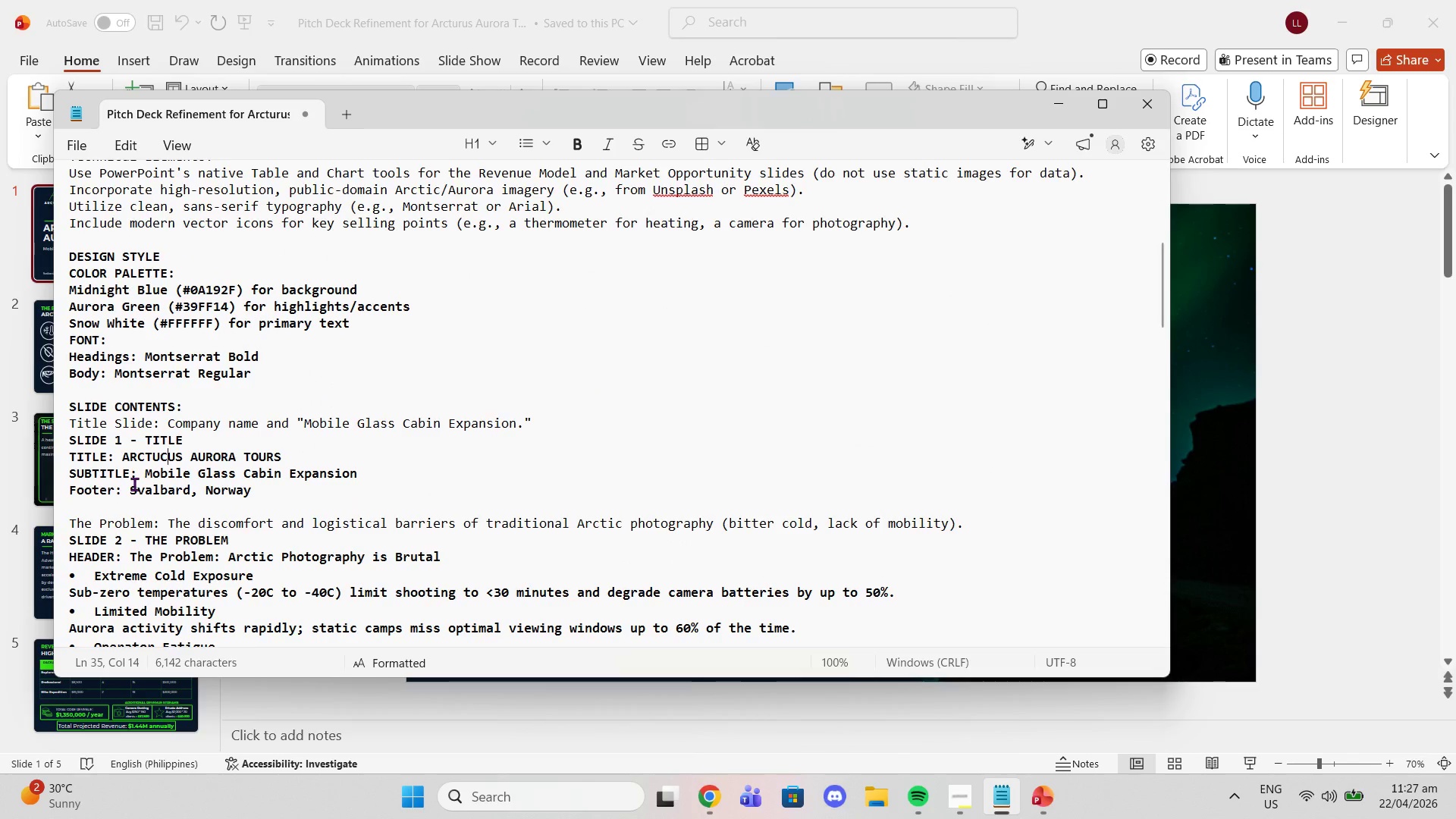 
key(Backspace)
 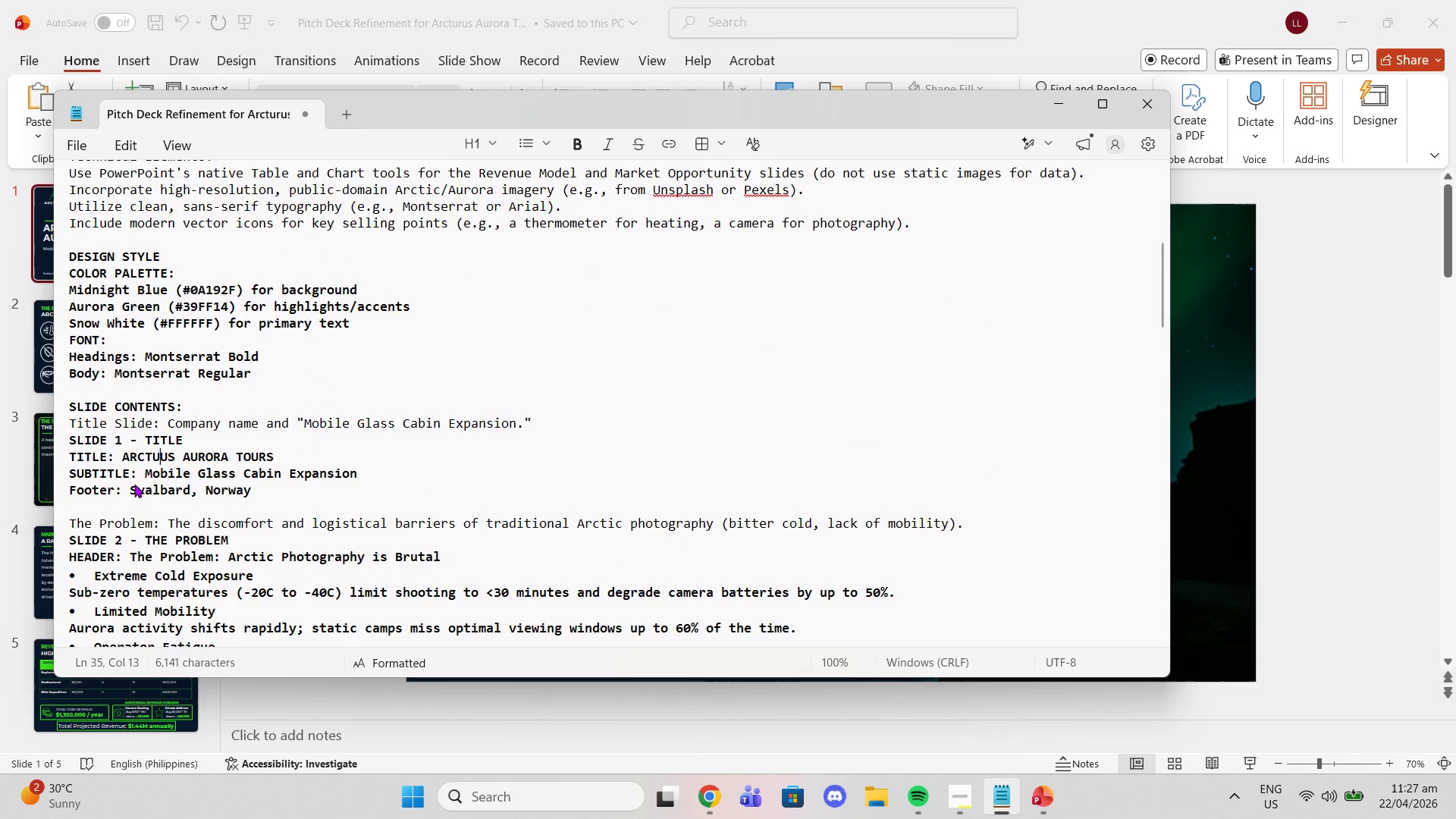 
key(Shift+R)
 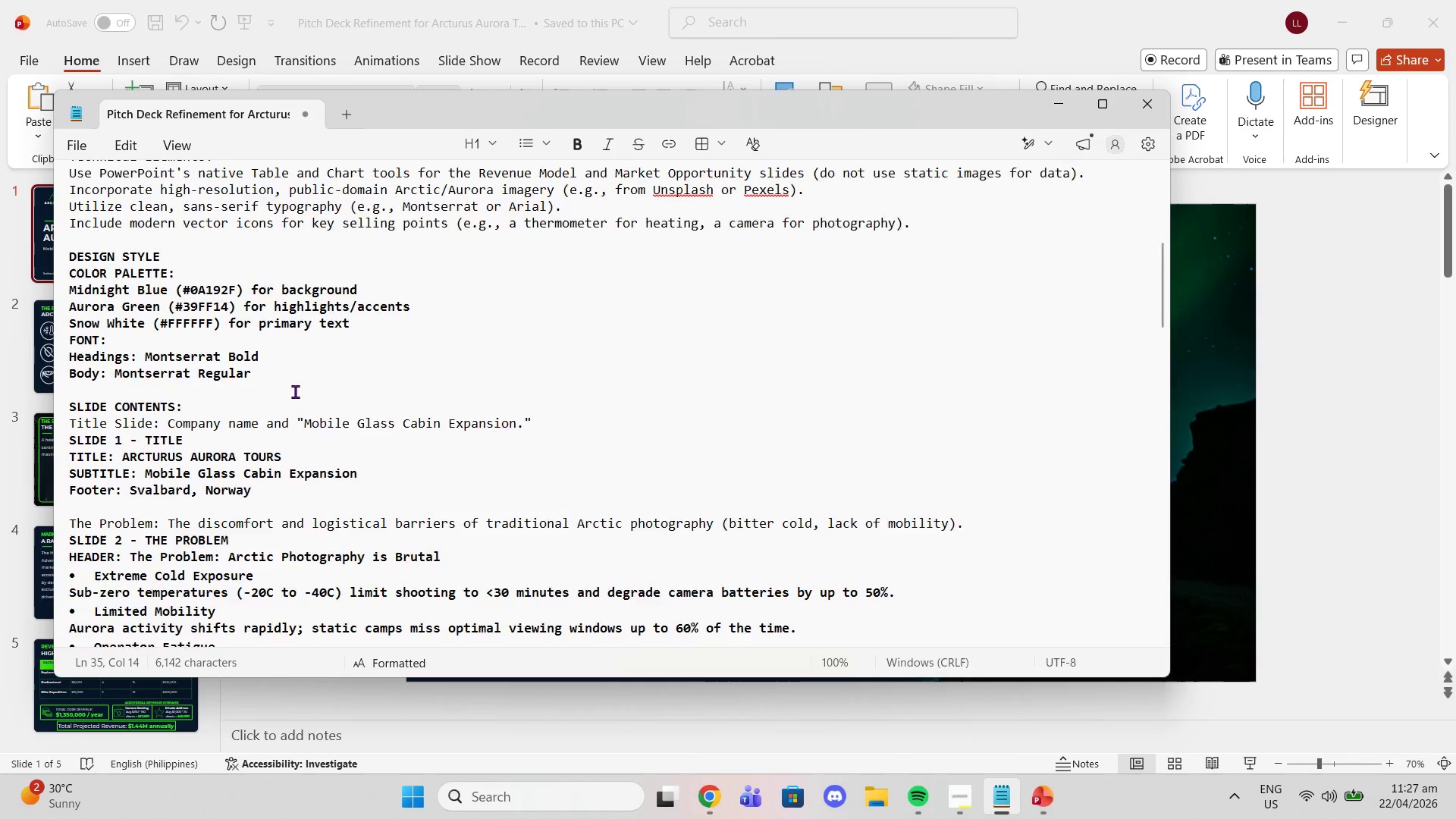 
scroll: coordinate [371, 403], scroll_direction: up, amount: 12.0
 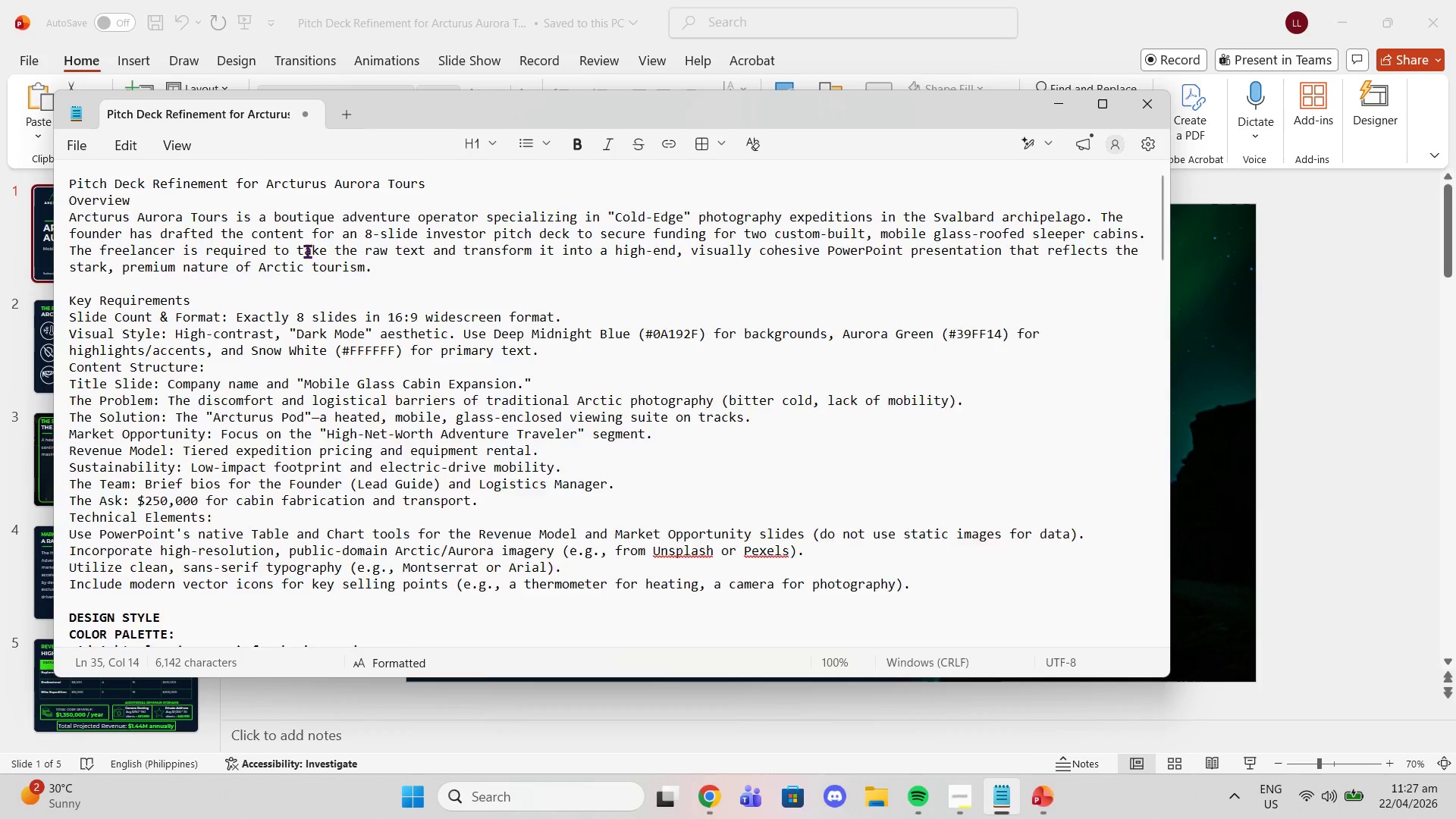 
scroll: coordinate [315, 298], scroll_direction: down, amount: 4.0
 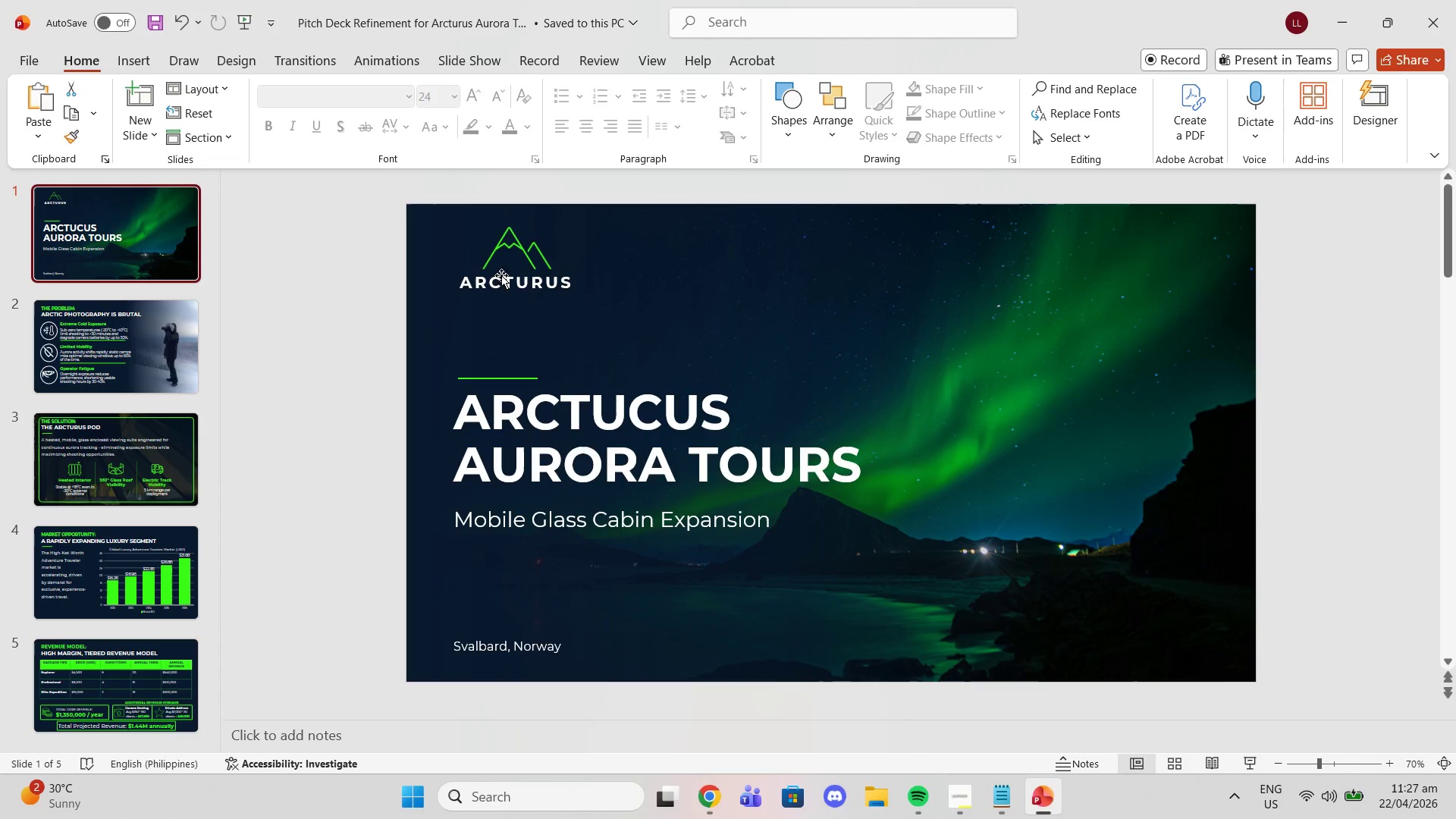 
wait(7.18)
 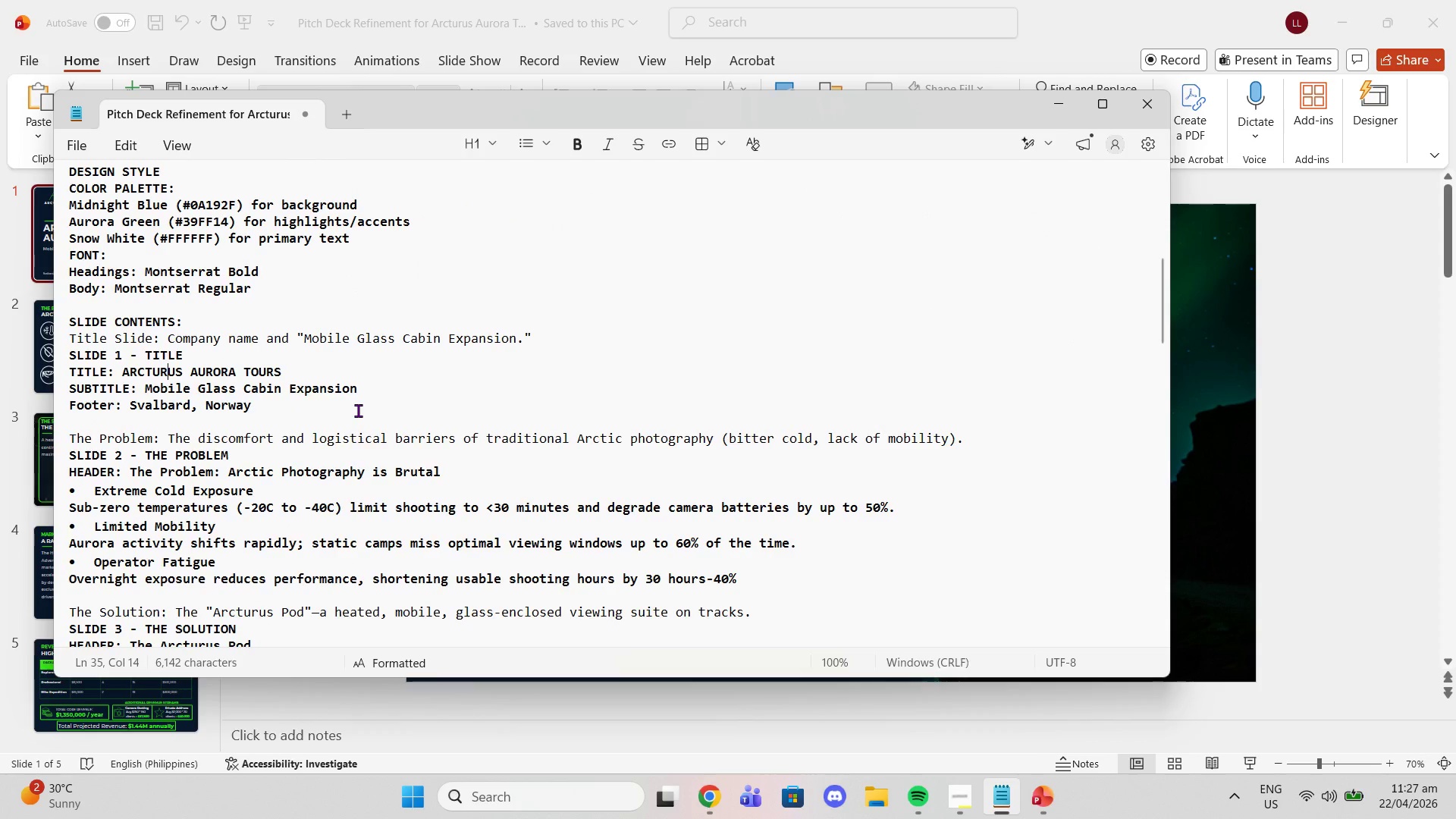 
left_click([647, 418])
 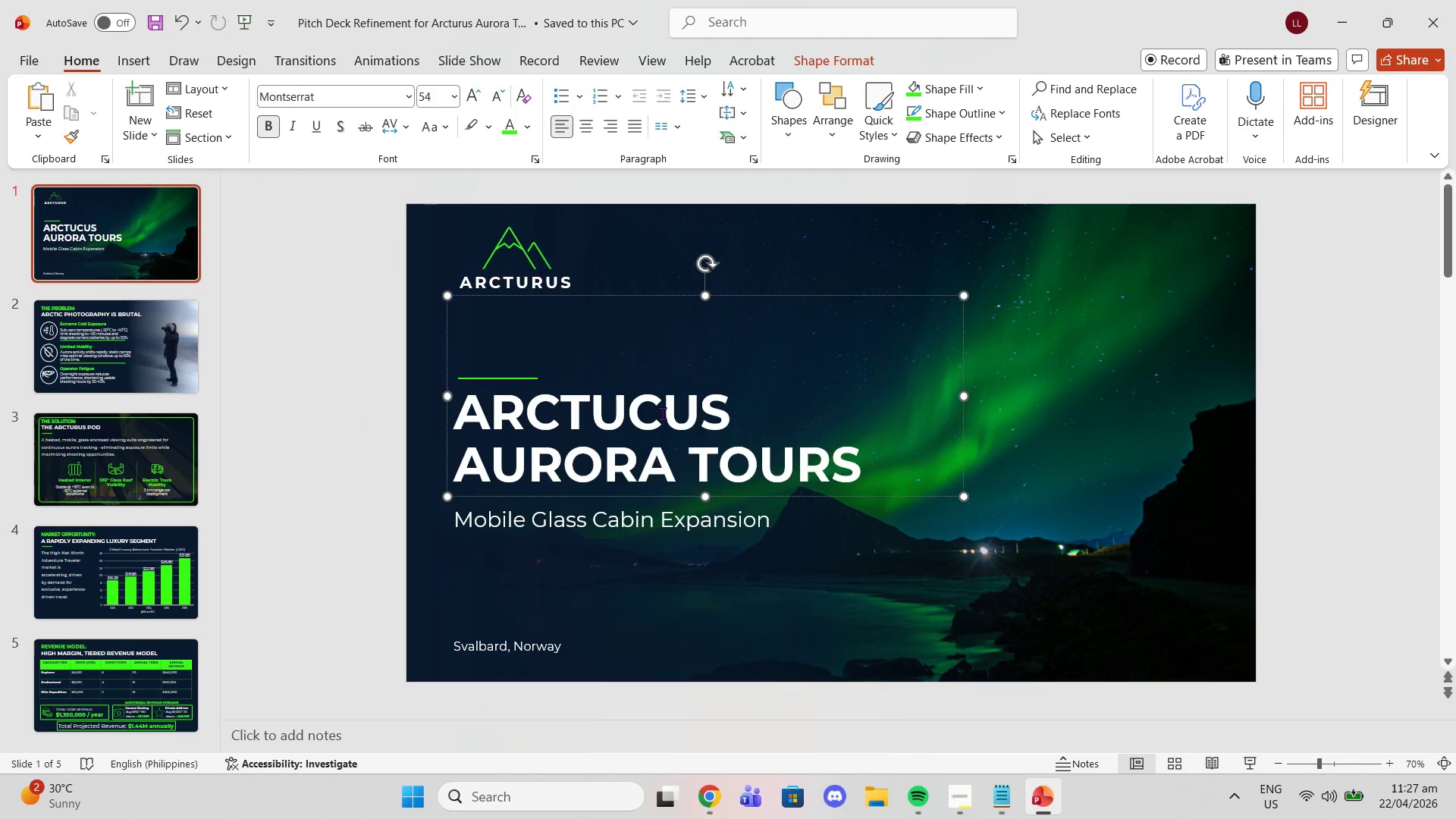 
key(Backspace)
 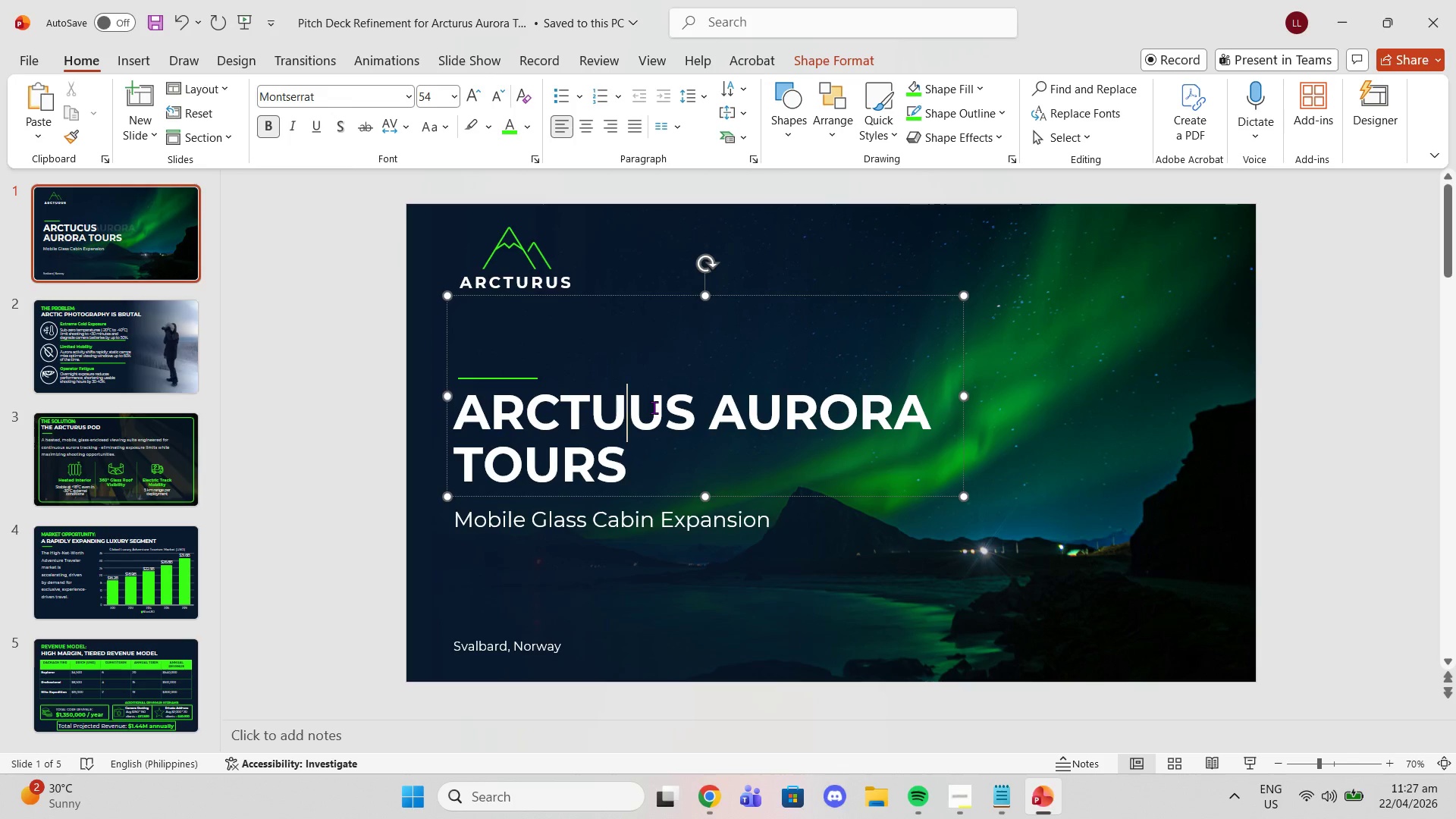 
key(Shift+R)
 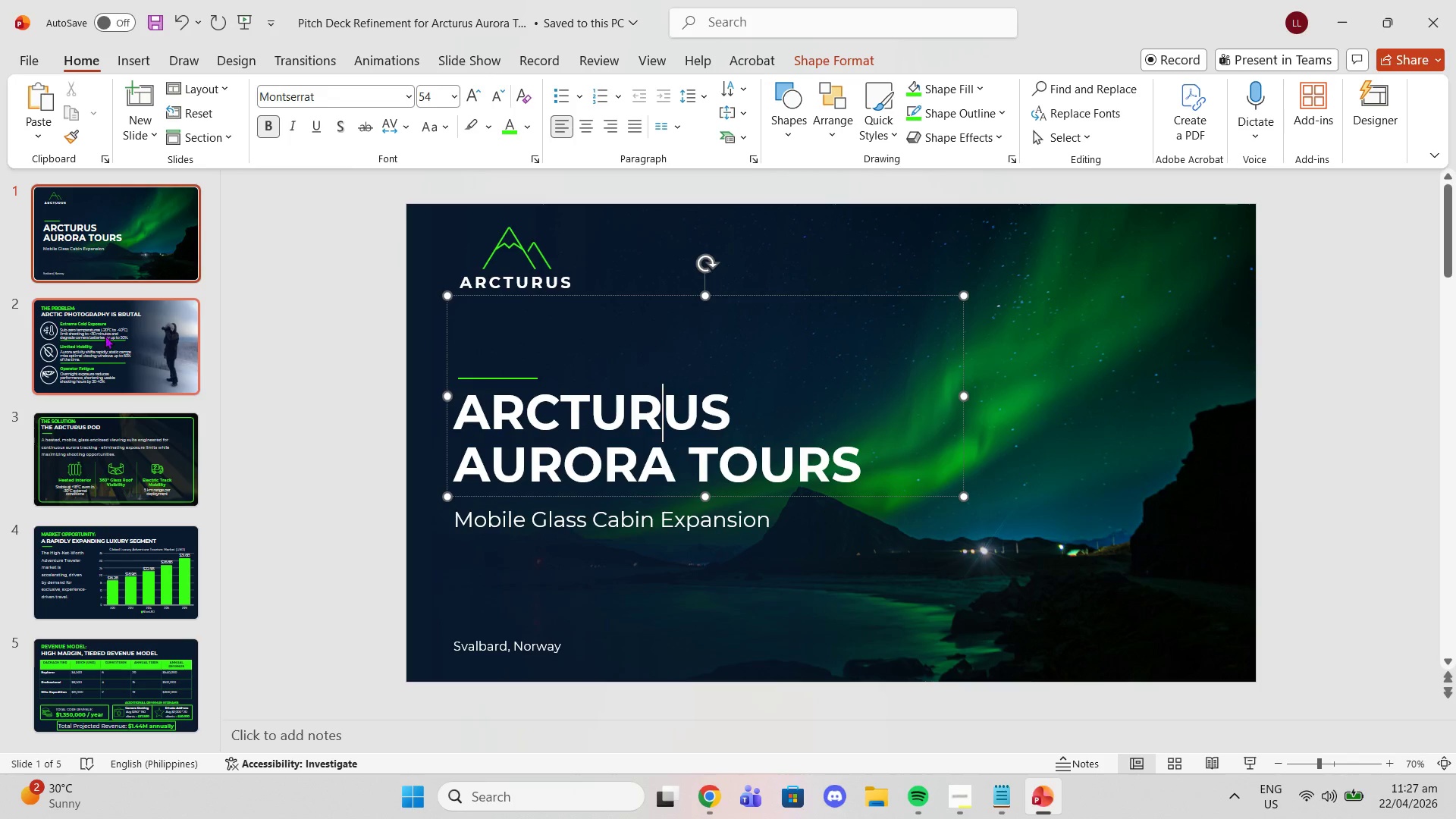 
left_click([104, 337])
 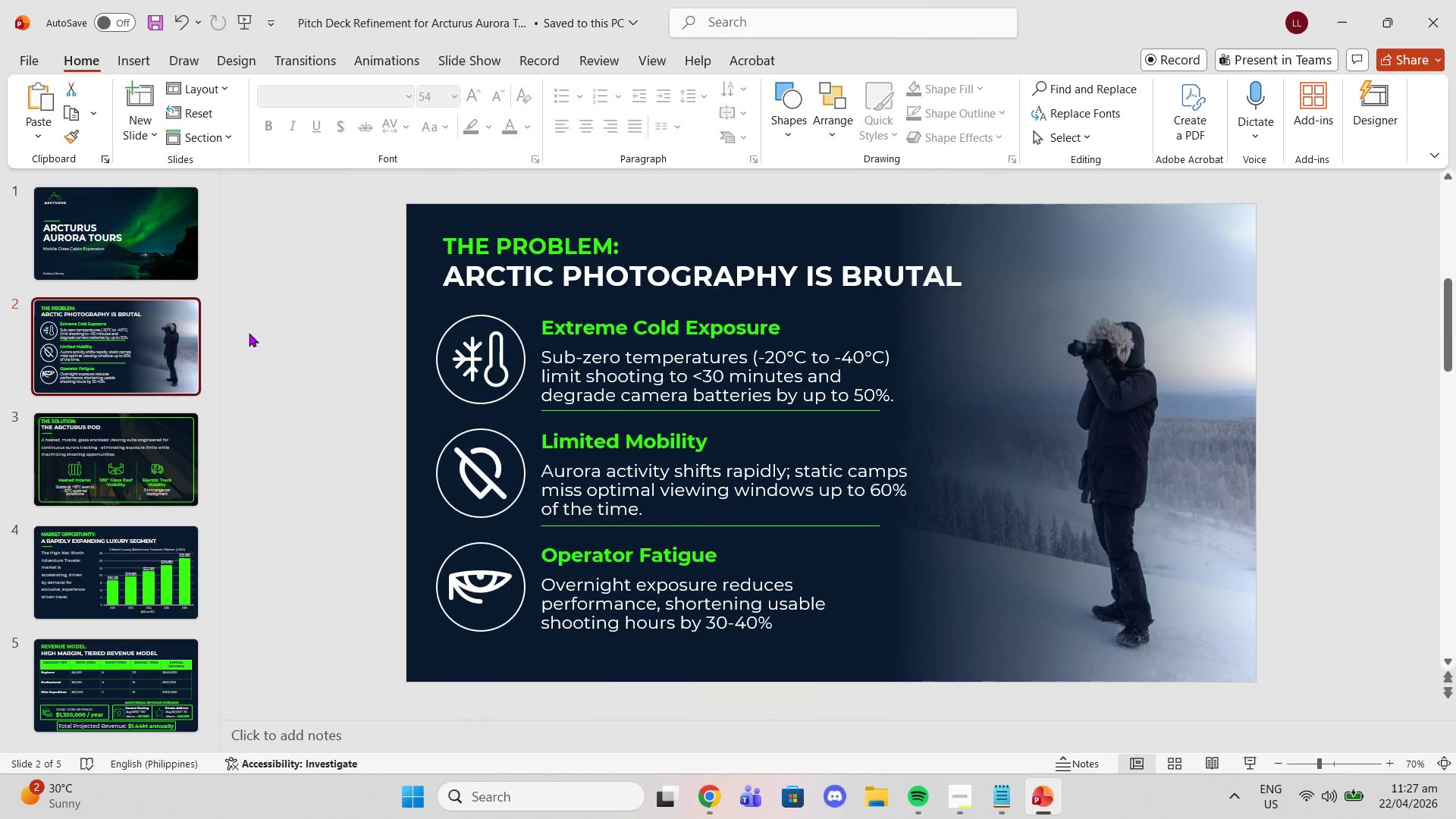 
key(Control+F)
 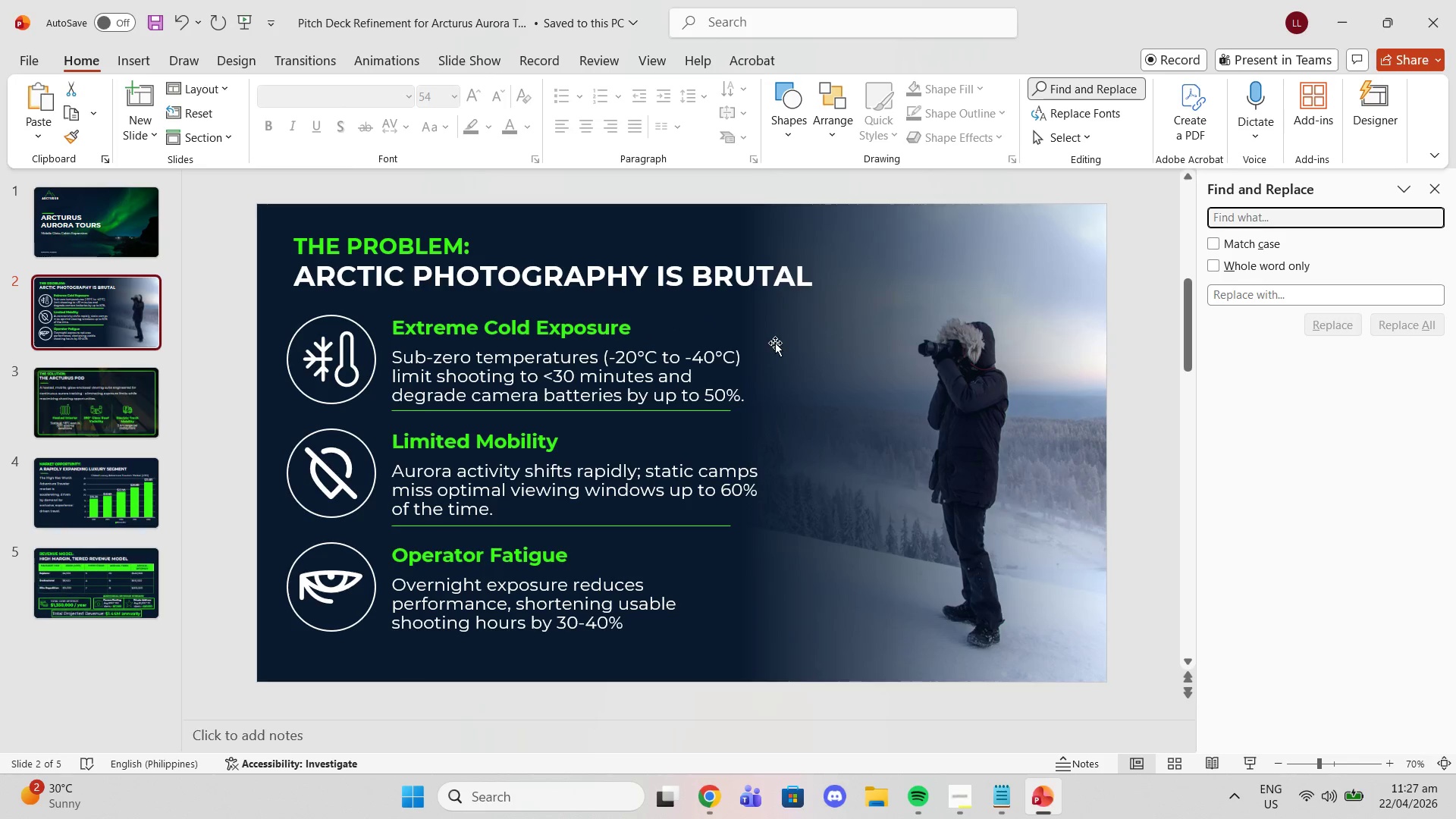 
hold_key(key=ShiftLeft, duration=0.48)
 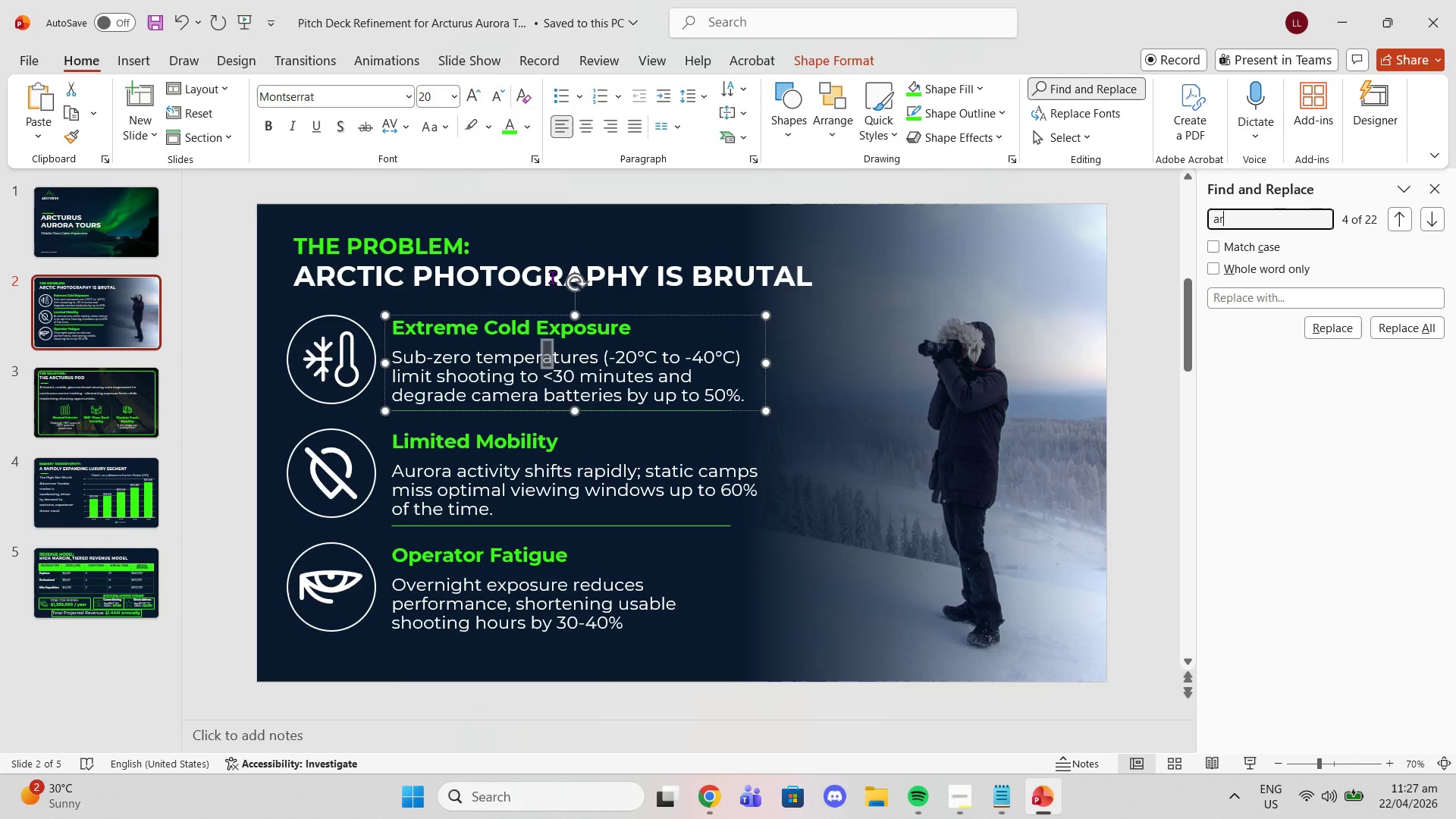 
type(arctucus)
 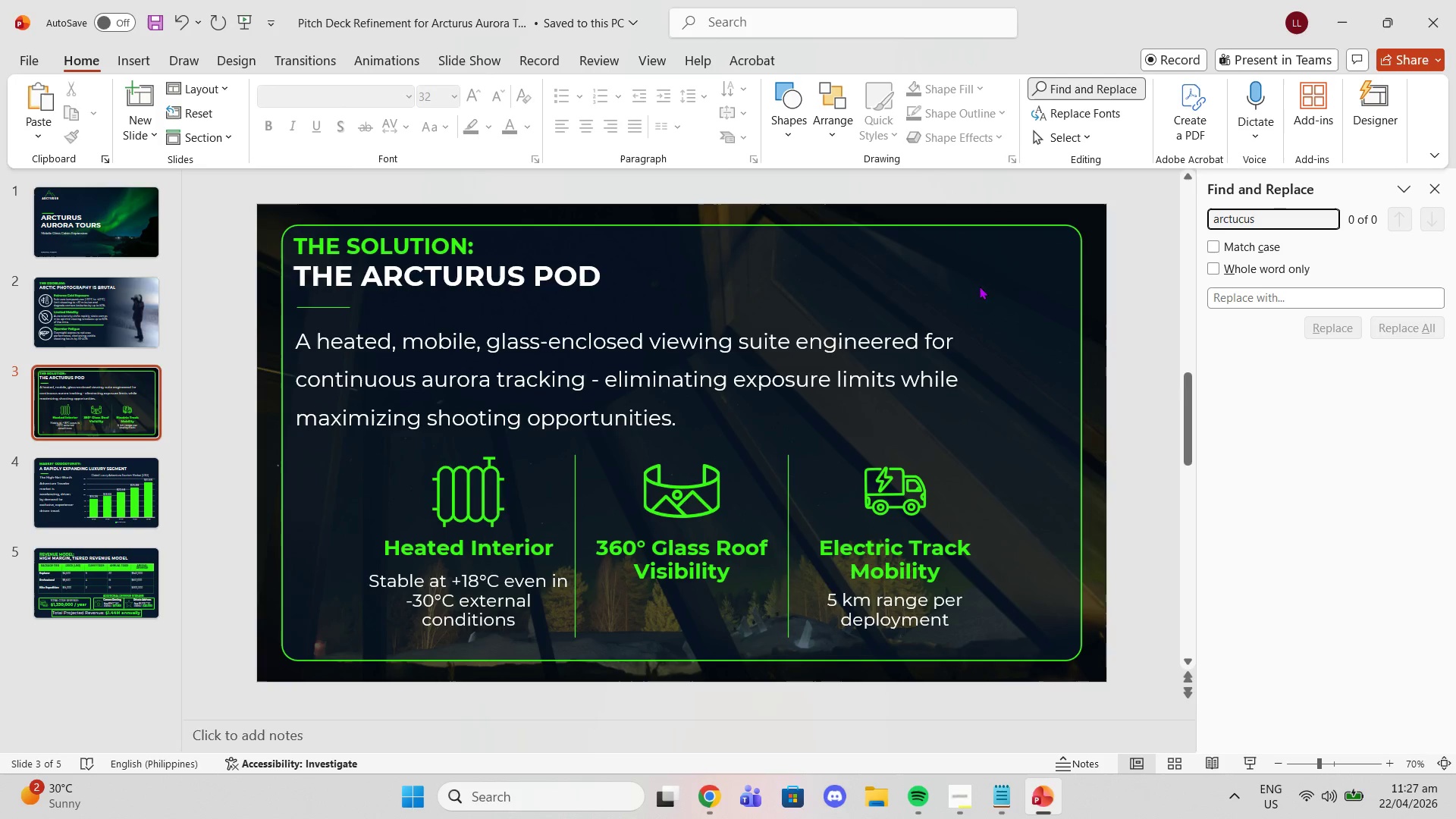 
key(Backspace)
key(Backspace)
key(Backspace)
type(rus)
 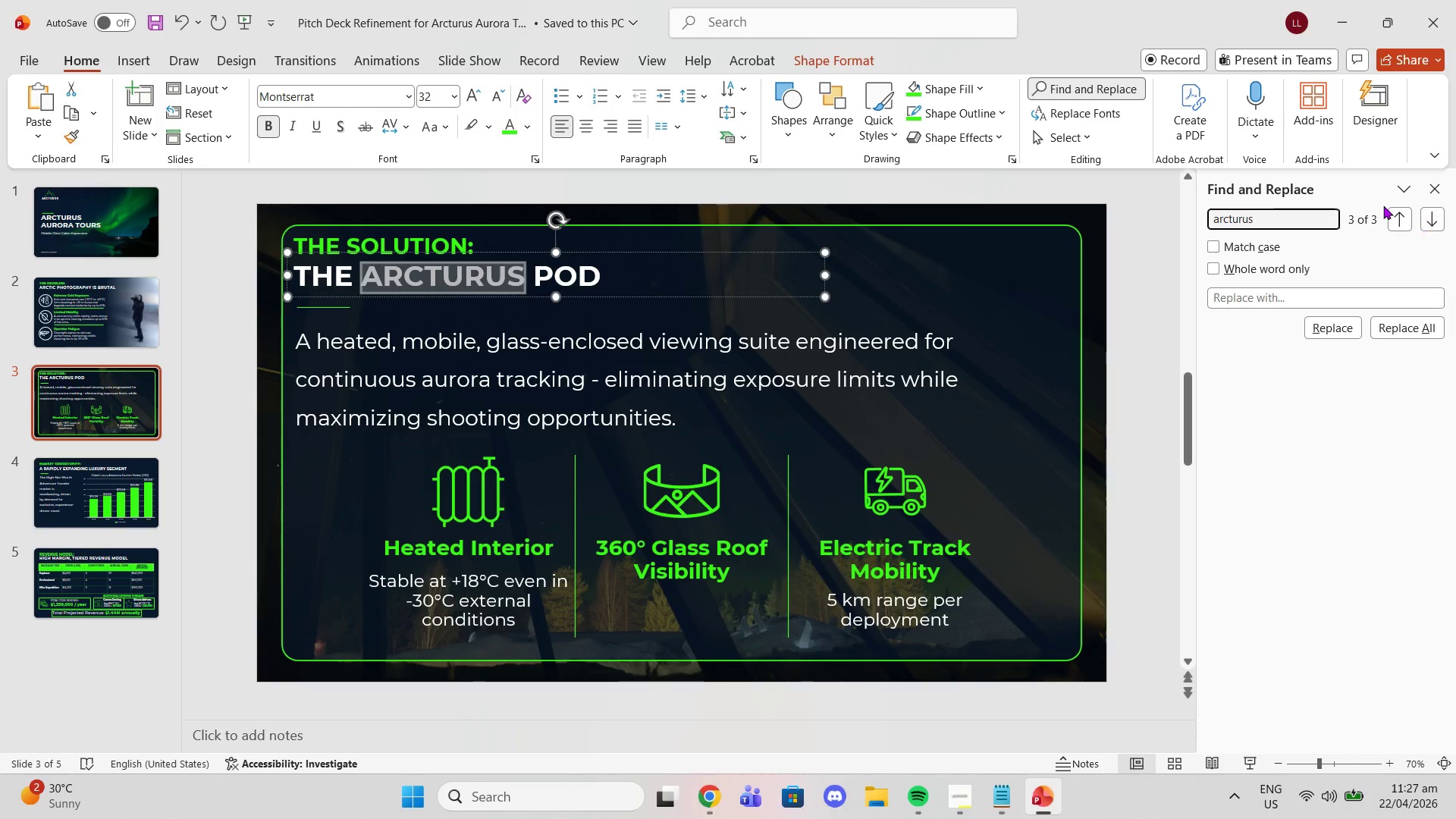 
left_click([1394, 219])
 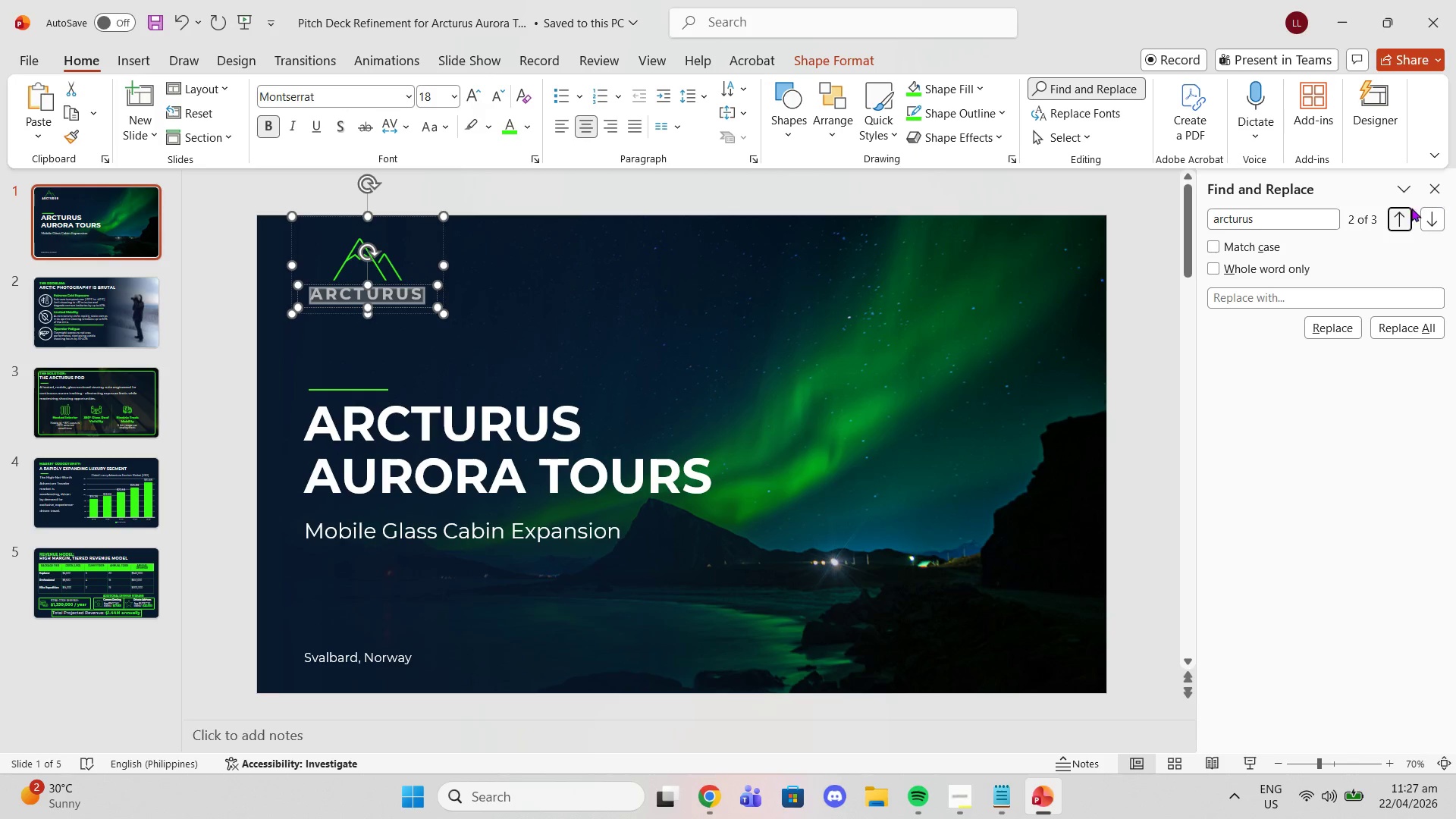 
left_click([1409, 219])
 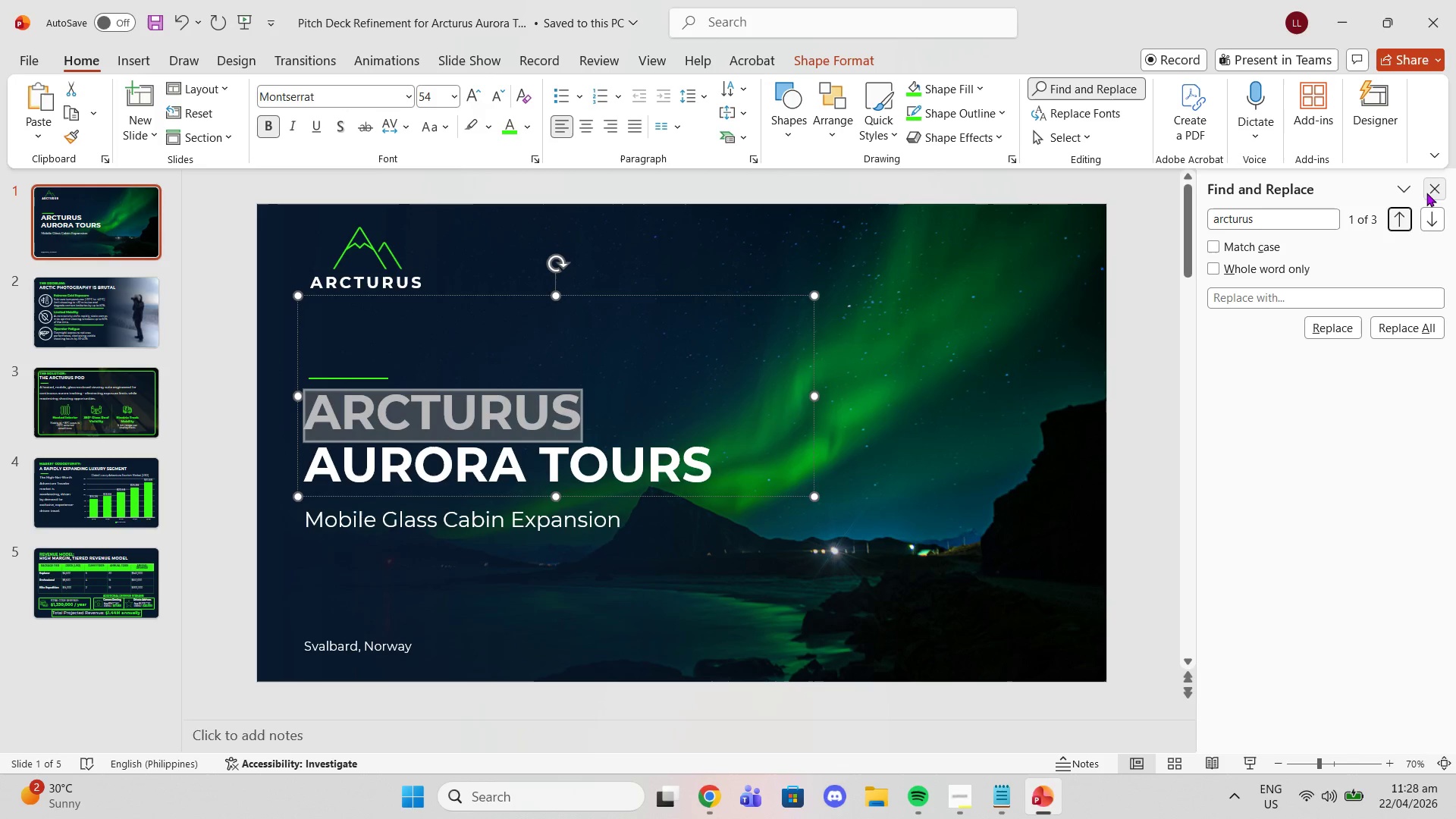 
left_click([1437, 193])
 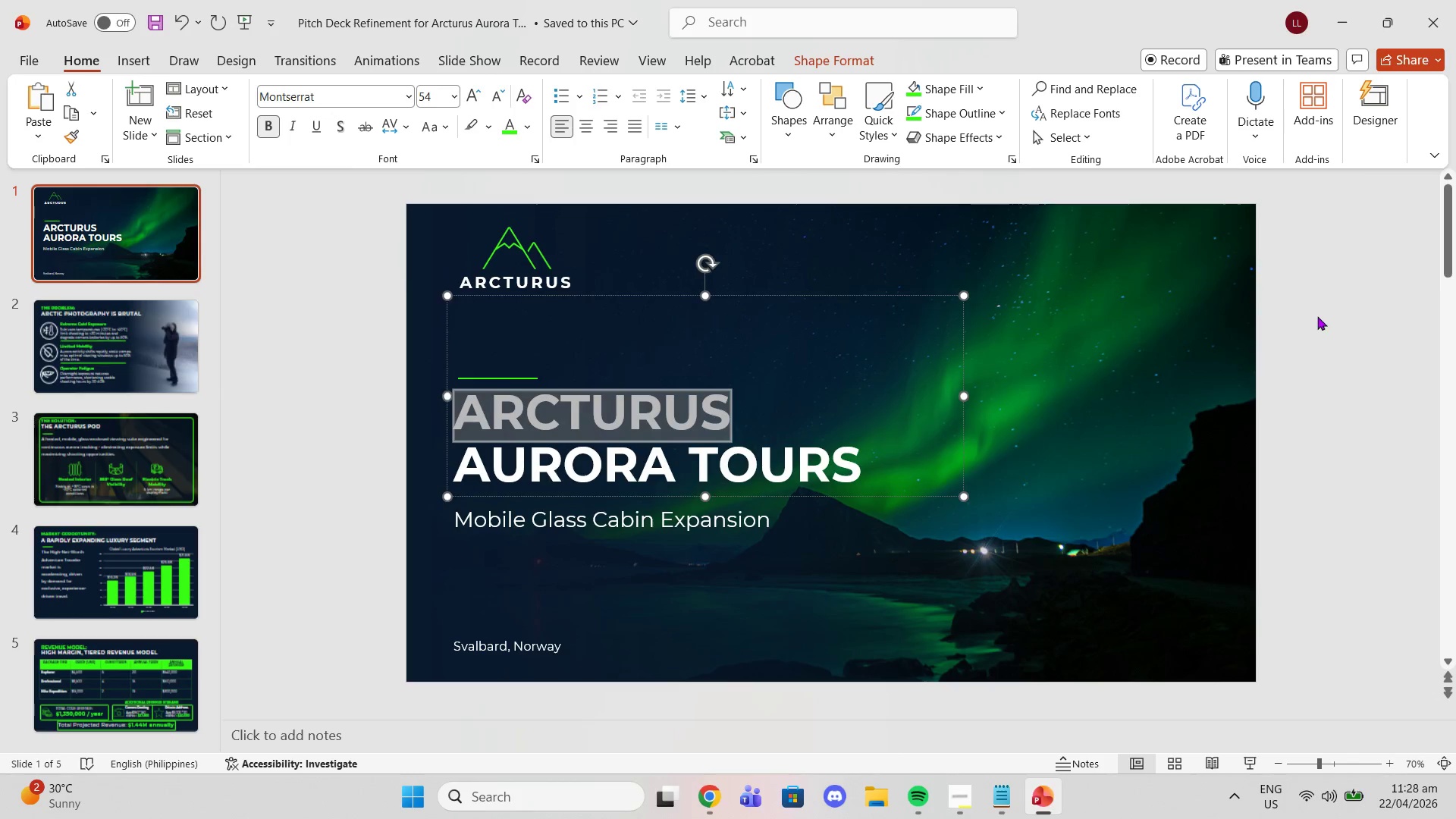 
left_click([1317, 316])
 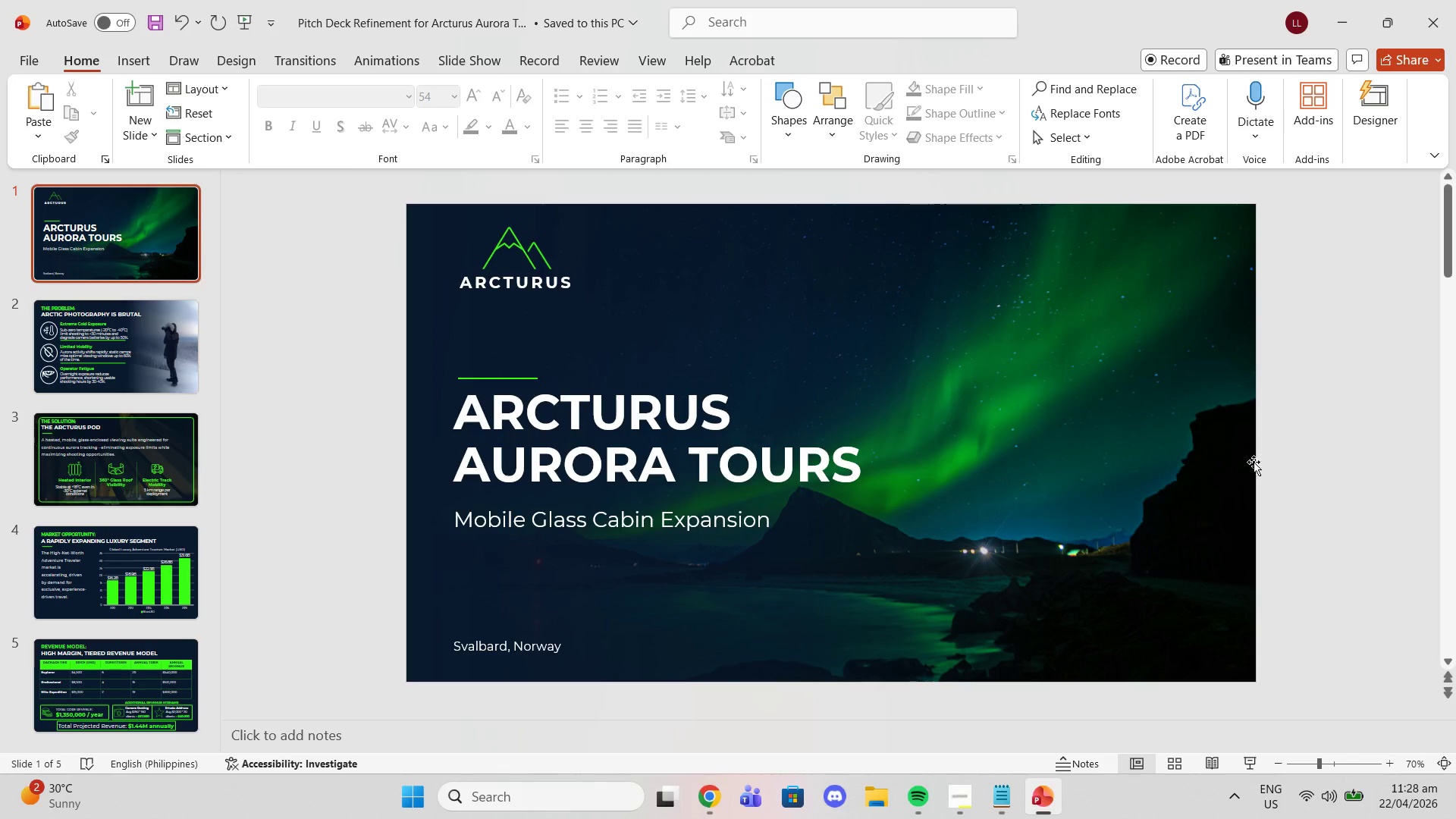 
scroll: coordinate [1123, 538], scroll_direction: down, amount: 4.0
 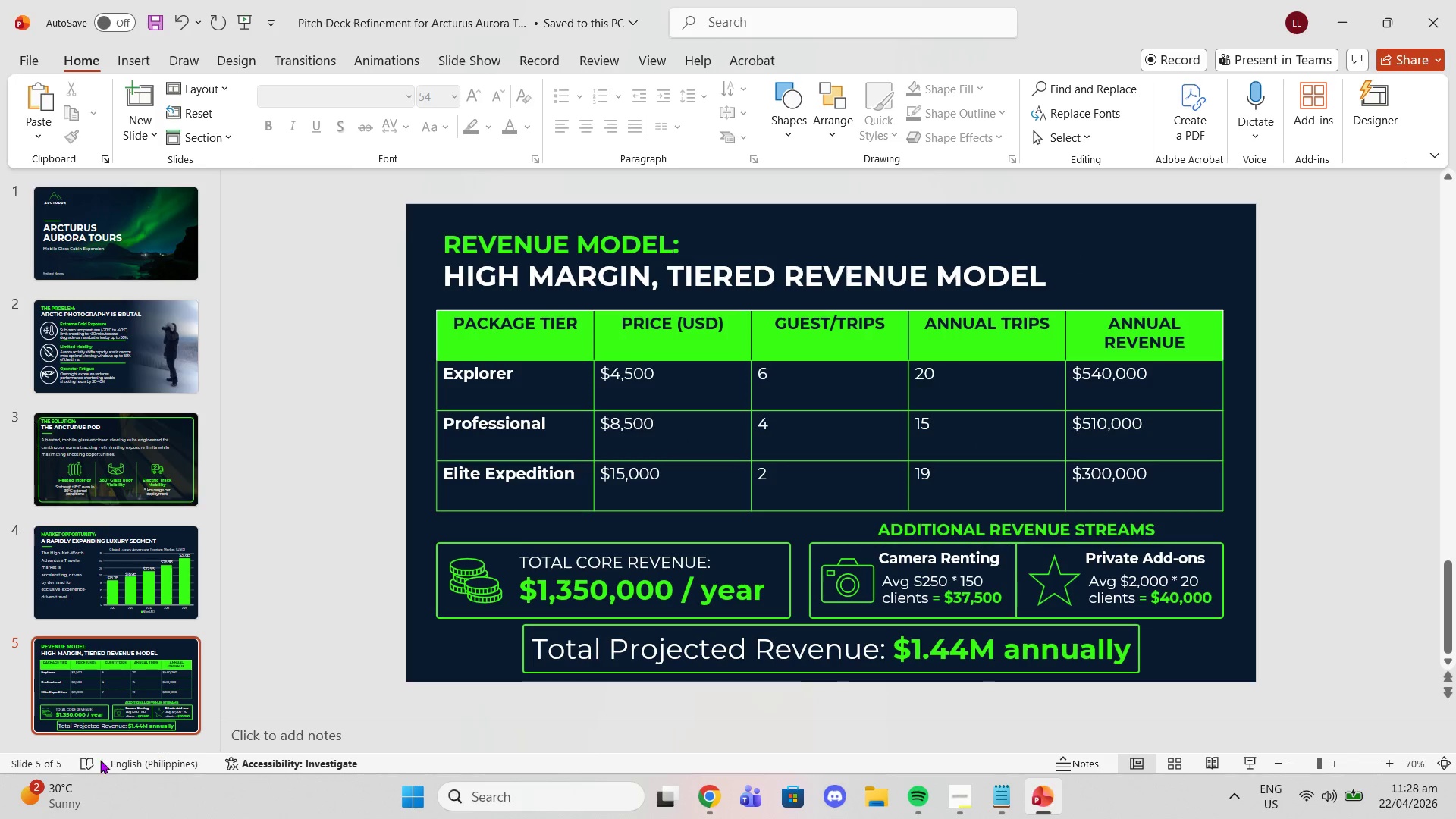 
left_click([91, 766])
 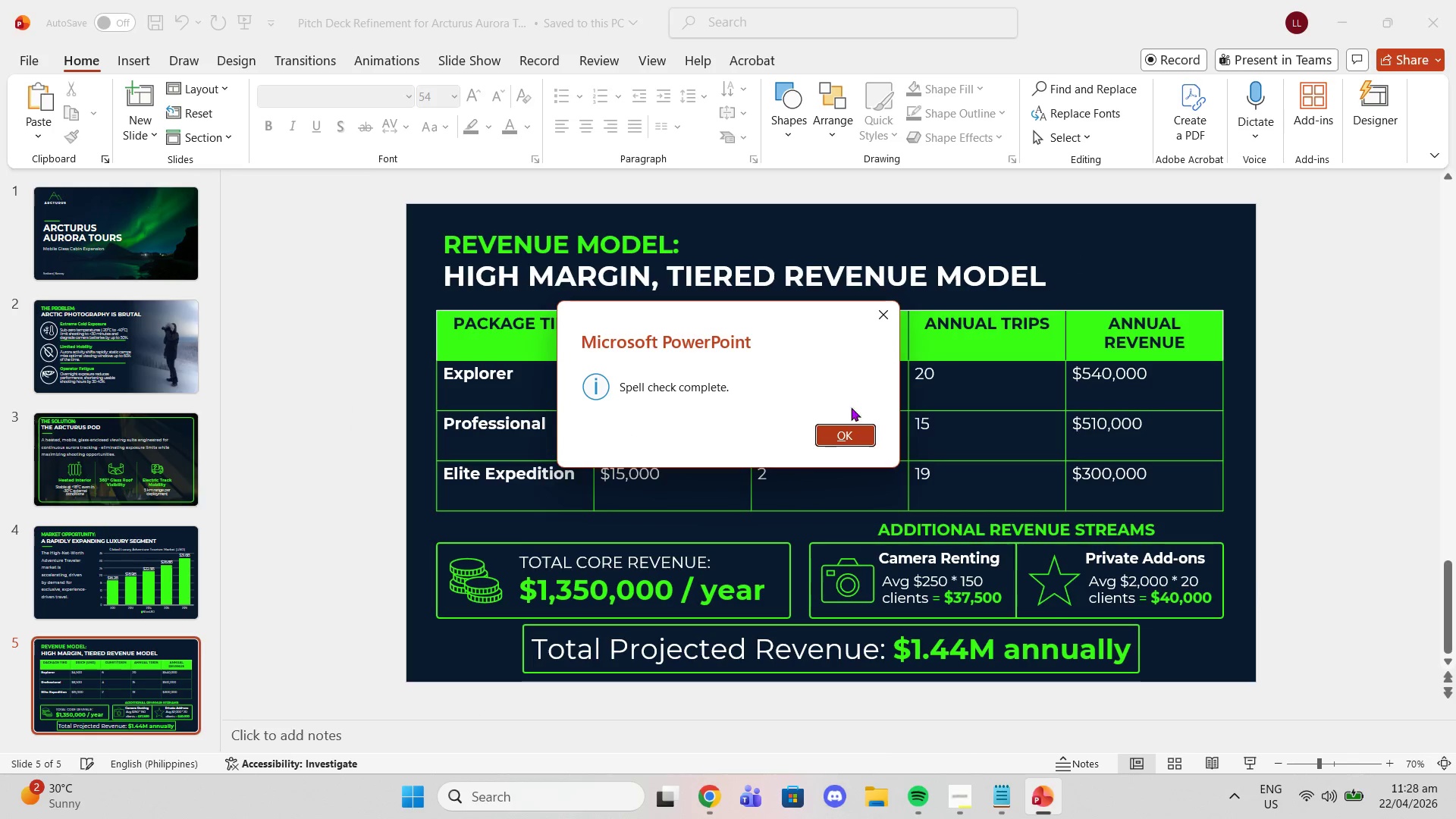 
left_click([845, 433])
 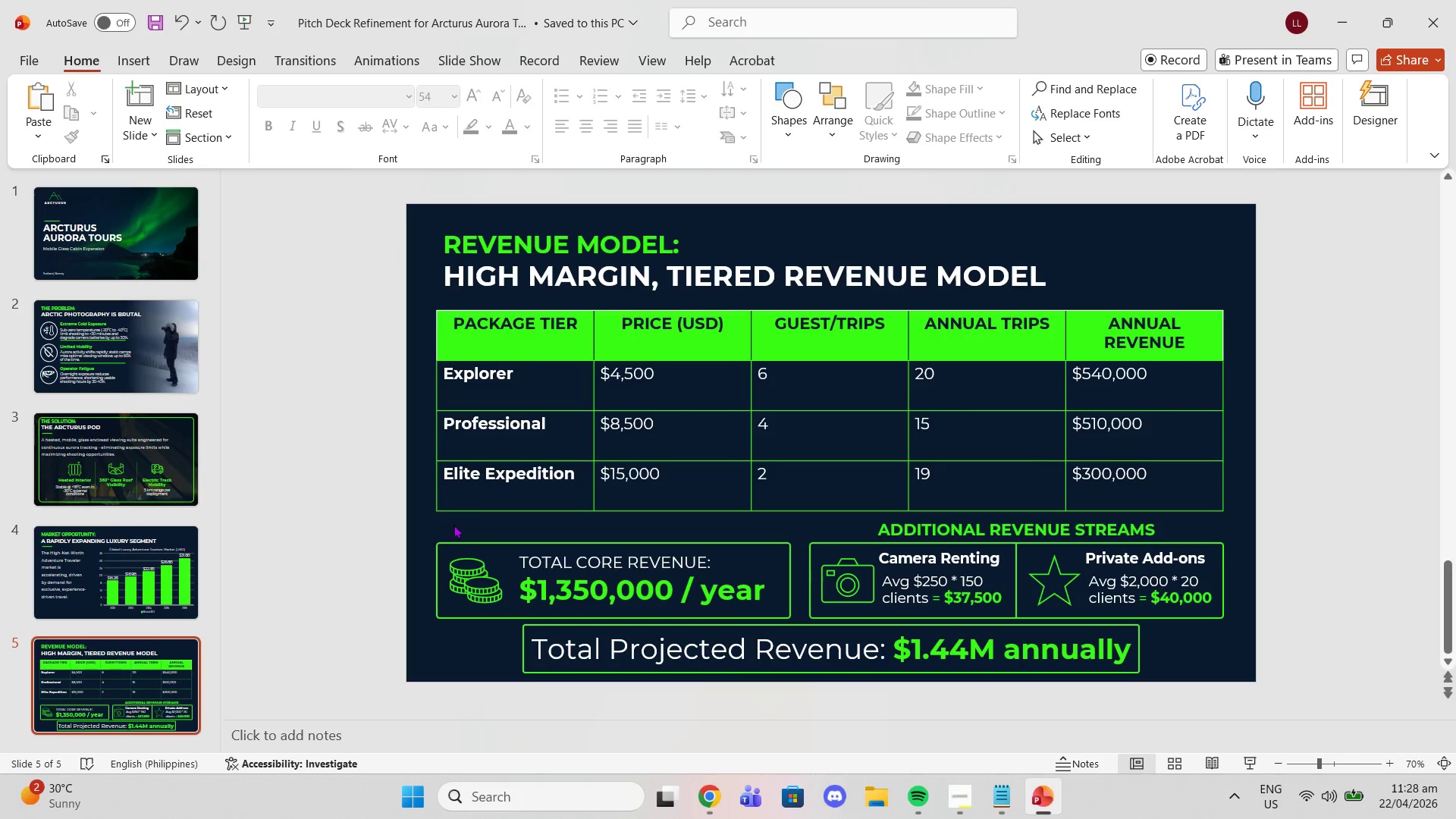 
wait(5.22)
 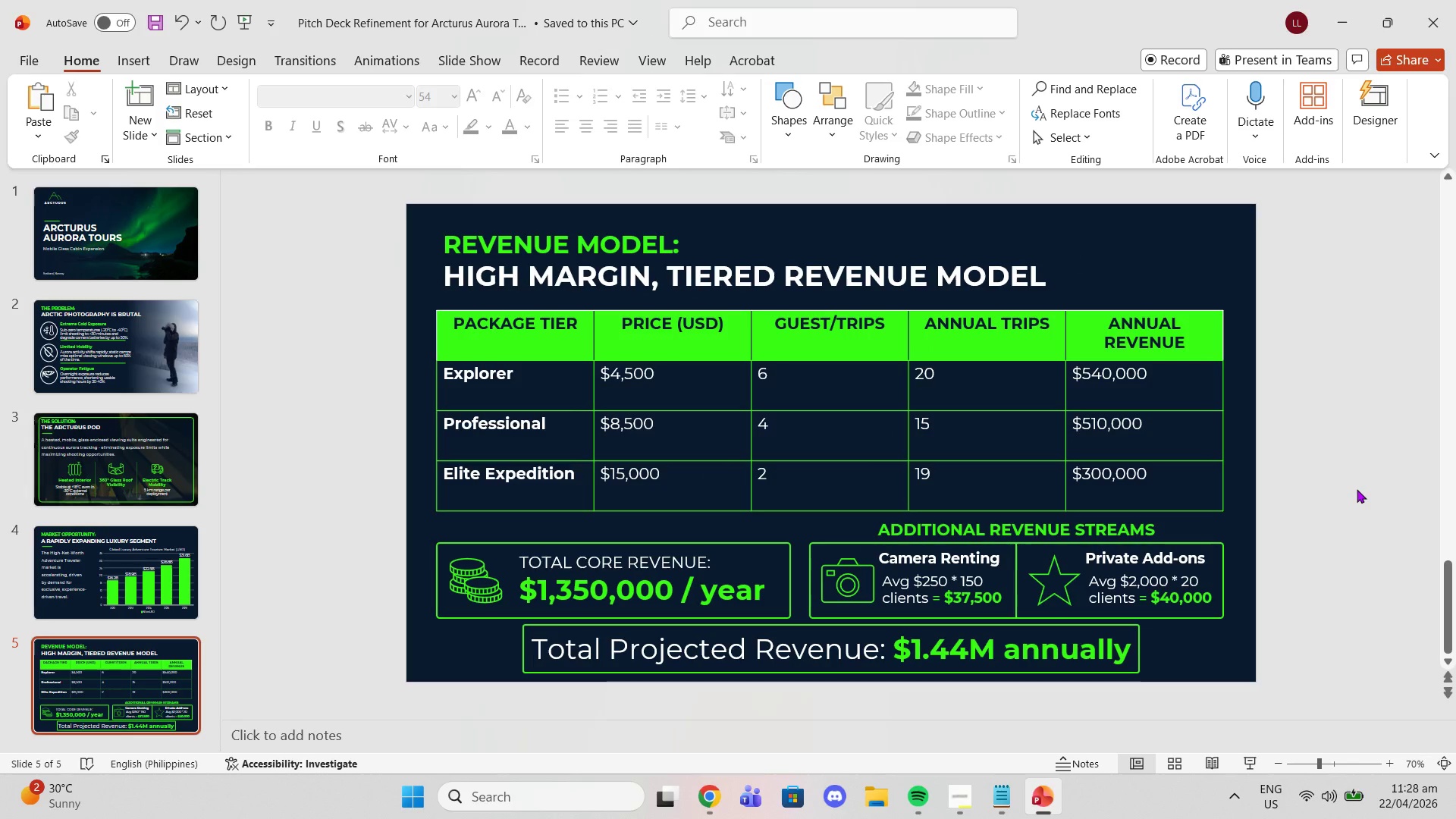 
left_click_drag(start_coordinate=[372, 514], to_coordinate=[1273, 629])
 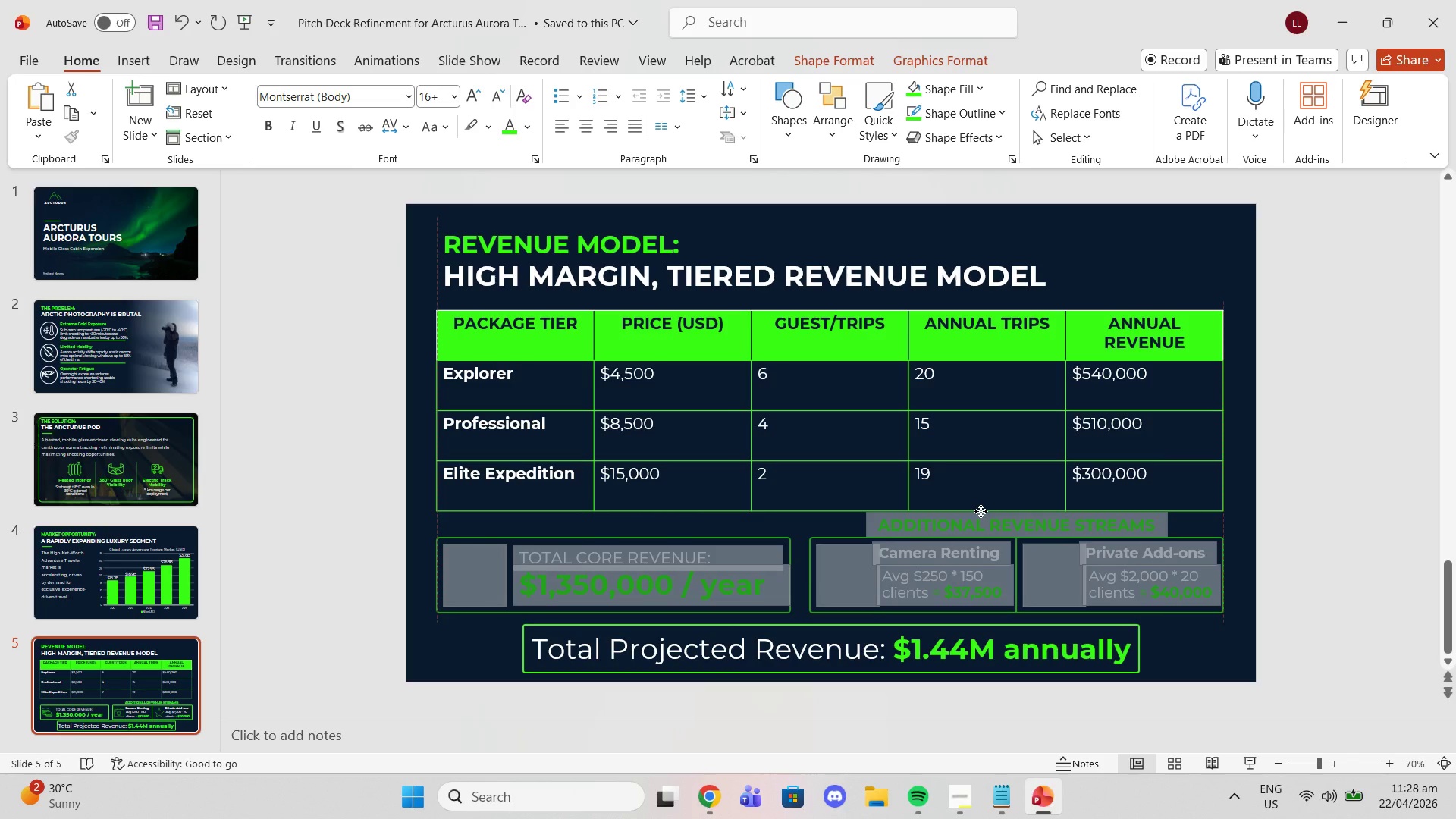 
wait(13.97)
 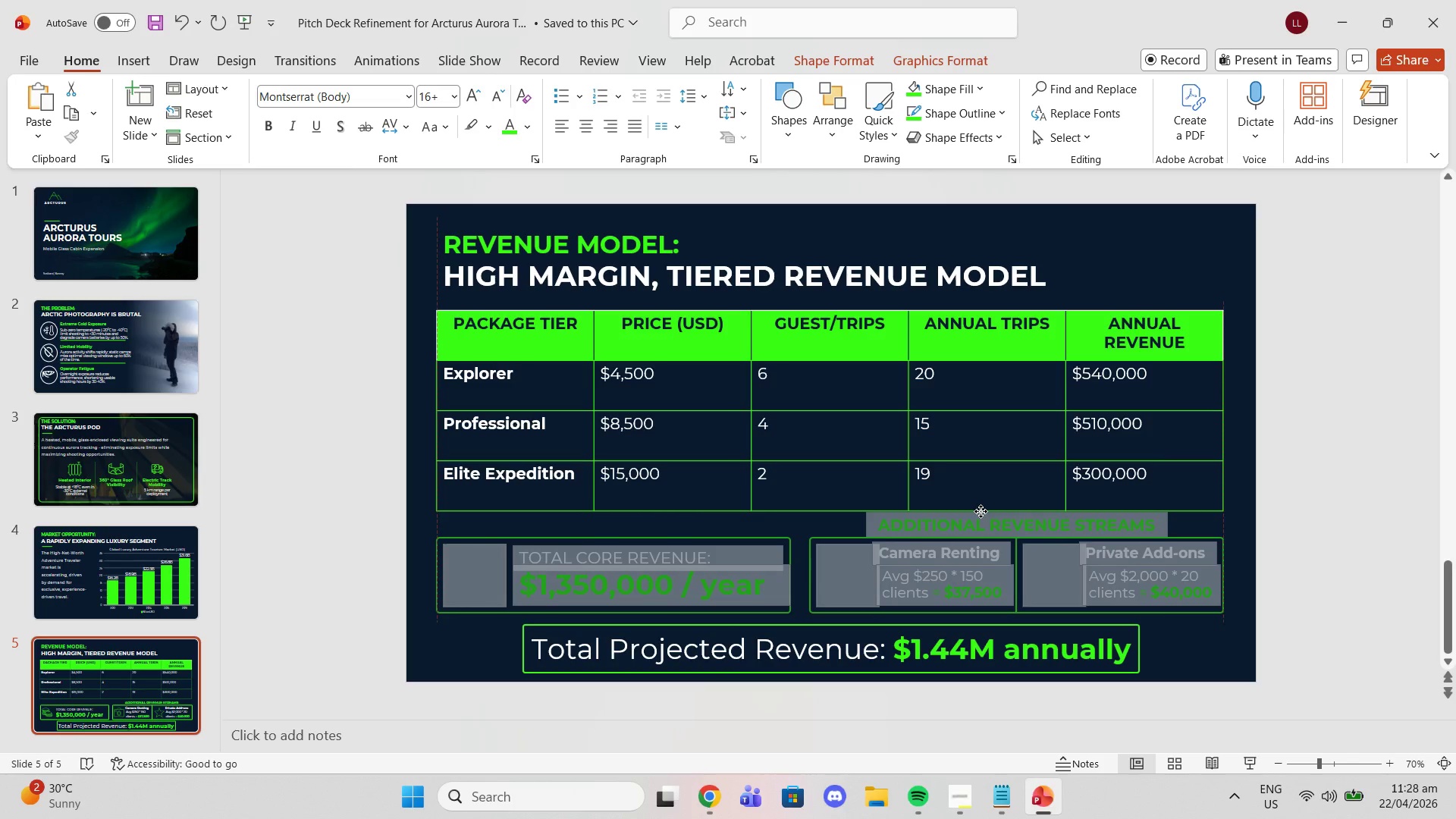 
left_click([1335, 472])
 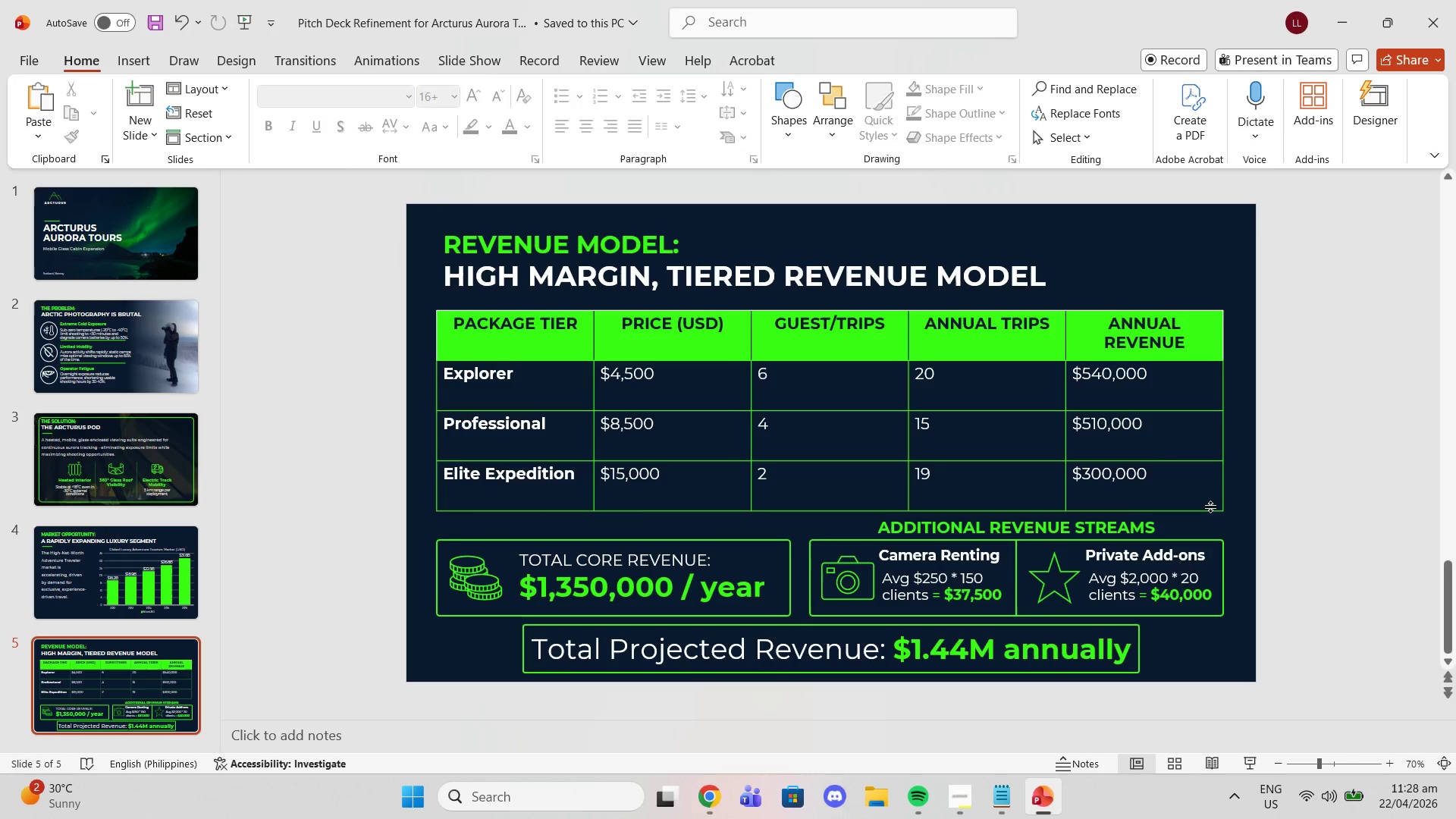 
scroll: coordinate [1191, 554], scroll_direction: down, amount: 2.0
 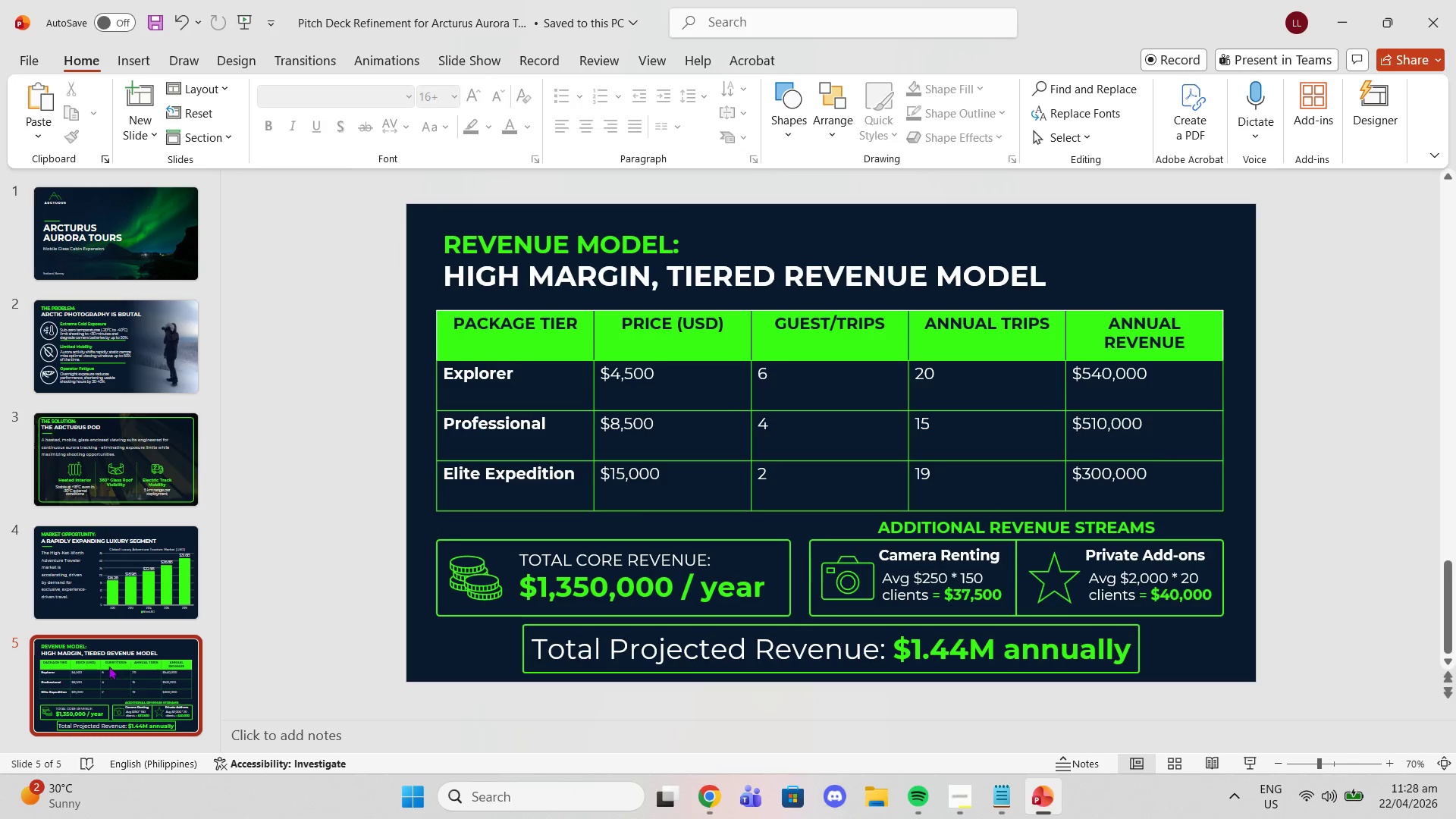 
right_click([108, 666])
 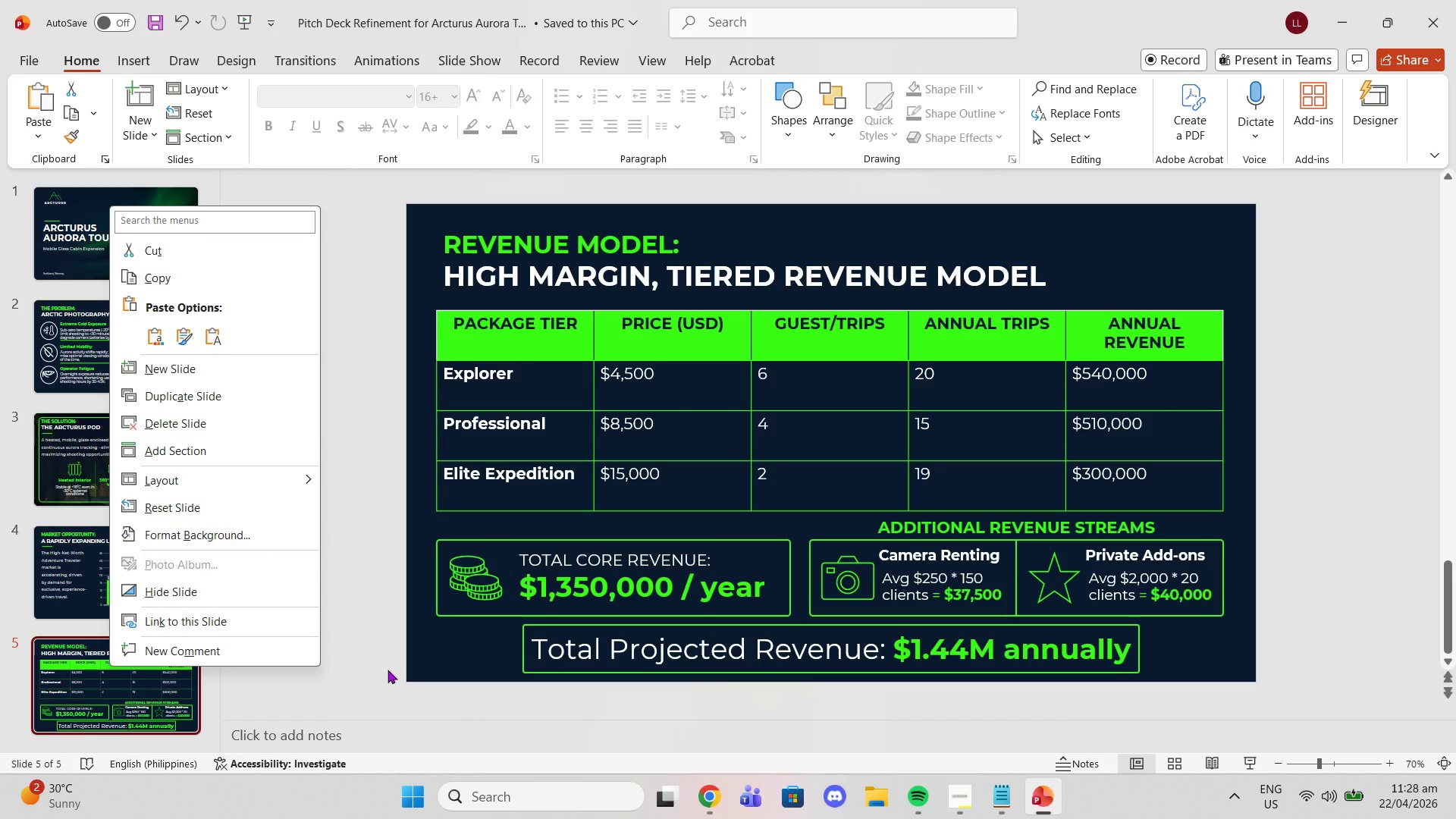 
left_click([388, 670])
 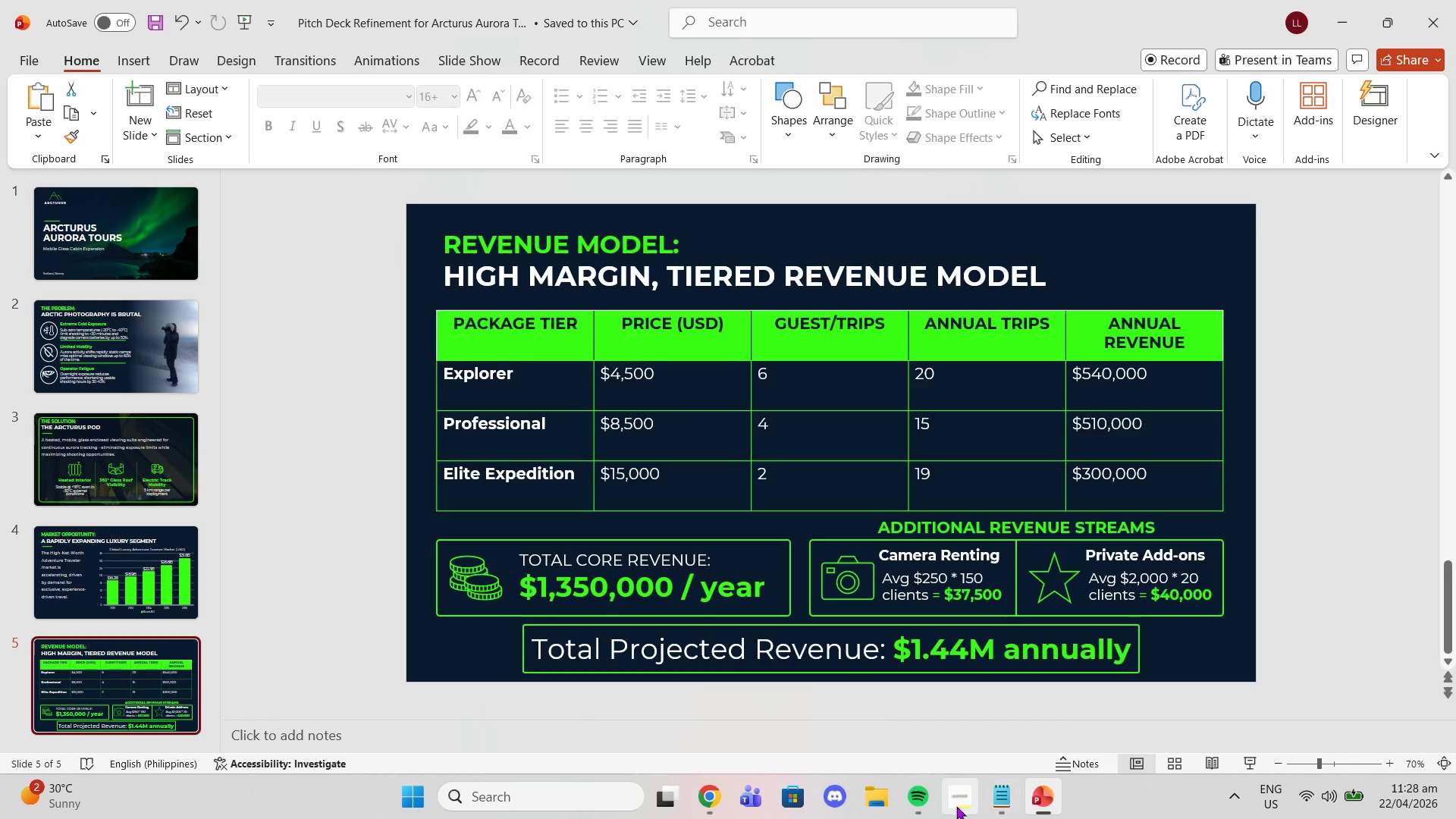 
left_click([993, 807])
 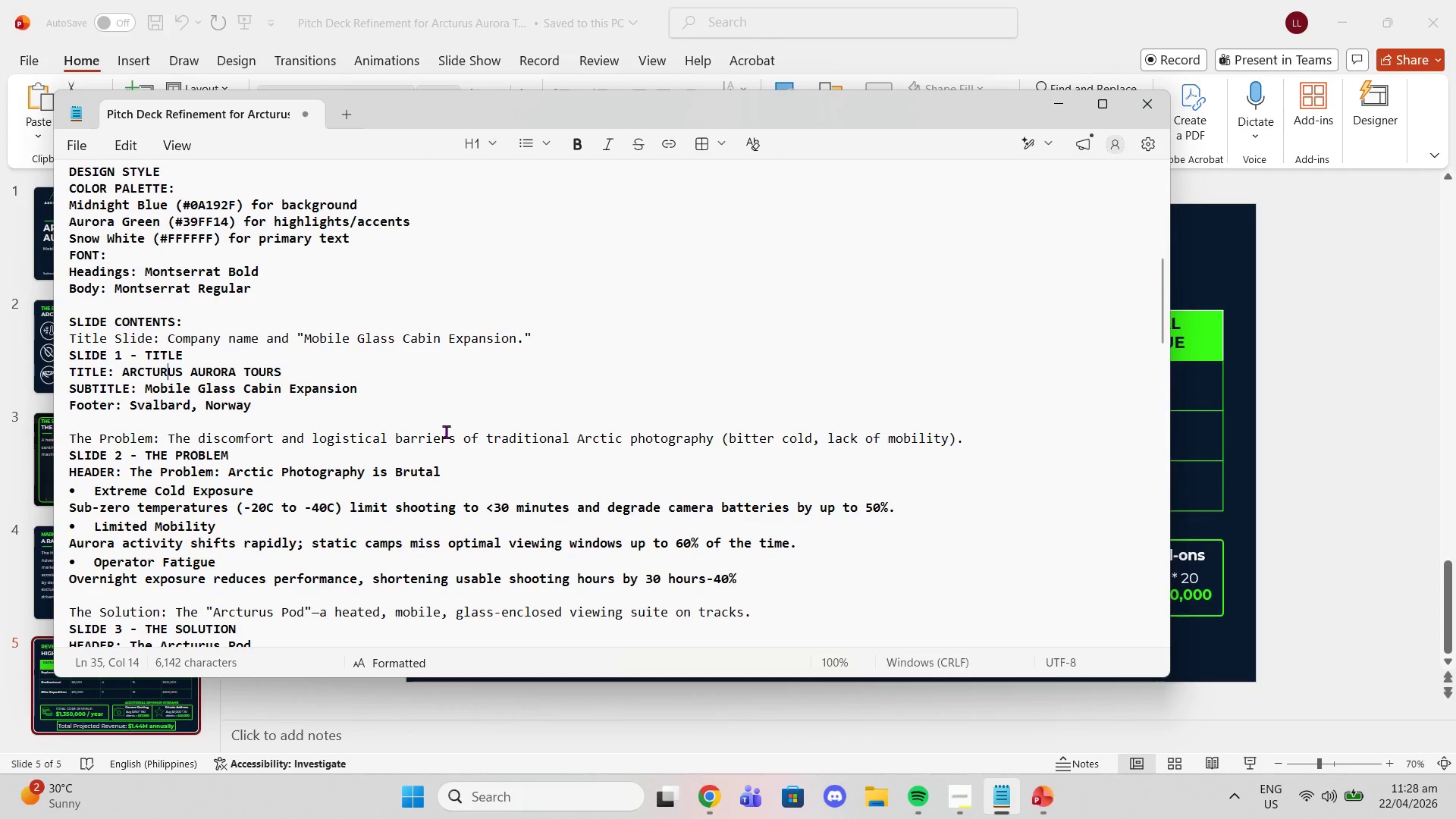 
scroll: coordinate [432, 456], scroll_direction: down, amount: 10.0
 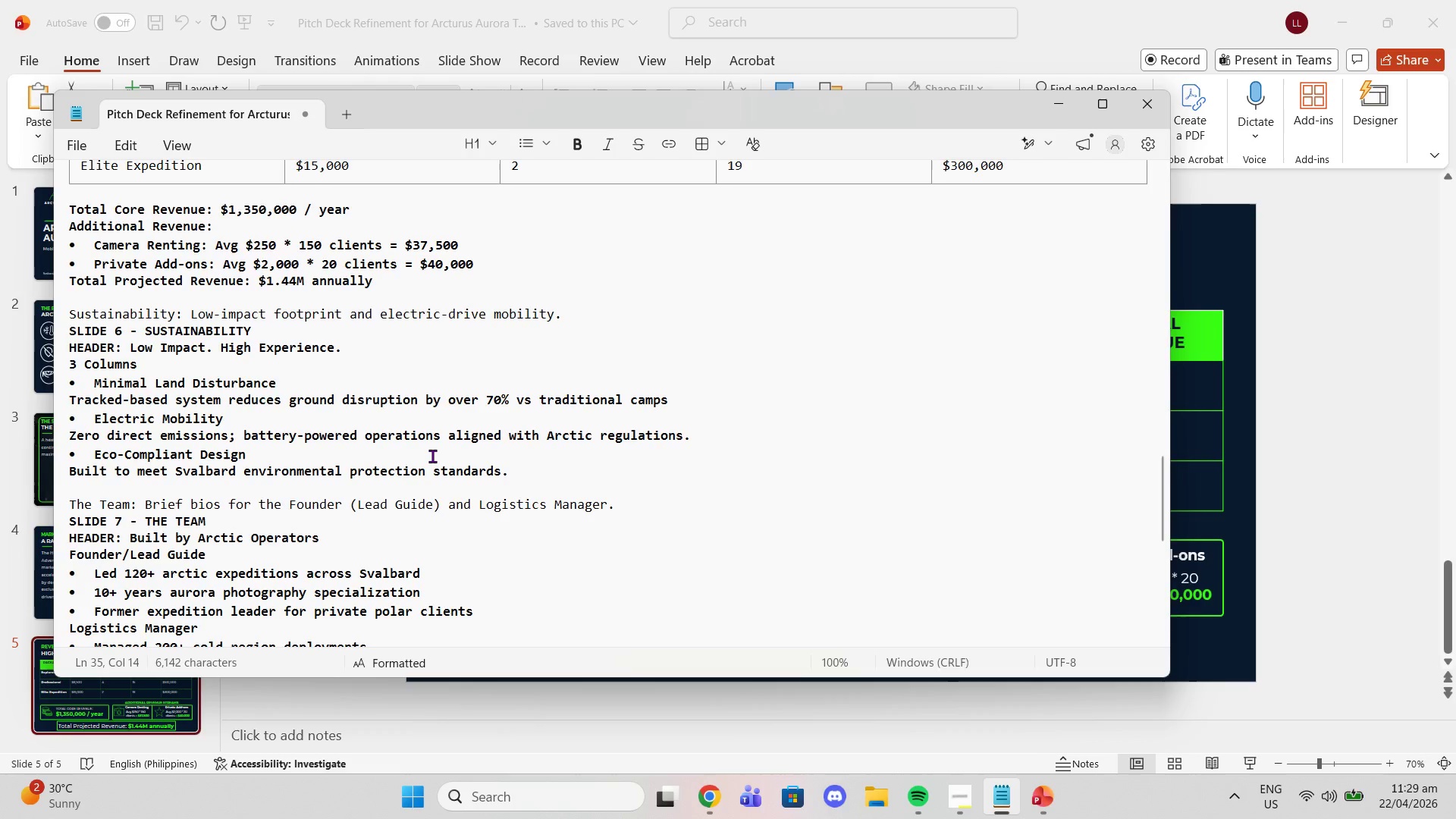 
wait(32.51)
 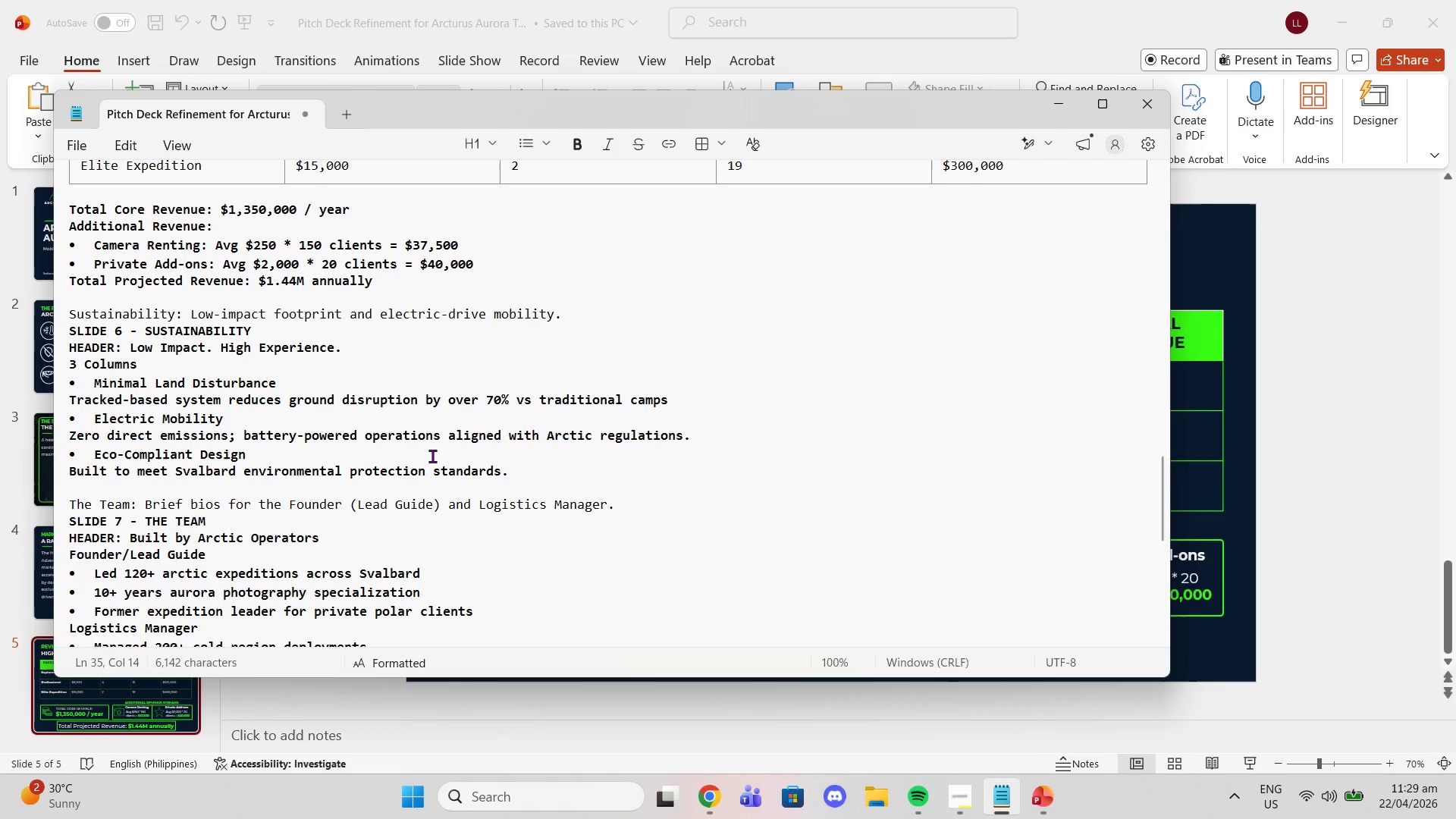 
left_click([1354, 300])
 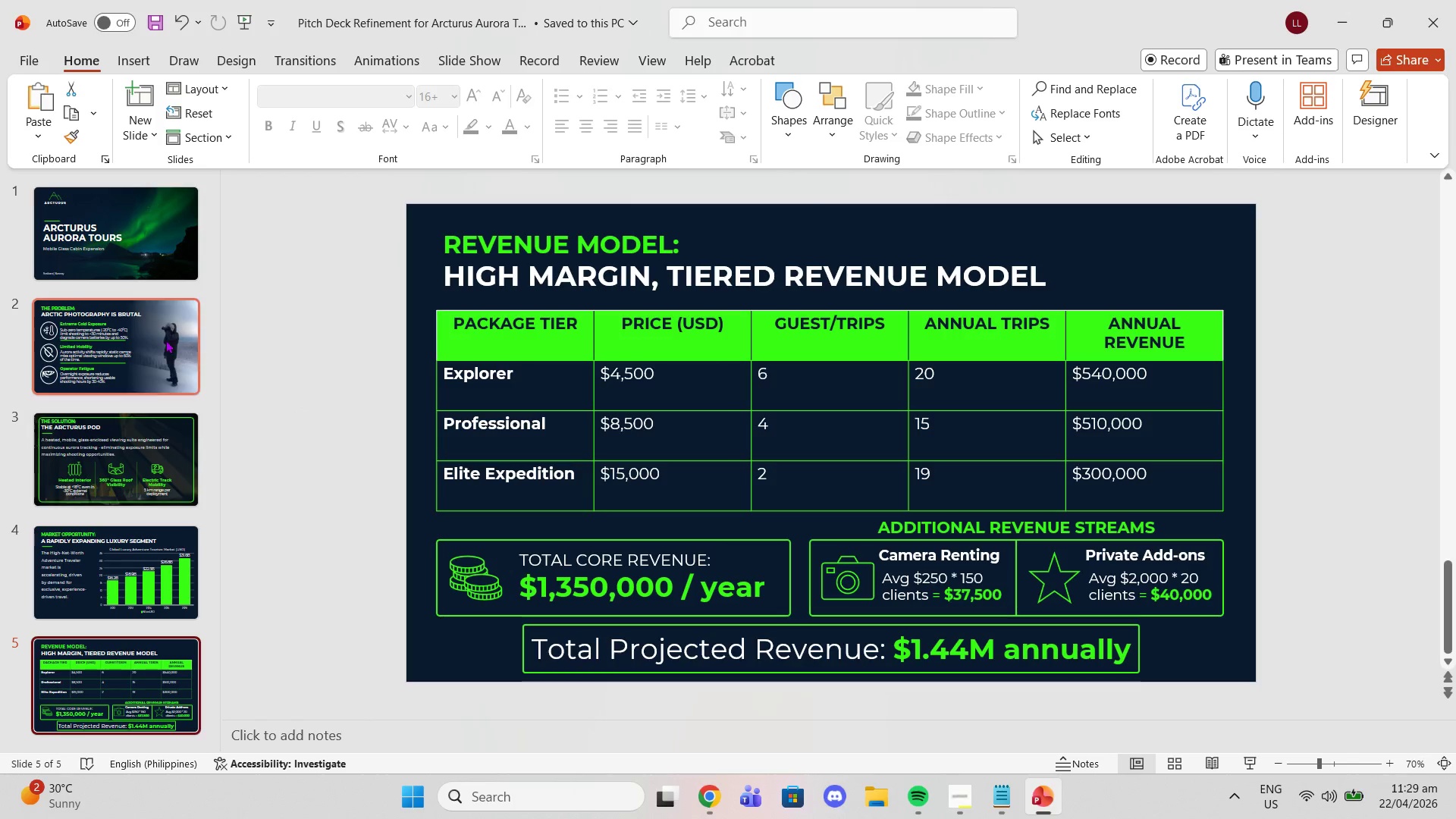 
left_click([149, 336])
 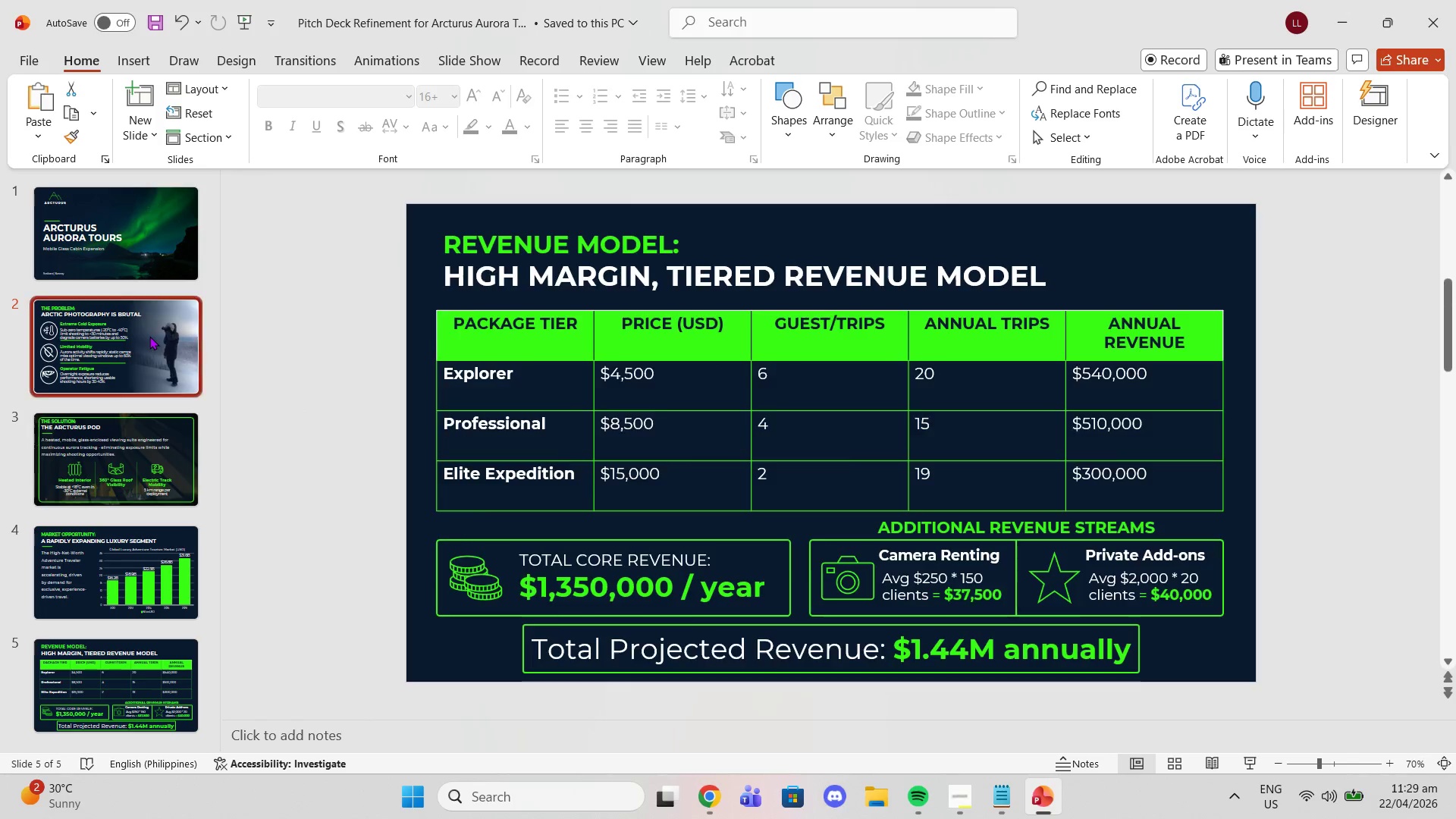 
right_click([149, 336])
 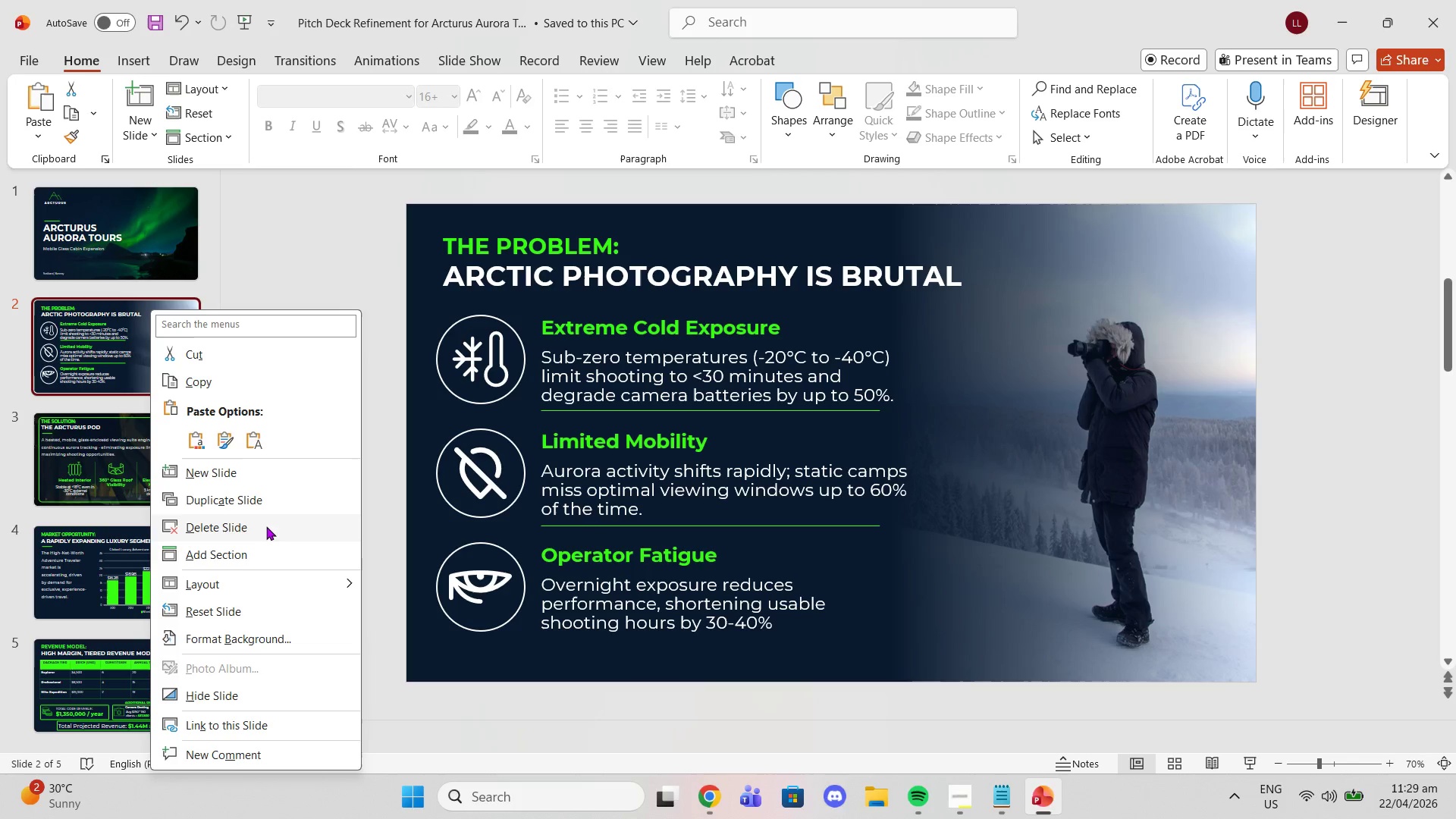 
left_click([253, 500])
 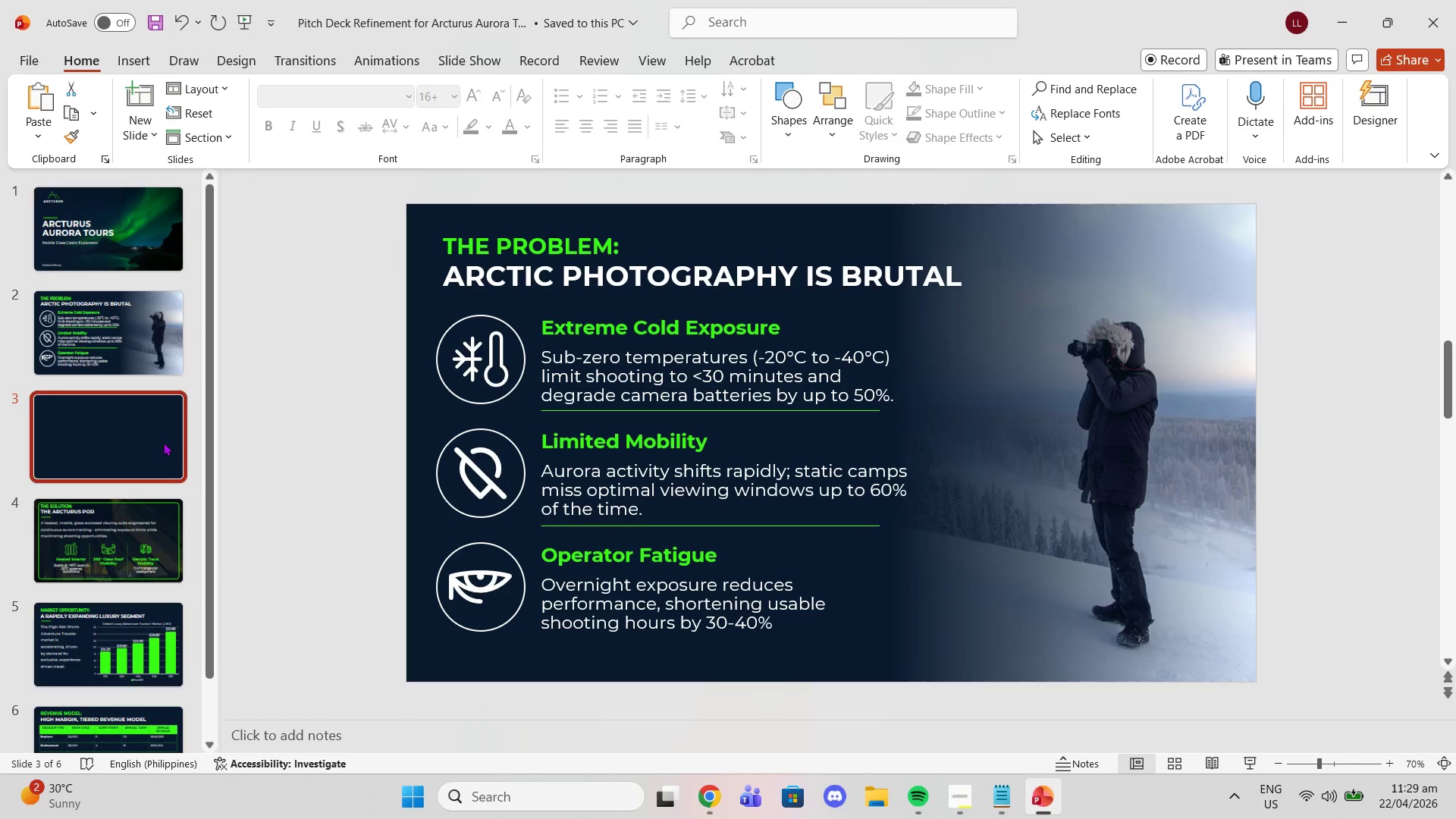 
left_click_drag(start_coordinate=[162, 442], to_coordinate=[165, 648])
 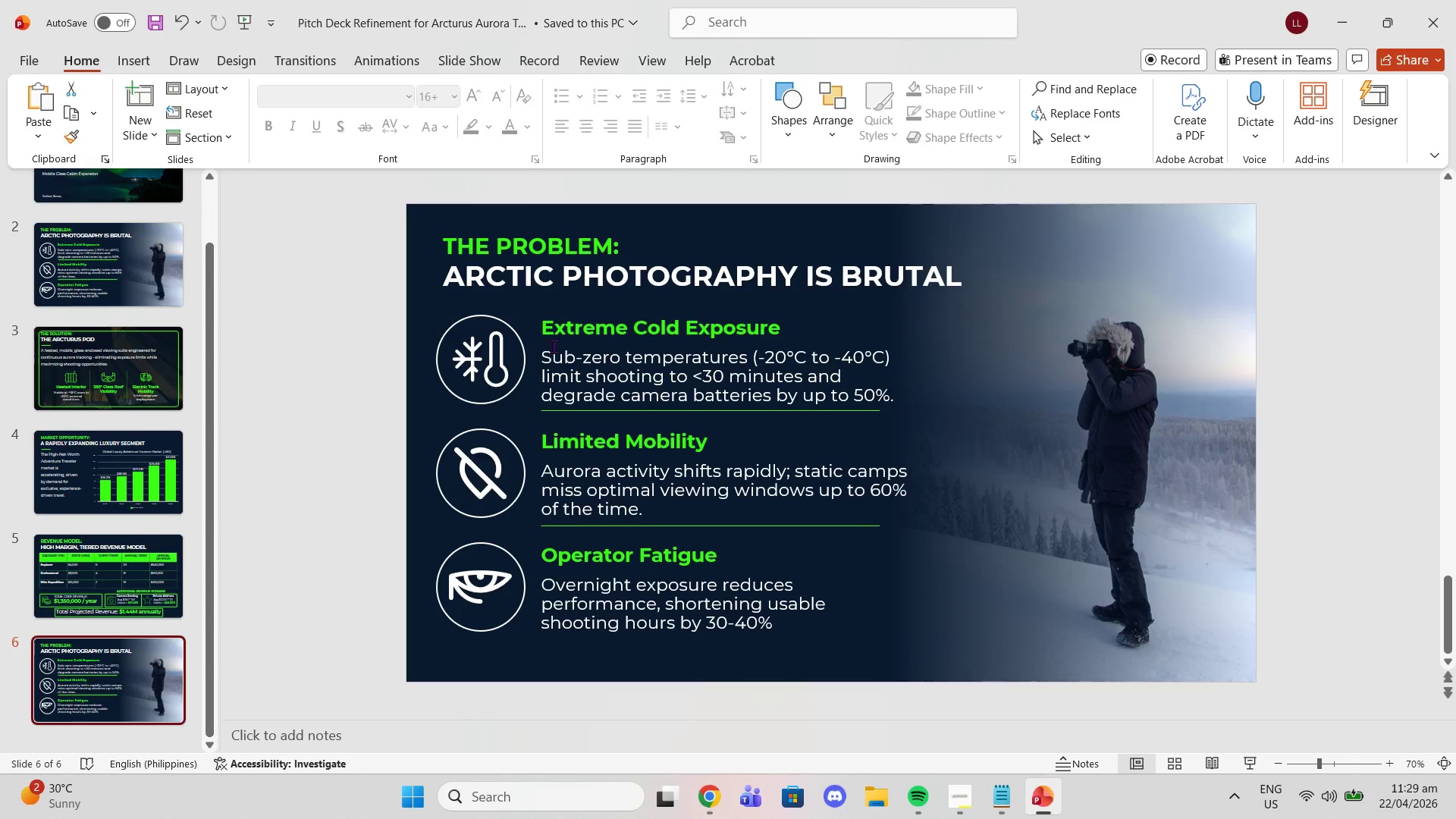 
scroll: coordinate [145, 642], scroll_direction: down, amount: 3.0
 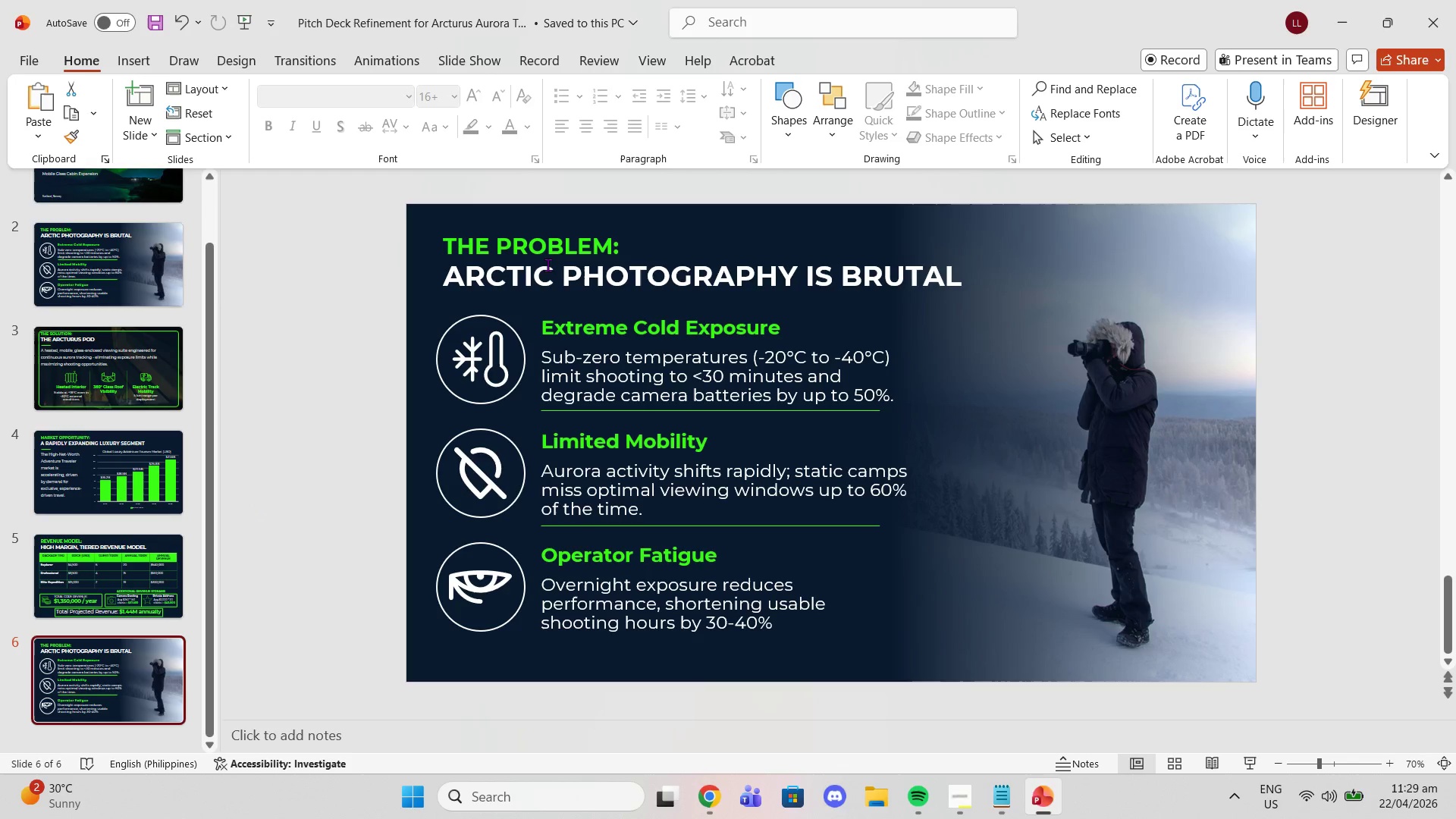 
double_click([543, 253])
 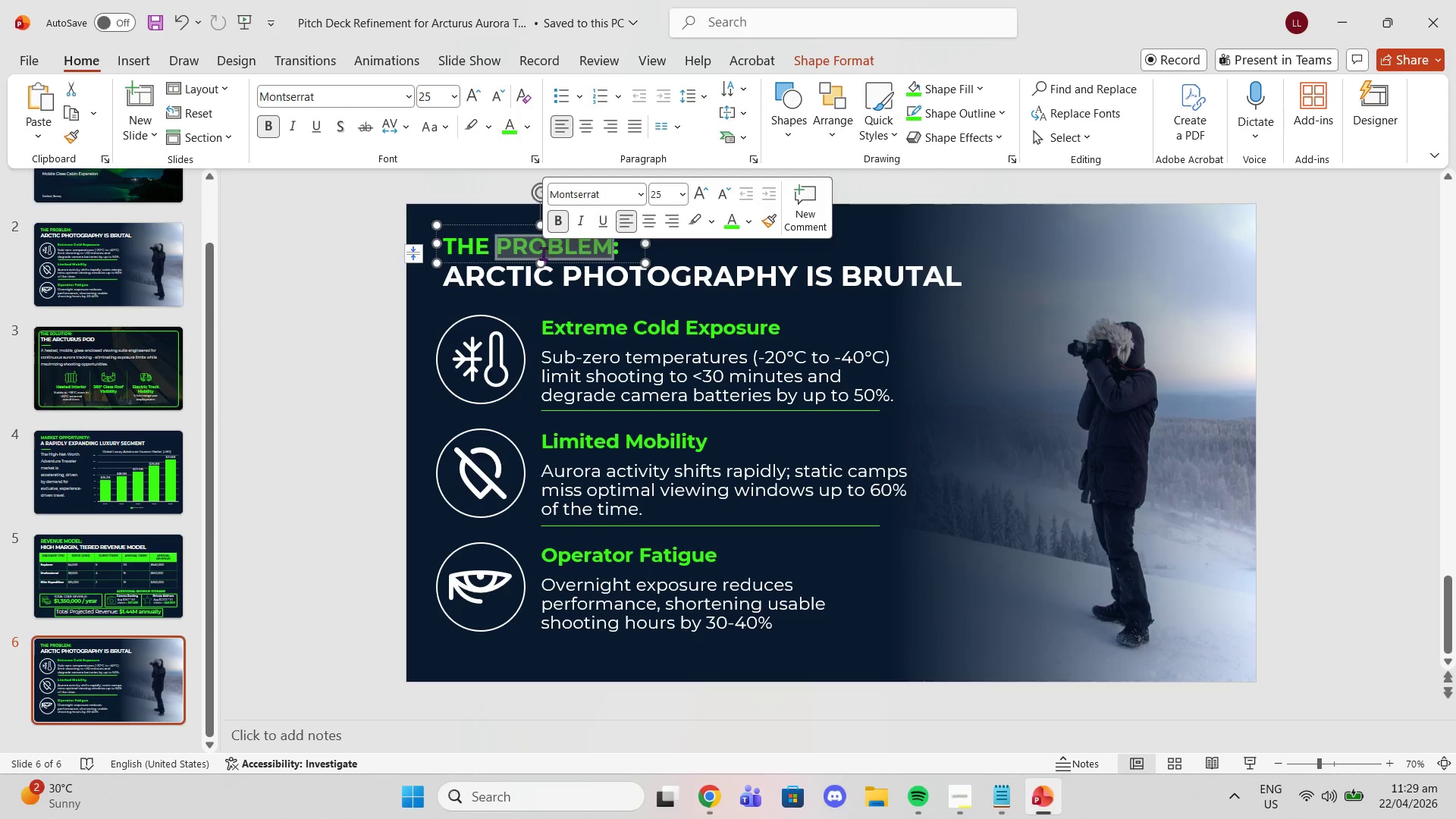 
triple_click([543, 253])
 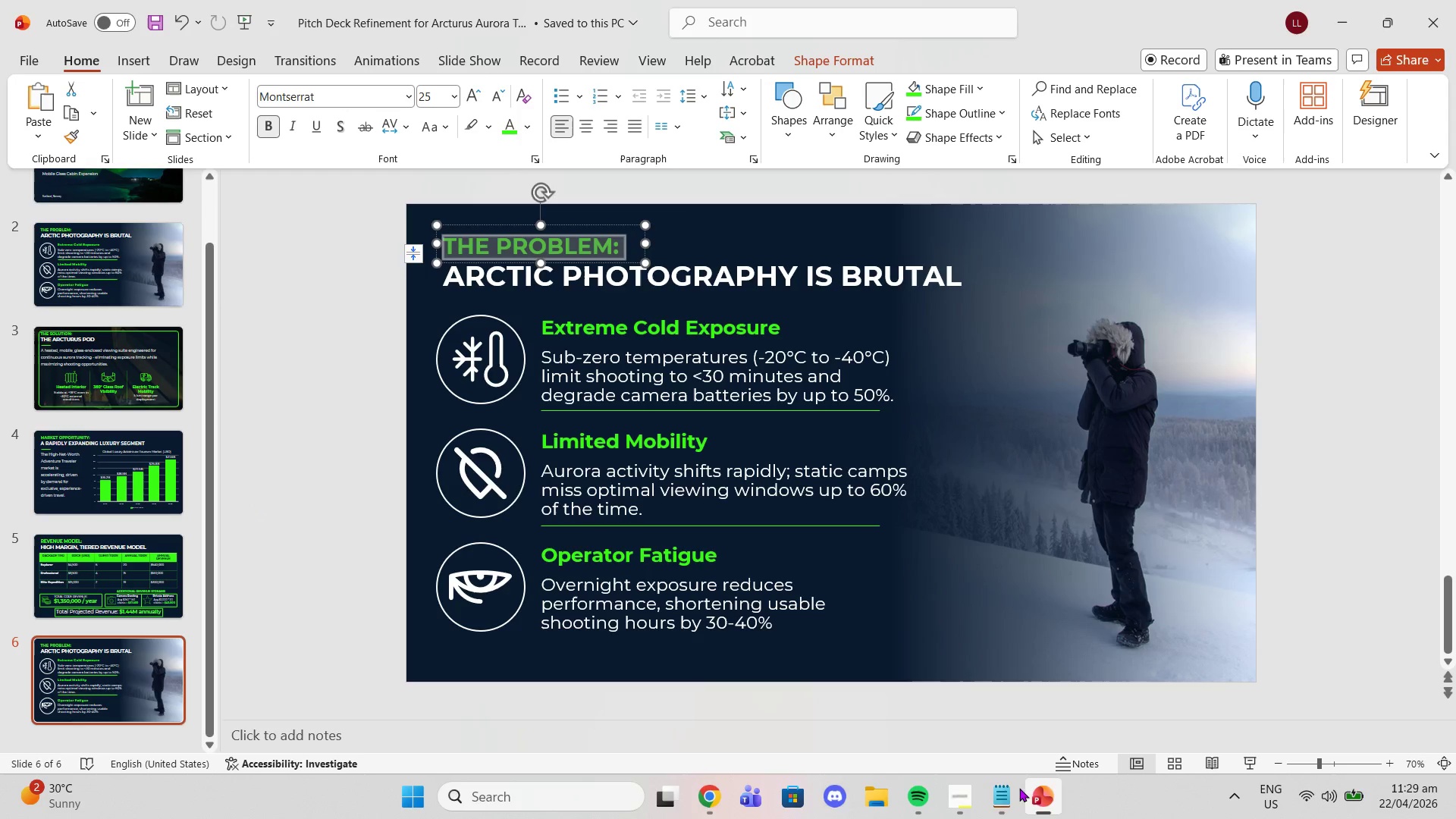 
left_click([995, 799])
 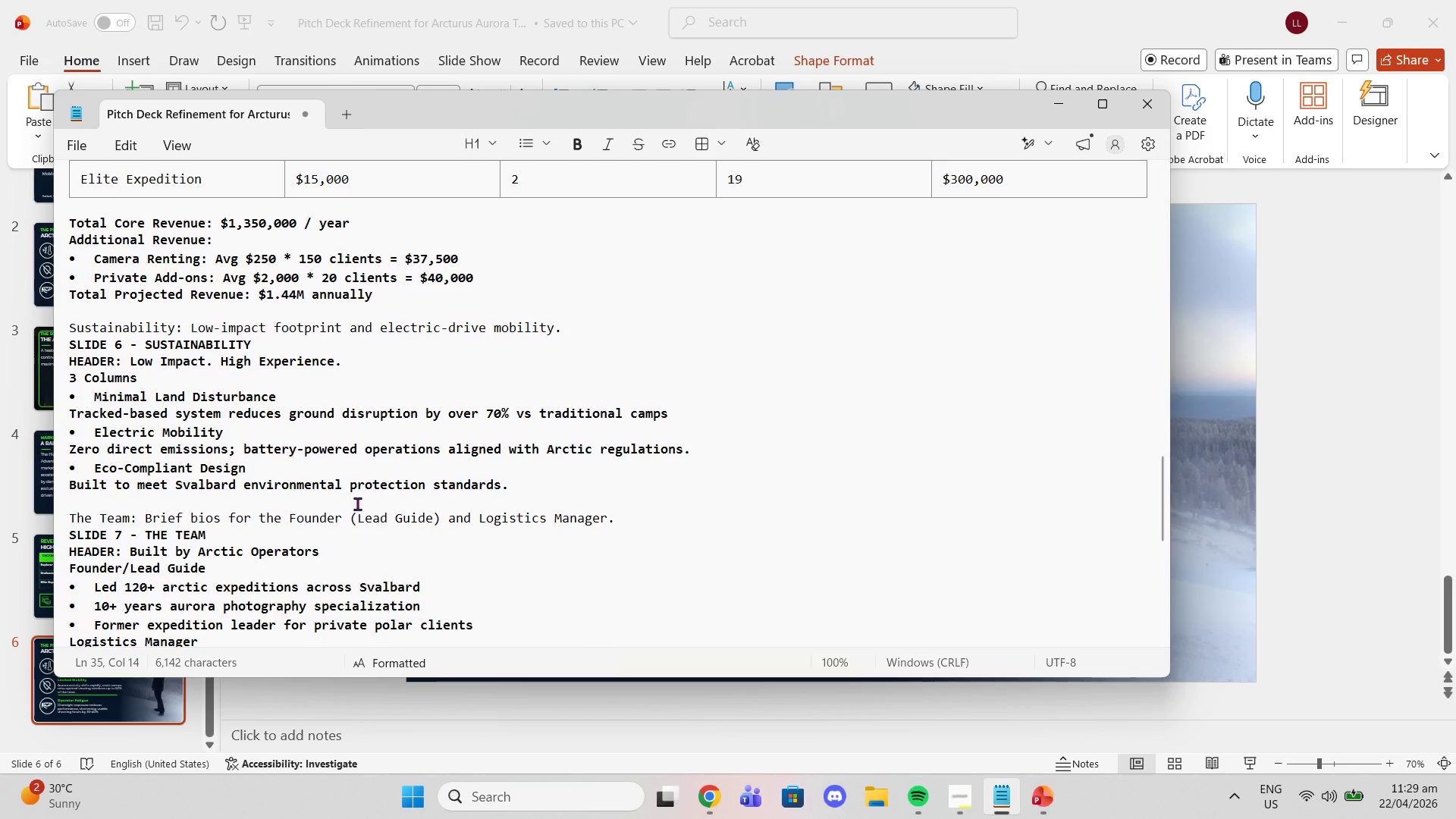 
scroll: coordinate [311, 514], scroll_direction: down, amount: 1.0
 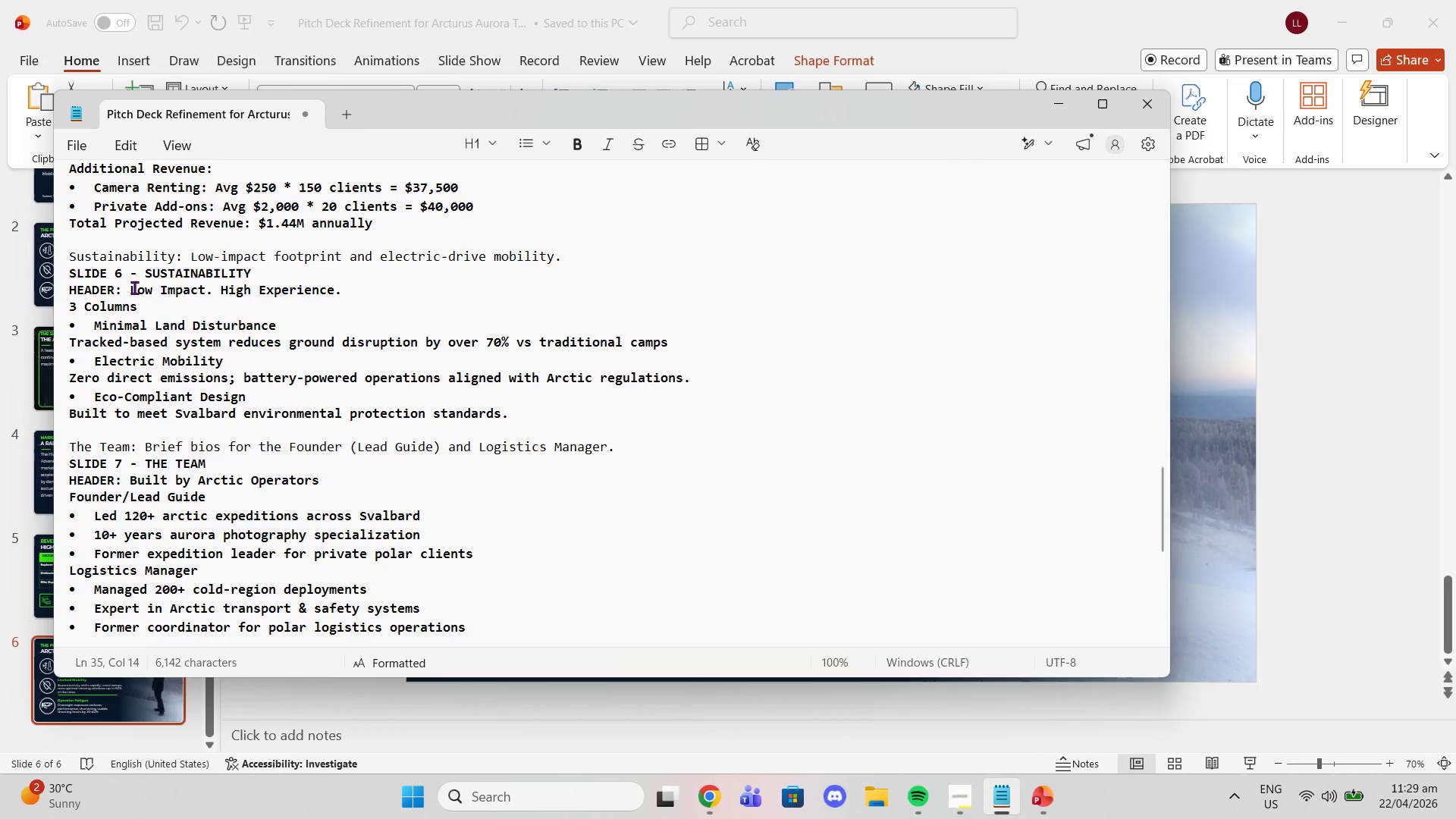 
left_click_drag(start_coordinate=[130, 285], to_coordinate=[341, 289])
 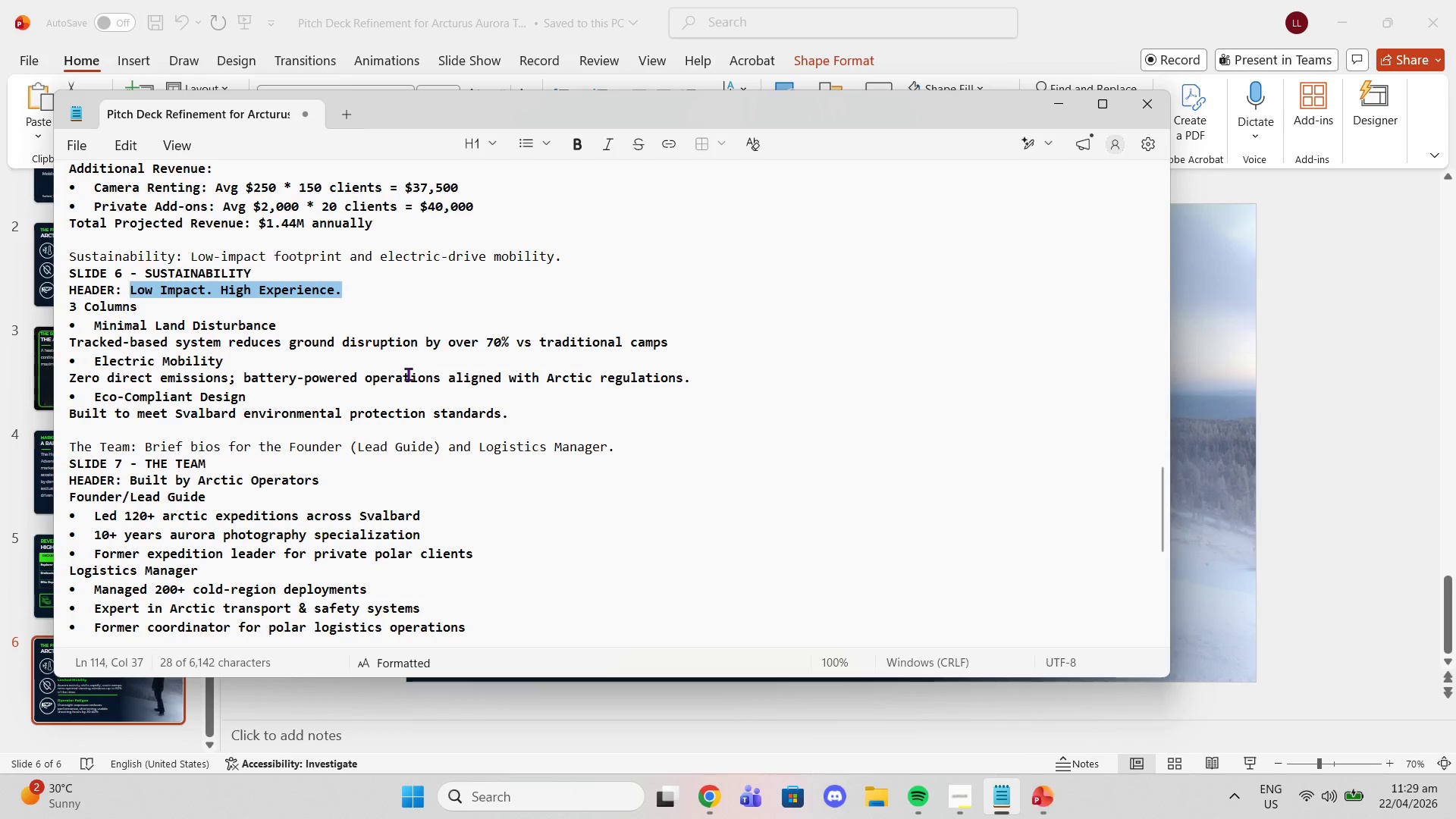 
key(Control+C)
 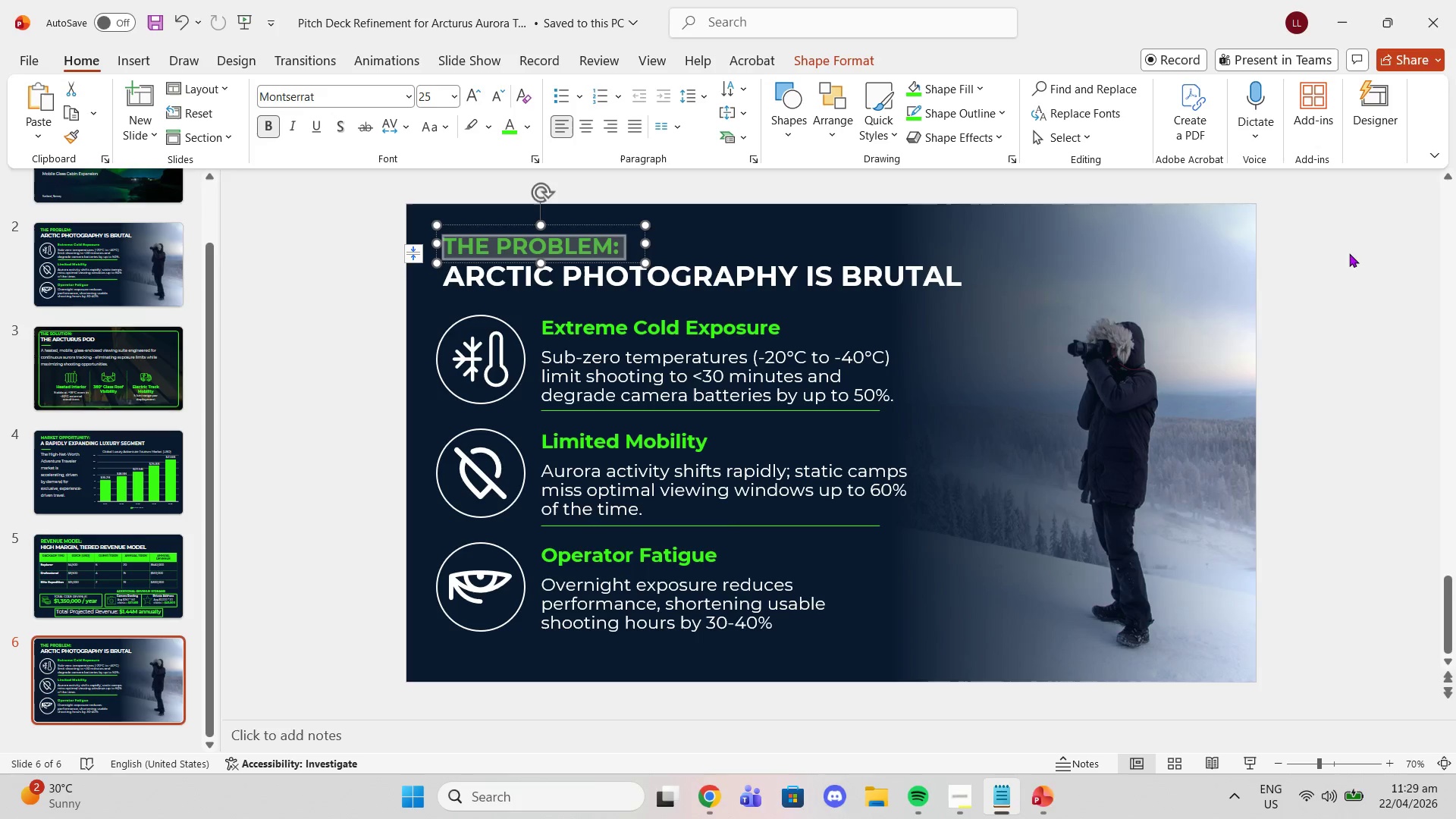 
left_click([1349, 253])
 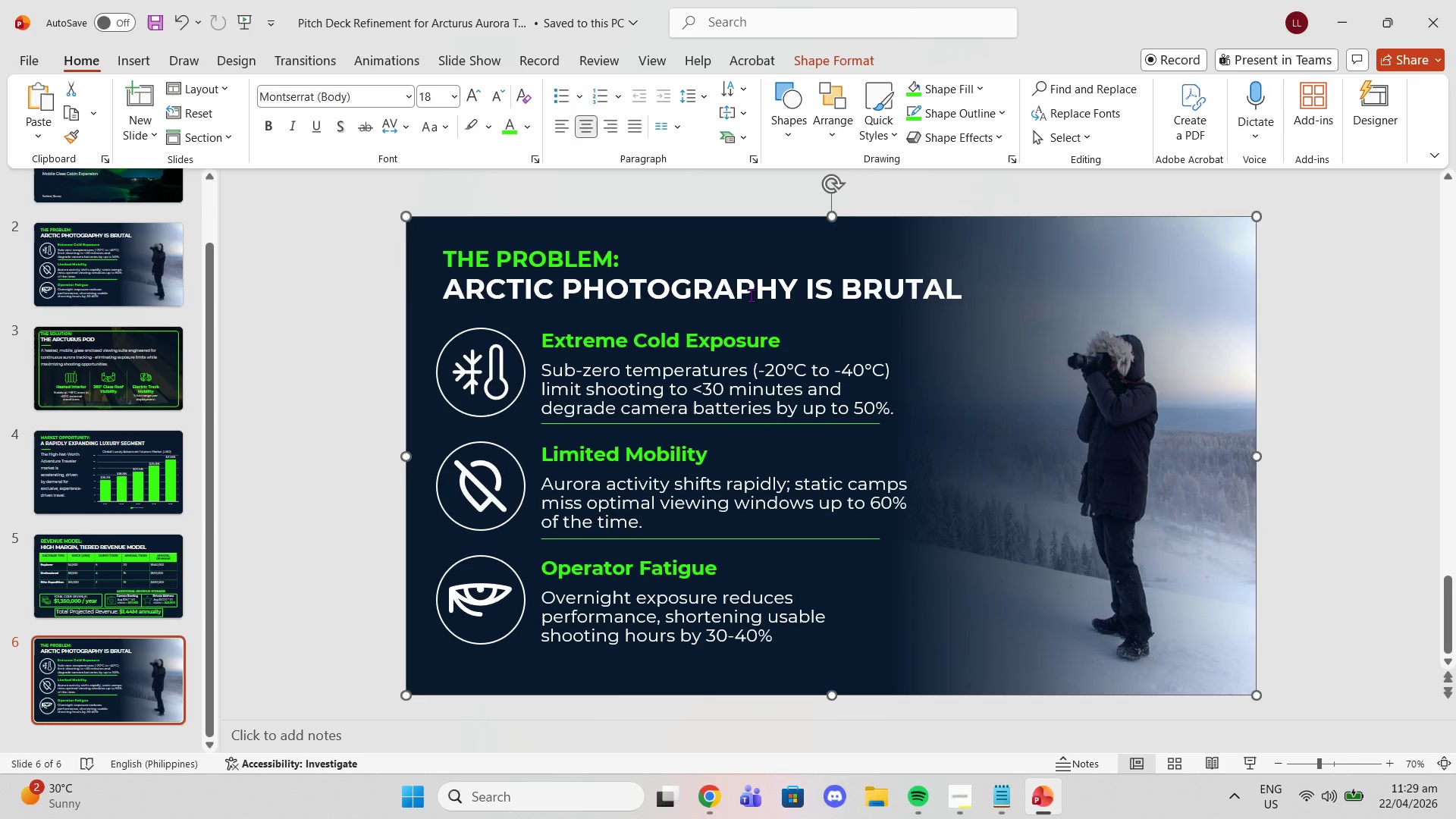 
double_click([751, 295])
 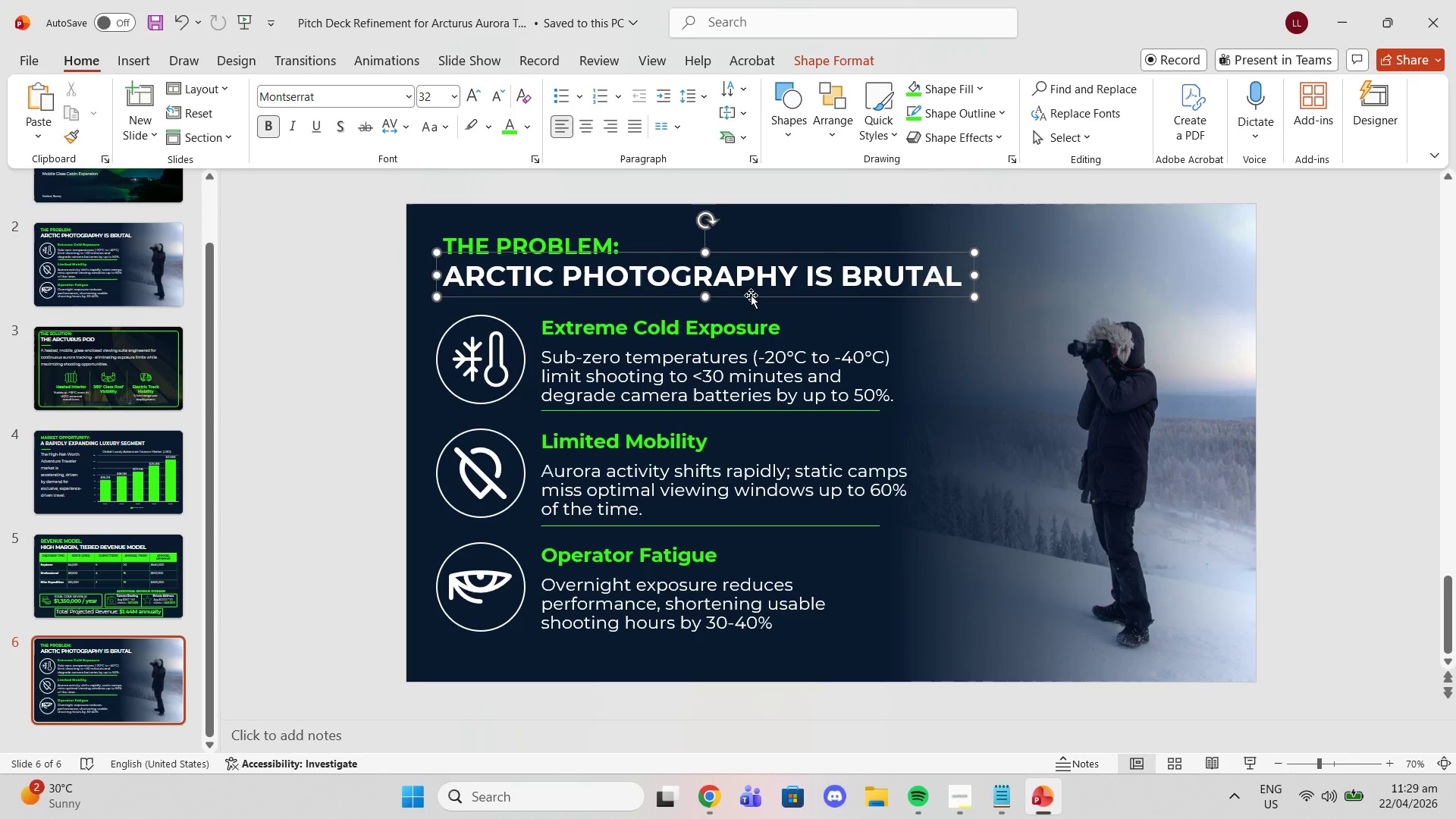 
triple_click([751, 295])
 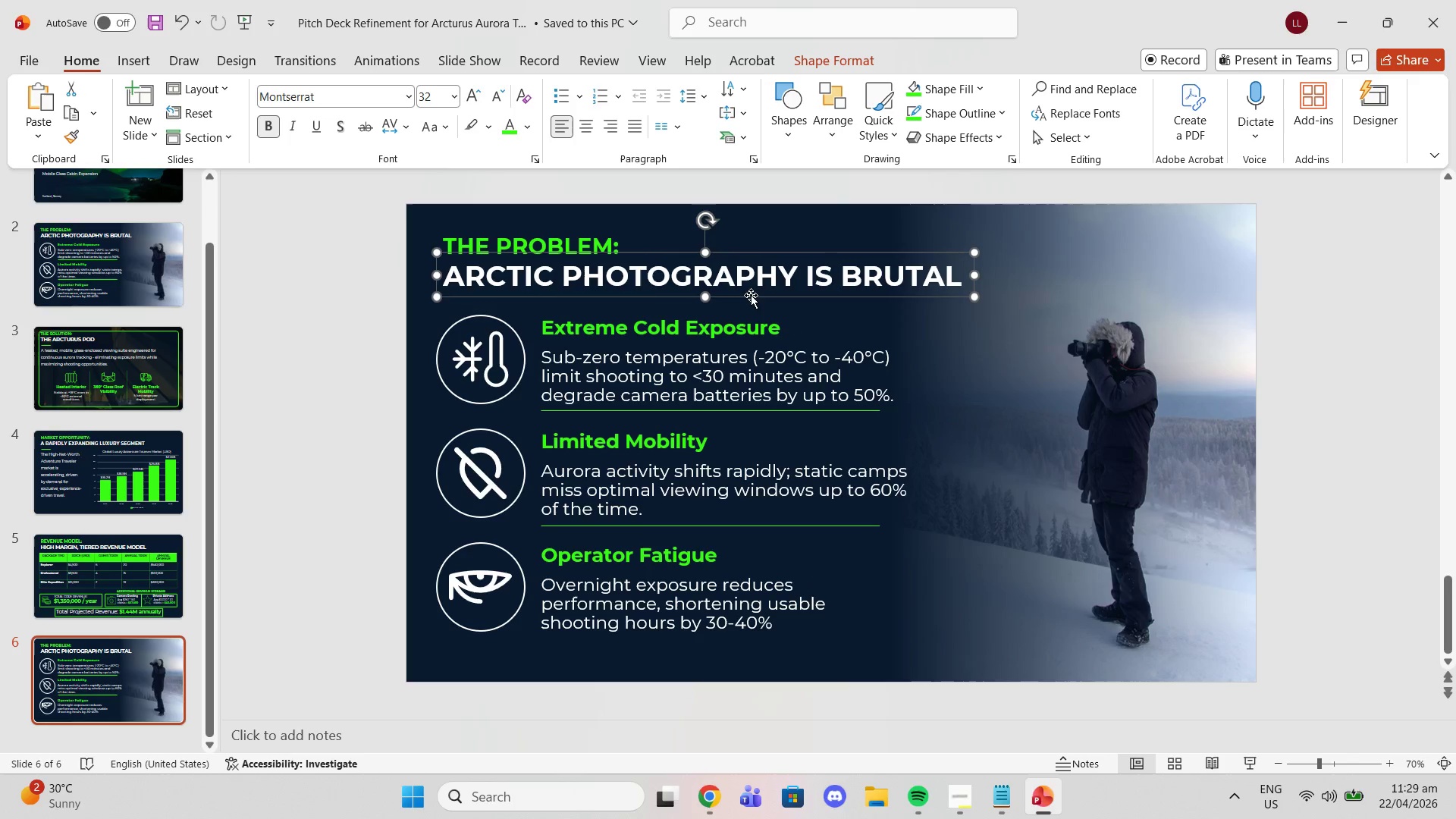 
triple_click([751, 295])
 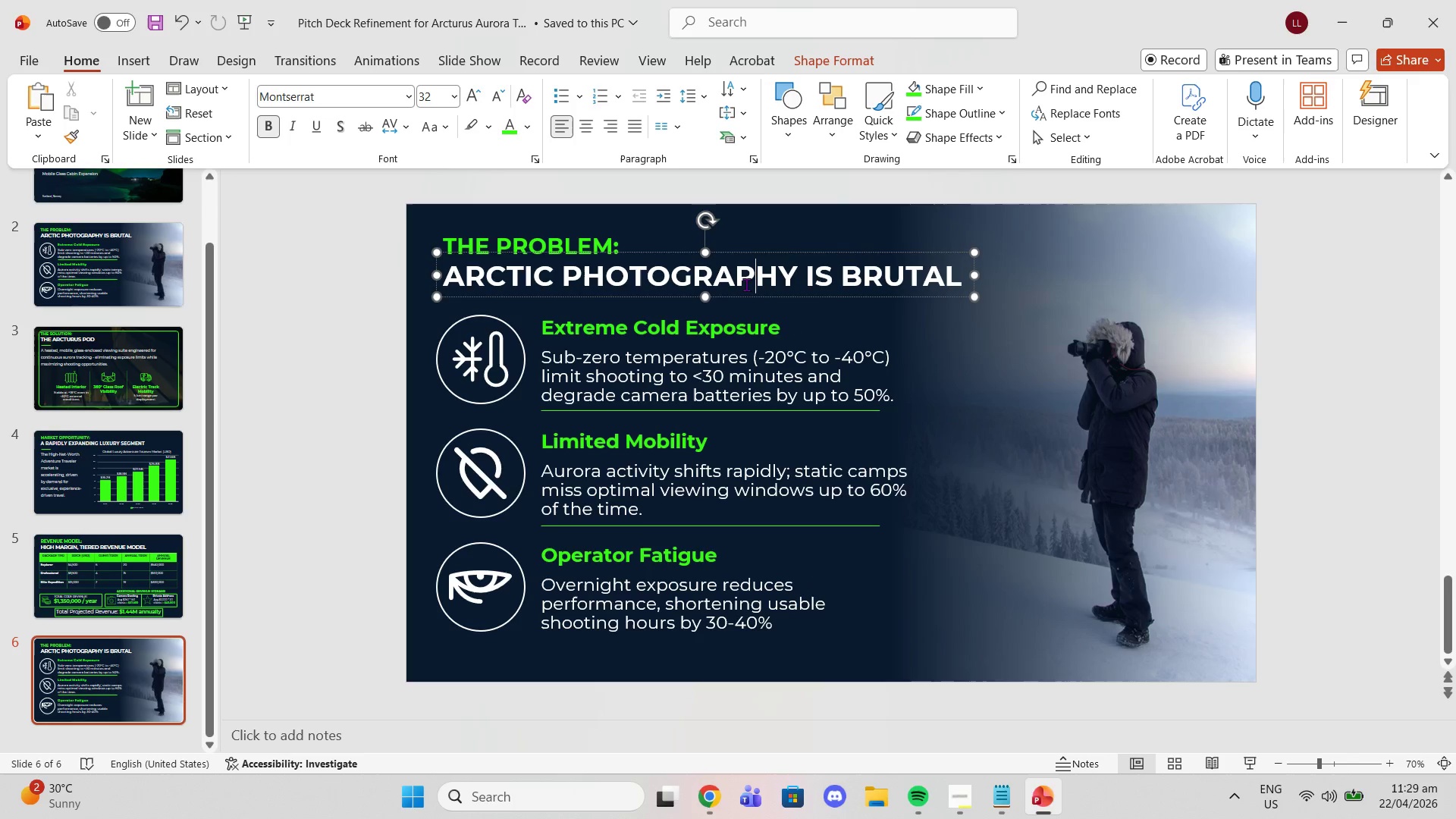 
triple_click([746, 284])
 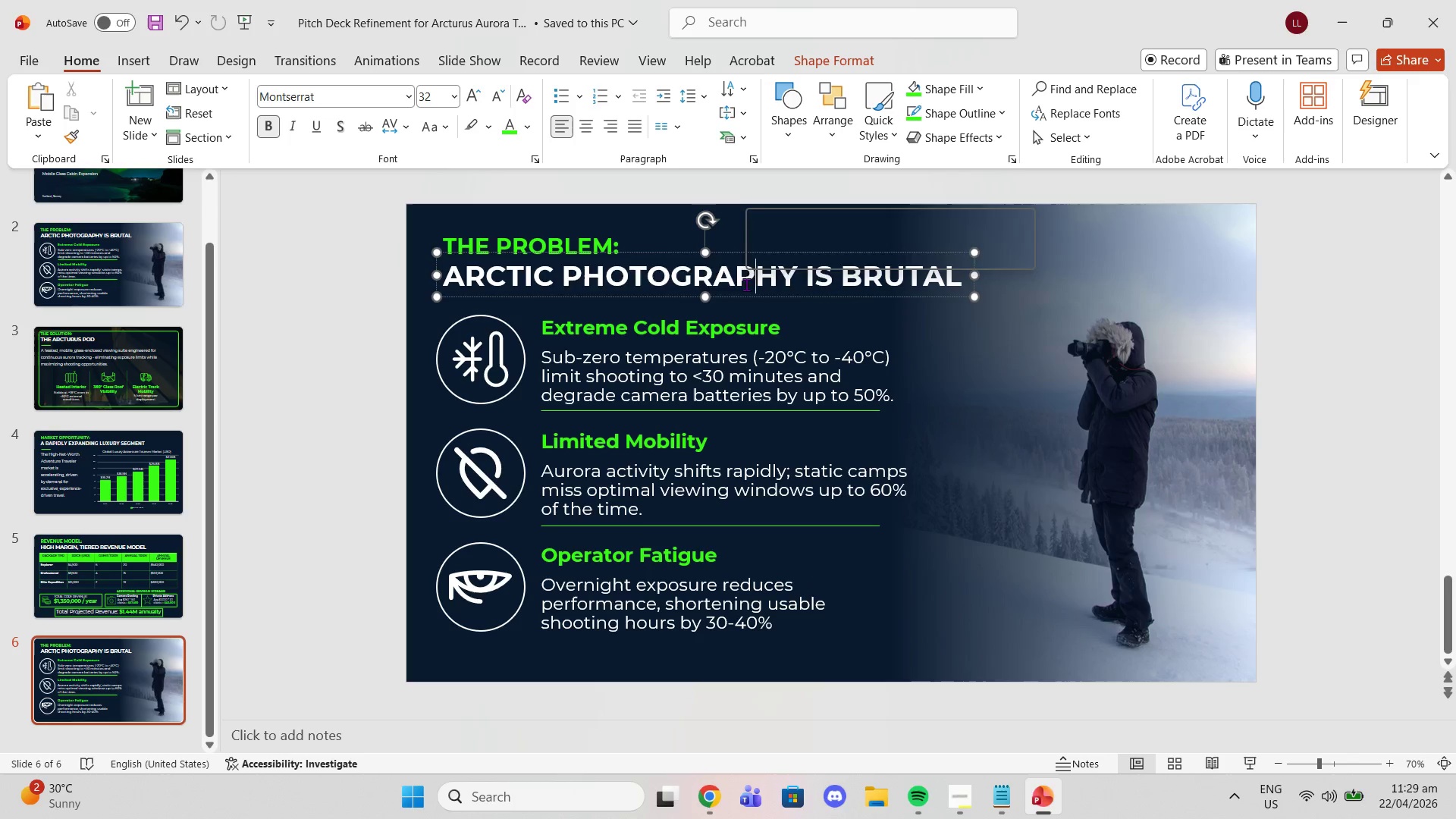 
triple_click([746, 284])
 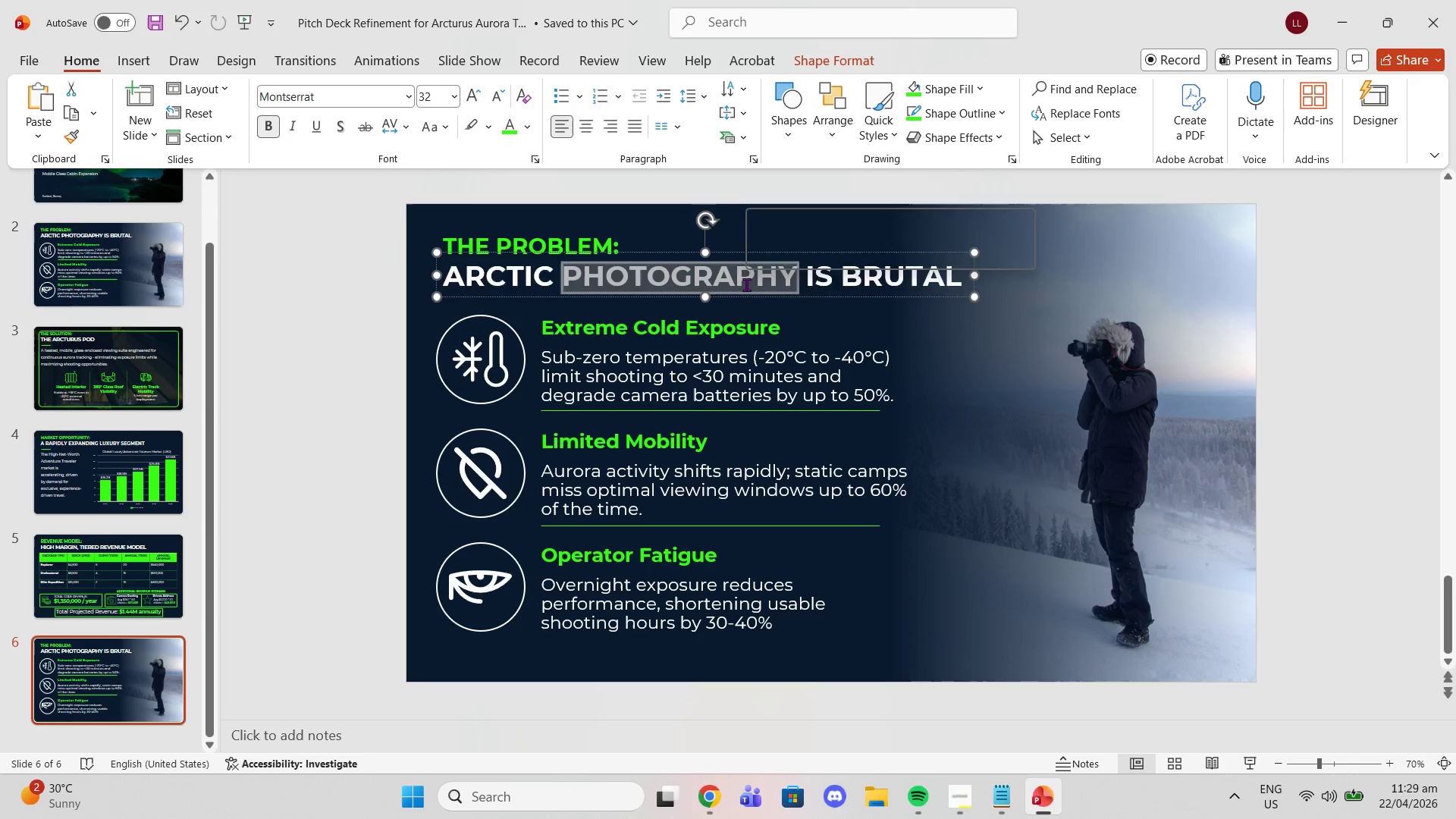 
triple_click([746, 284])
 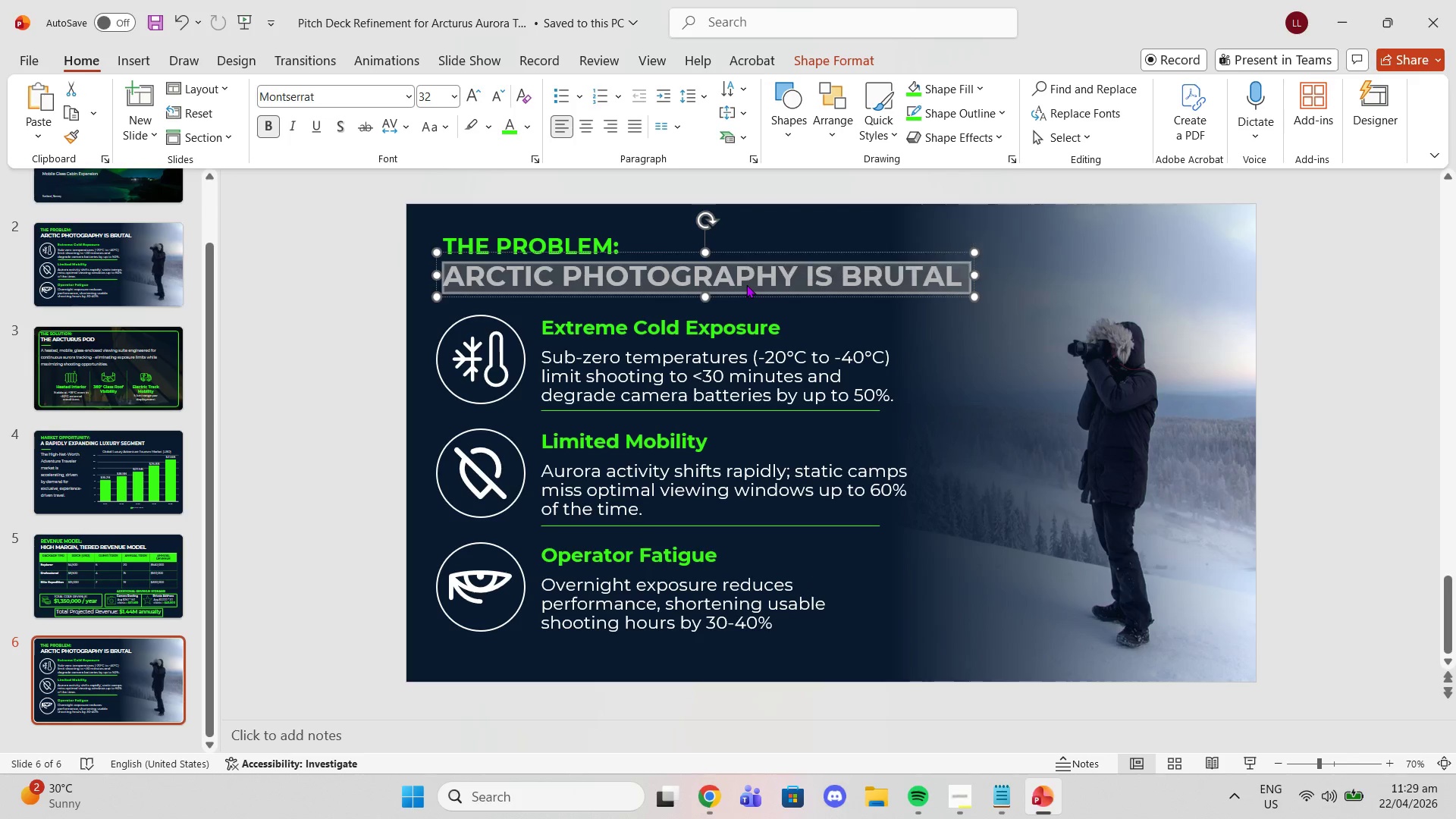 
key(Control+V)
 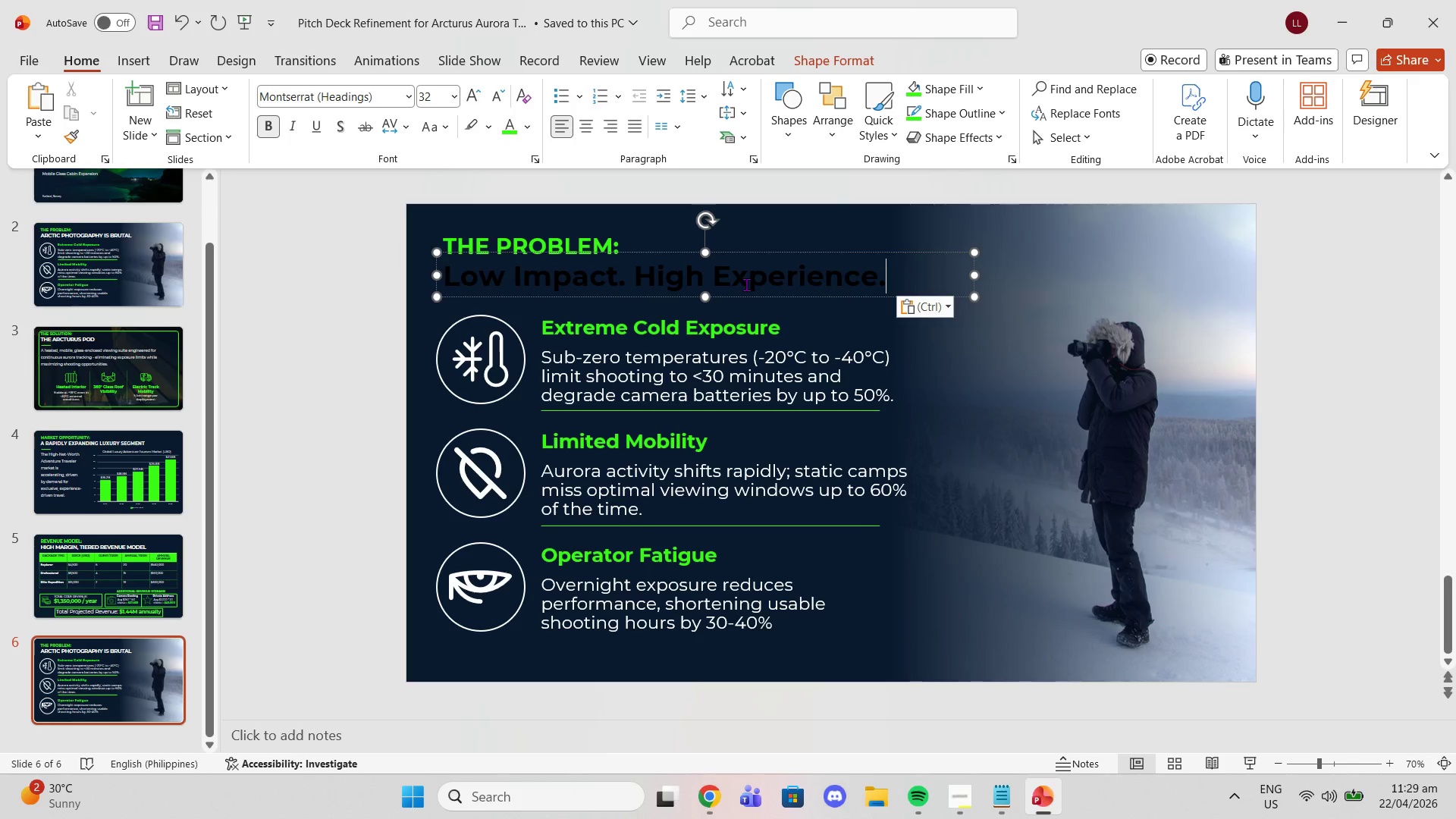 
key(Control+ControlLeft)
 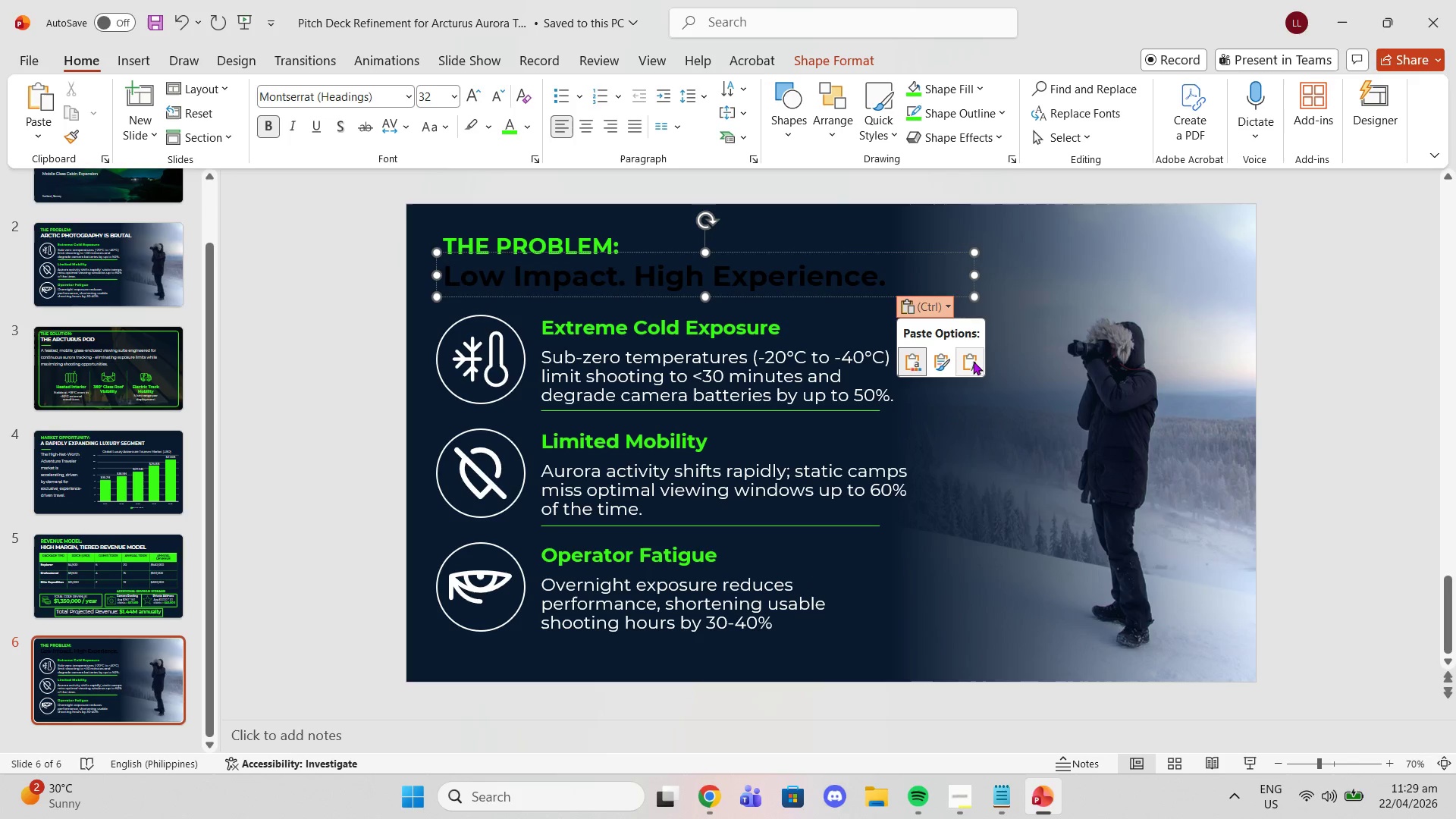 
left_click([969, 369])
 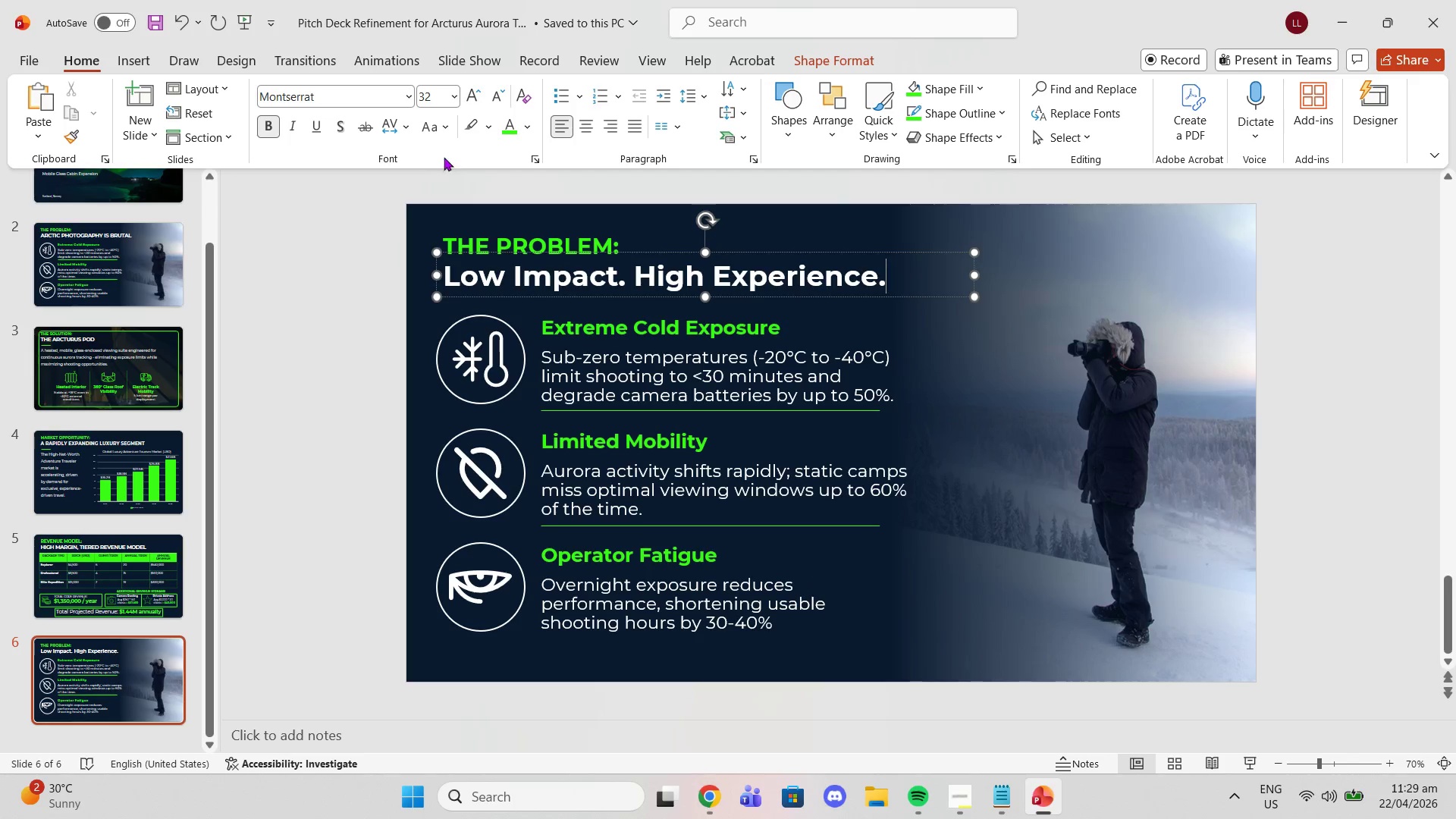 
left_click([443, 130])
 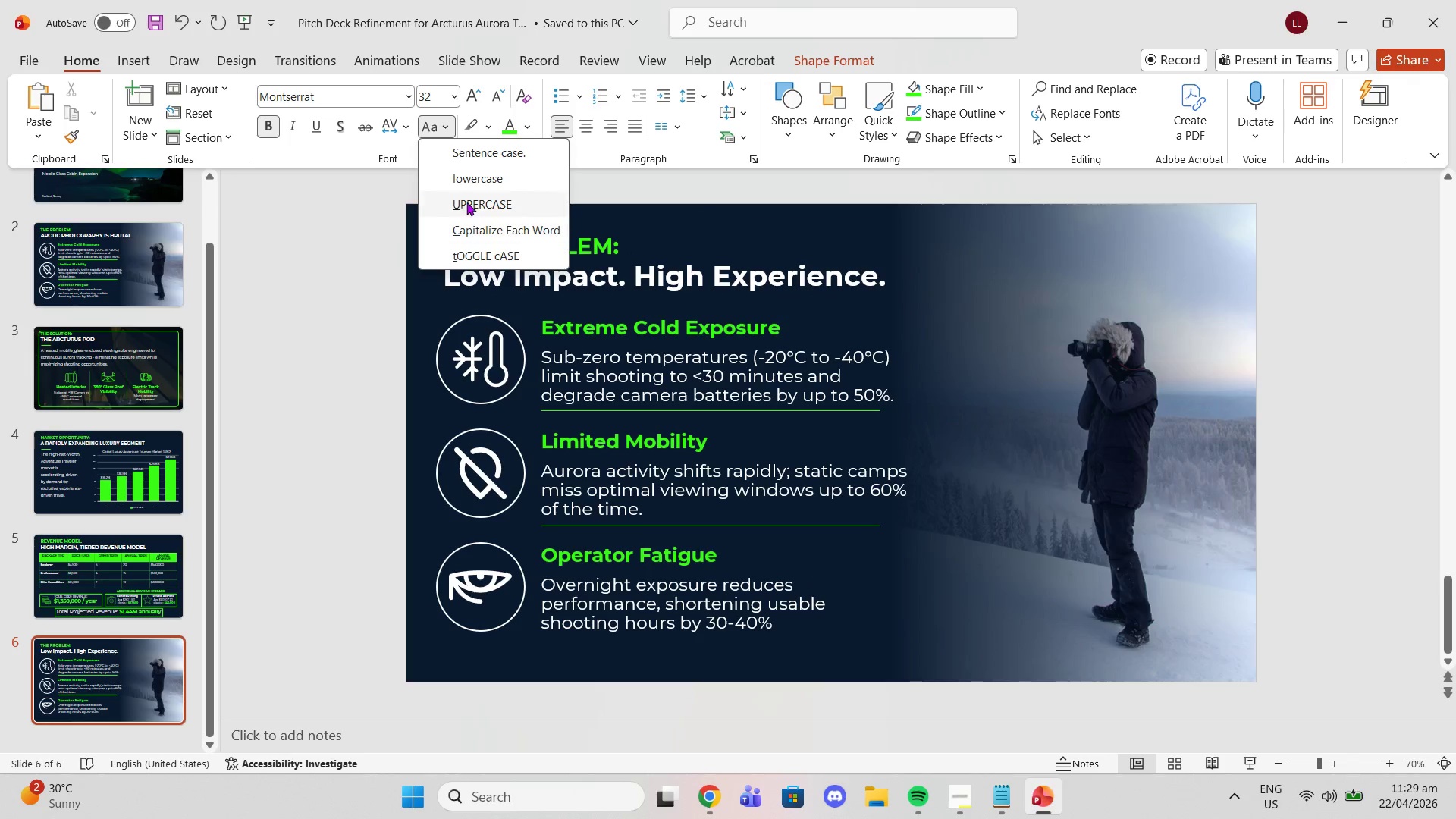 
left_click([466, 202])
 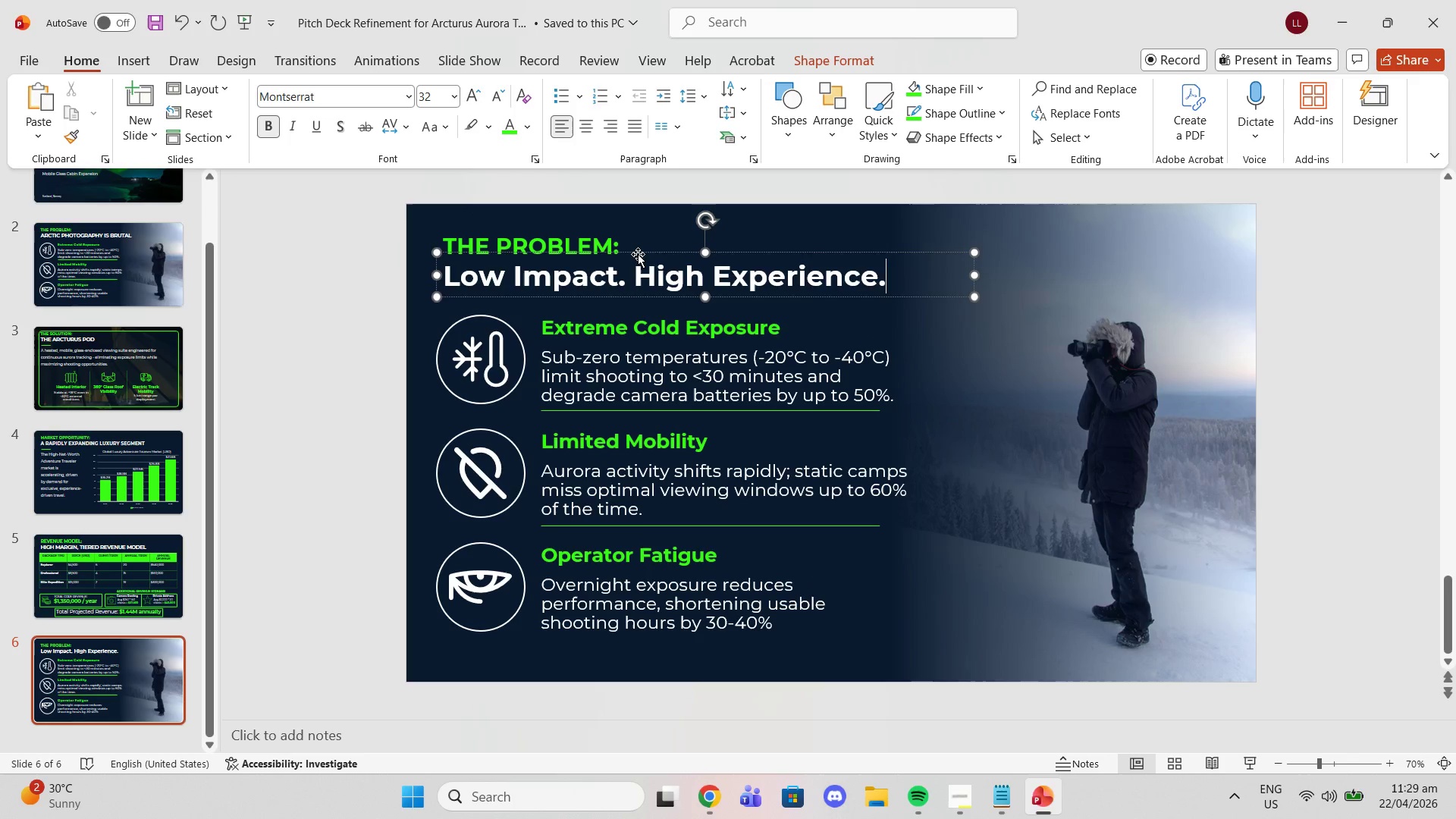 
left_click([638, 254])
 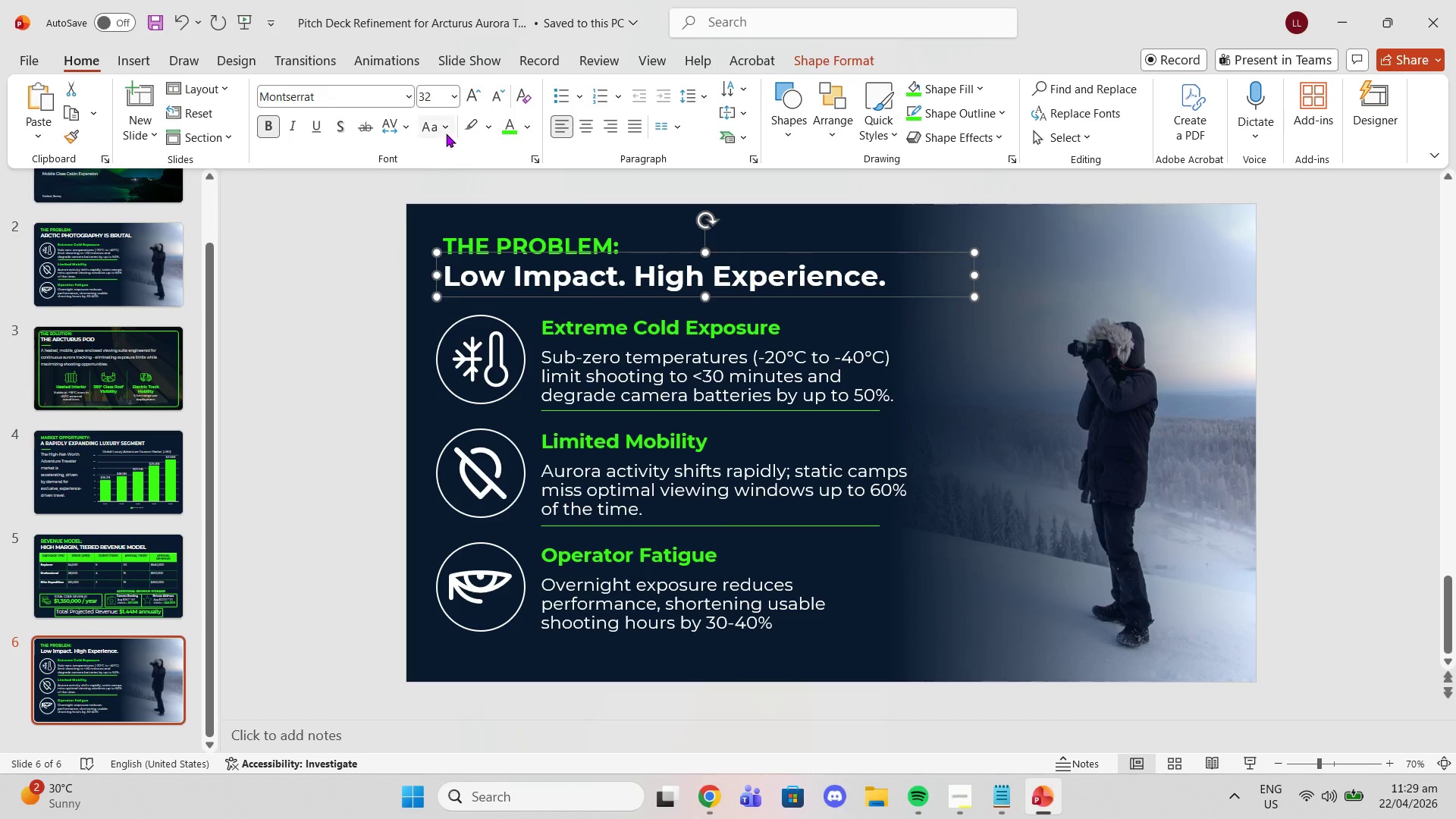 
left_click([446, 133])
 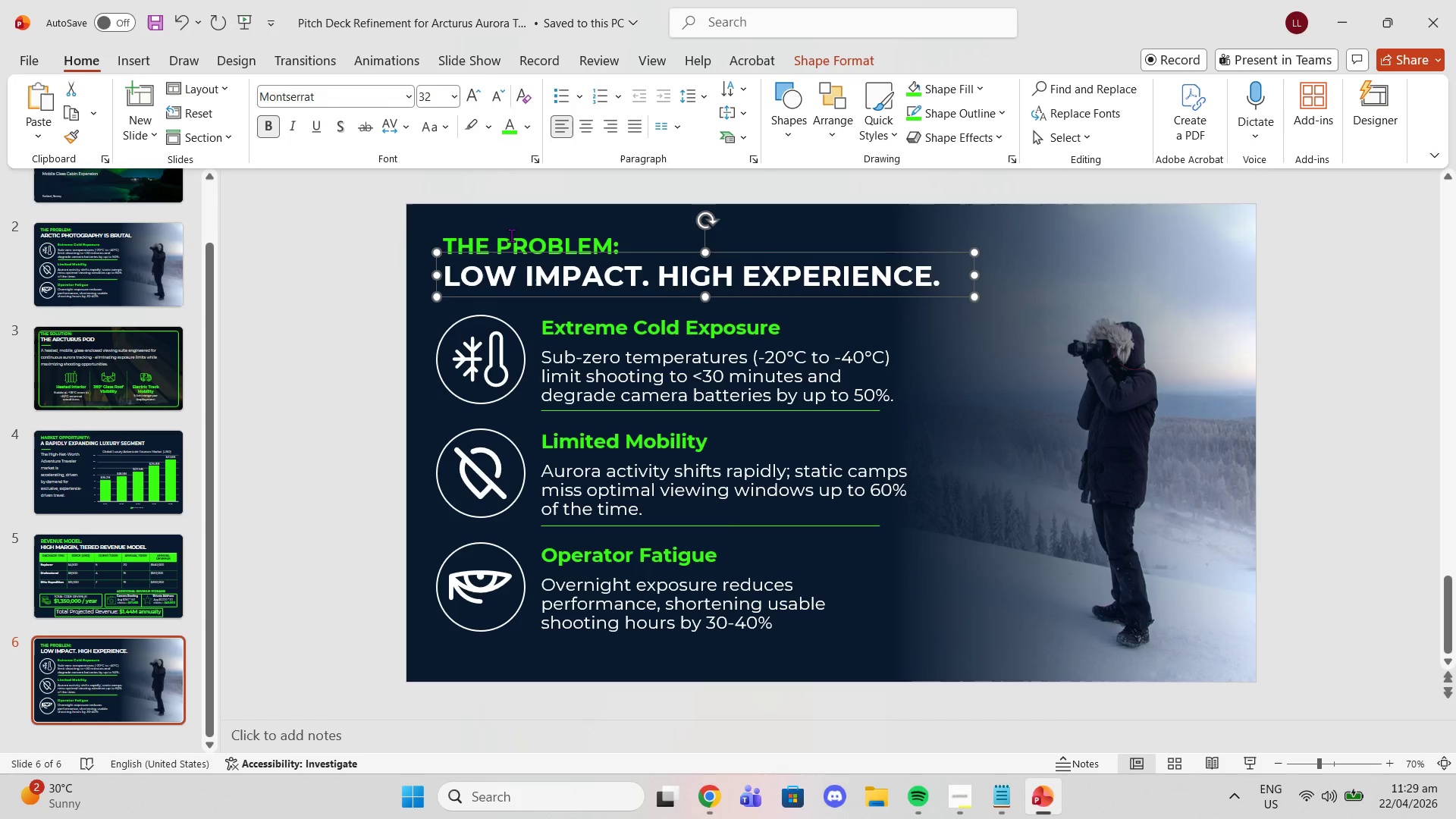 
double_click([511, 235])
 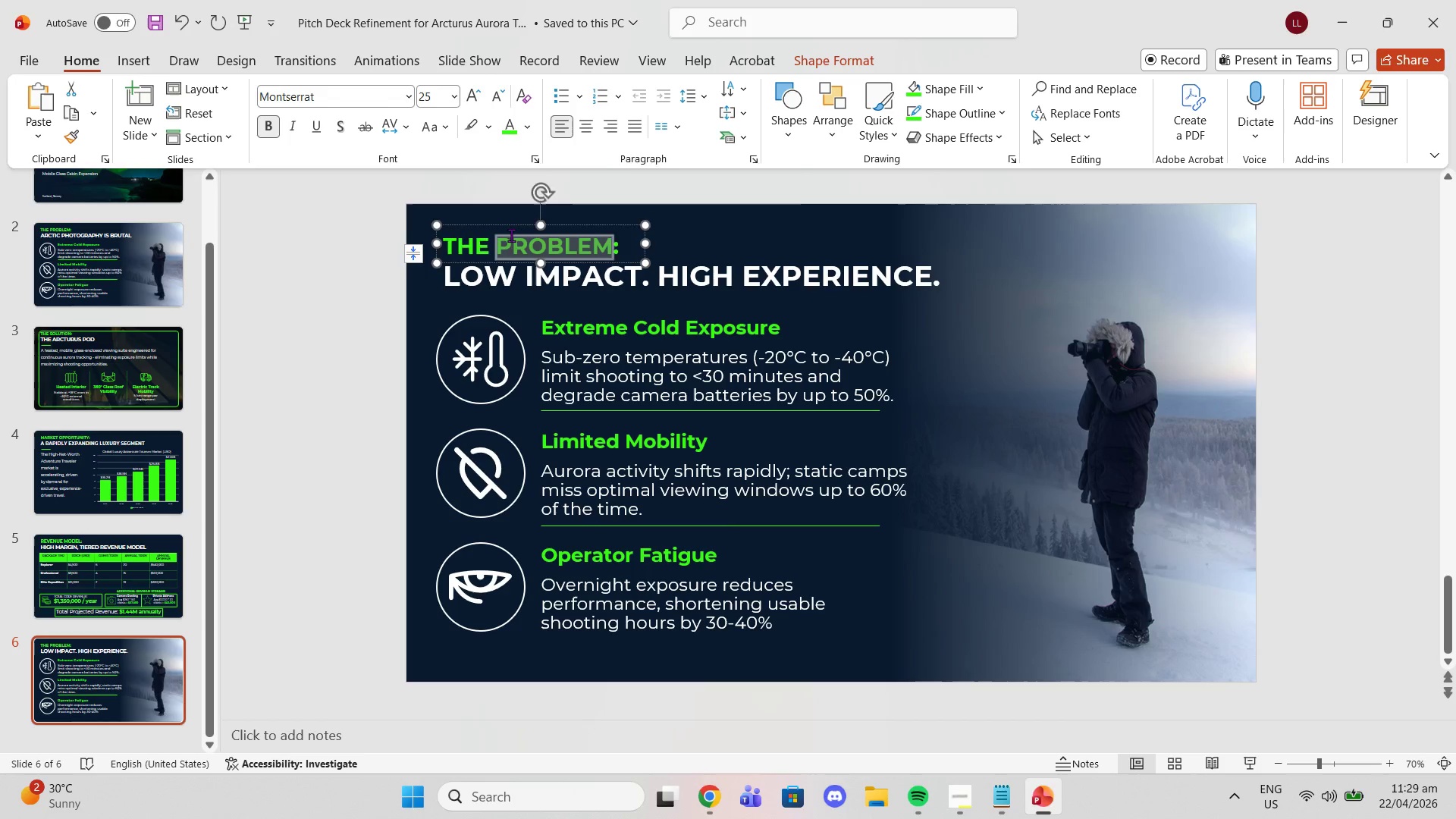 
triple_click([511, 235])
 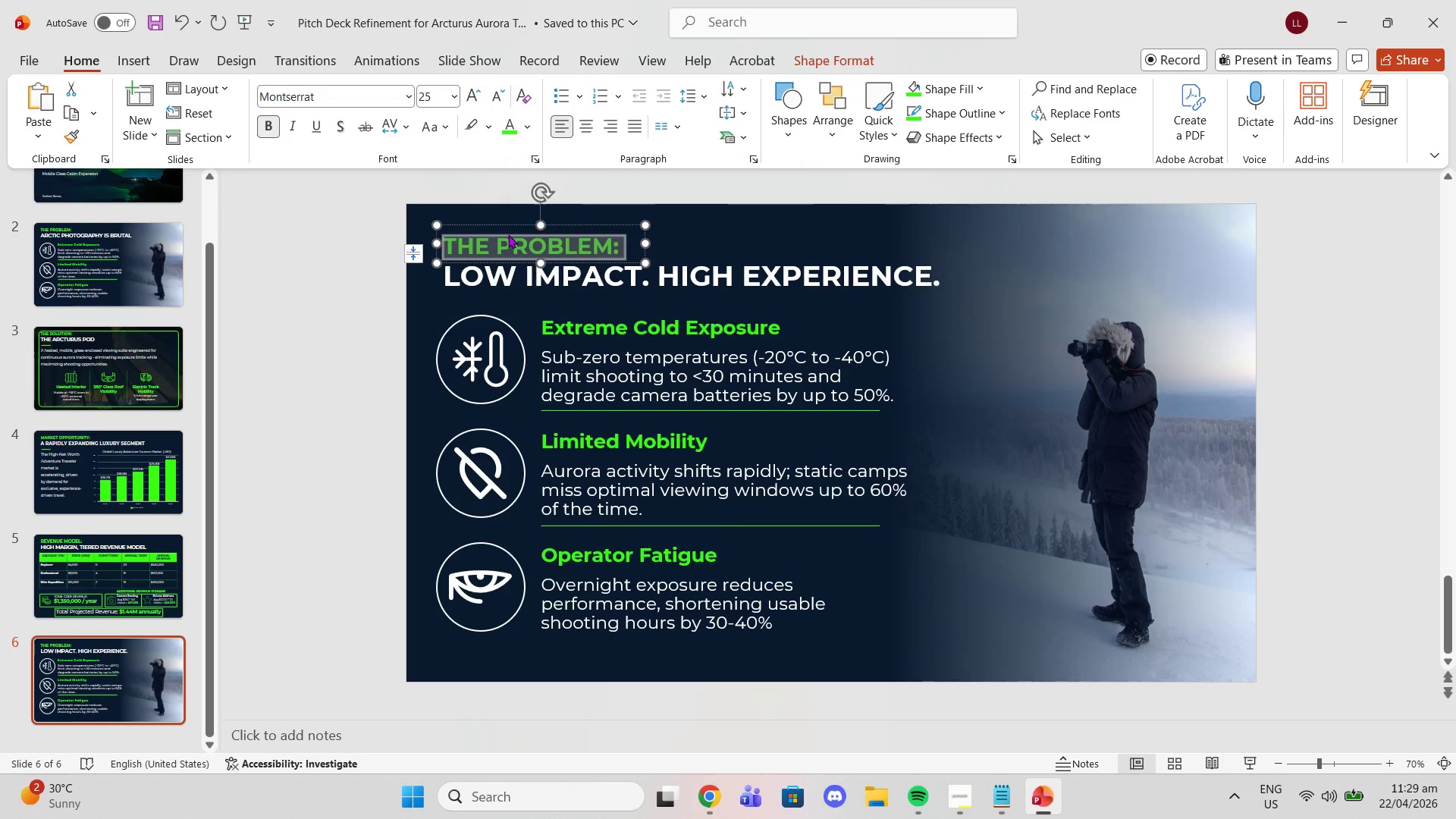 
type(SUSTAINABILITY:)
 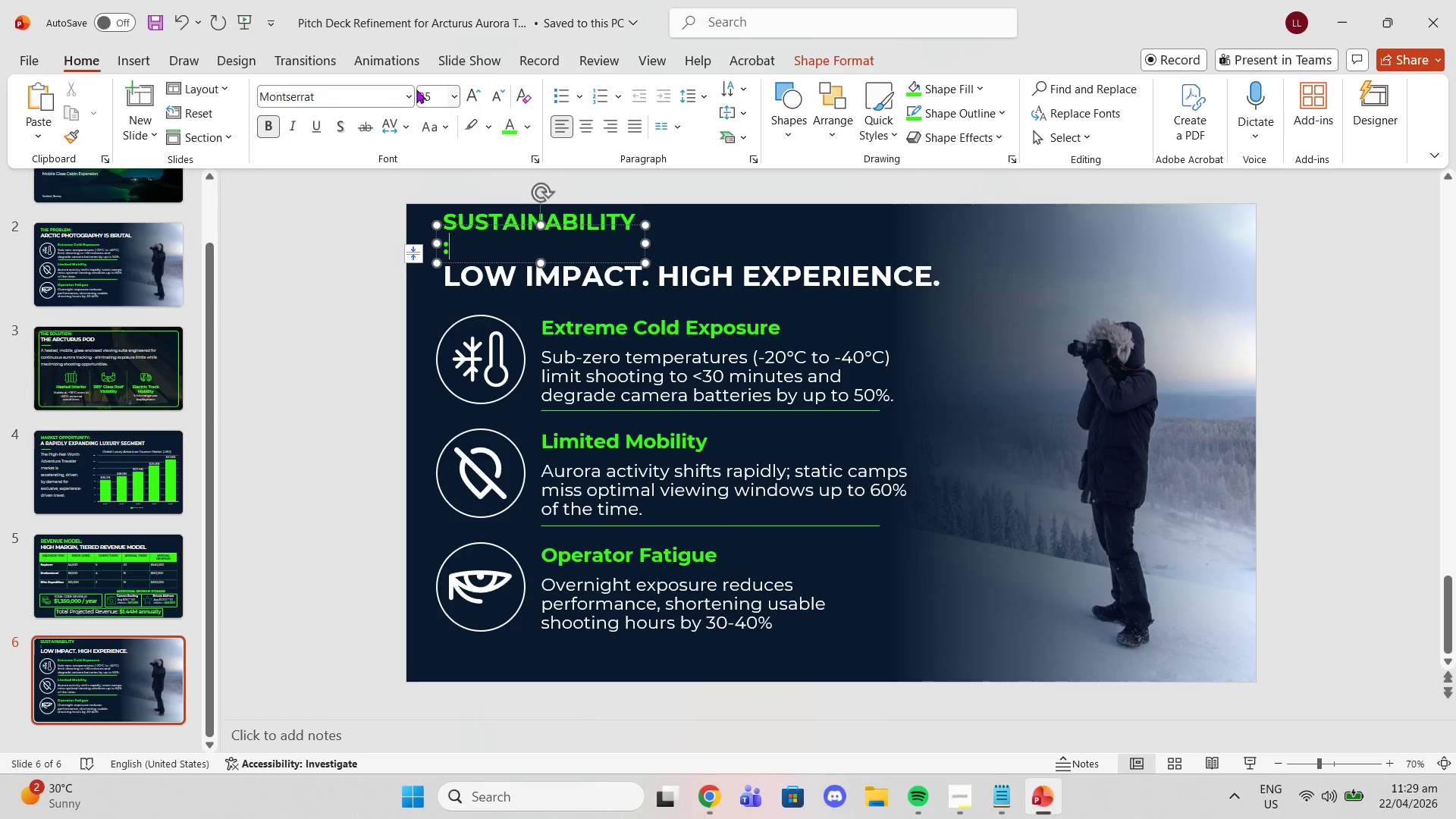 
left_click_drag(start_coordinate=[648, 243], to_coordinate=[679, 244])
 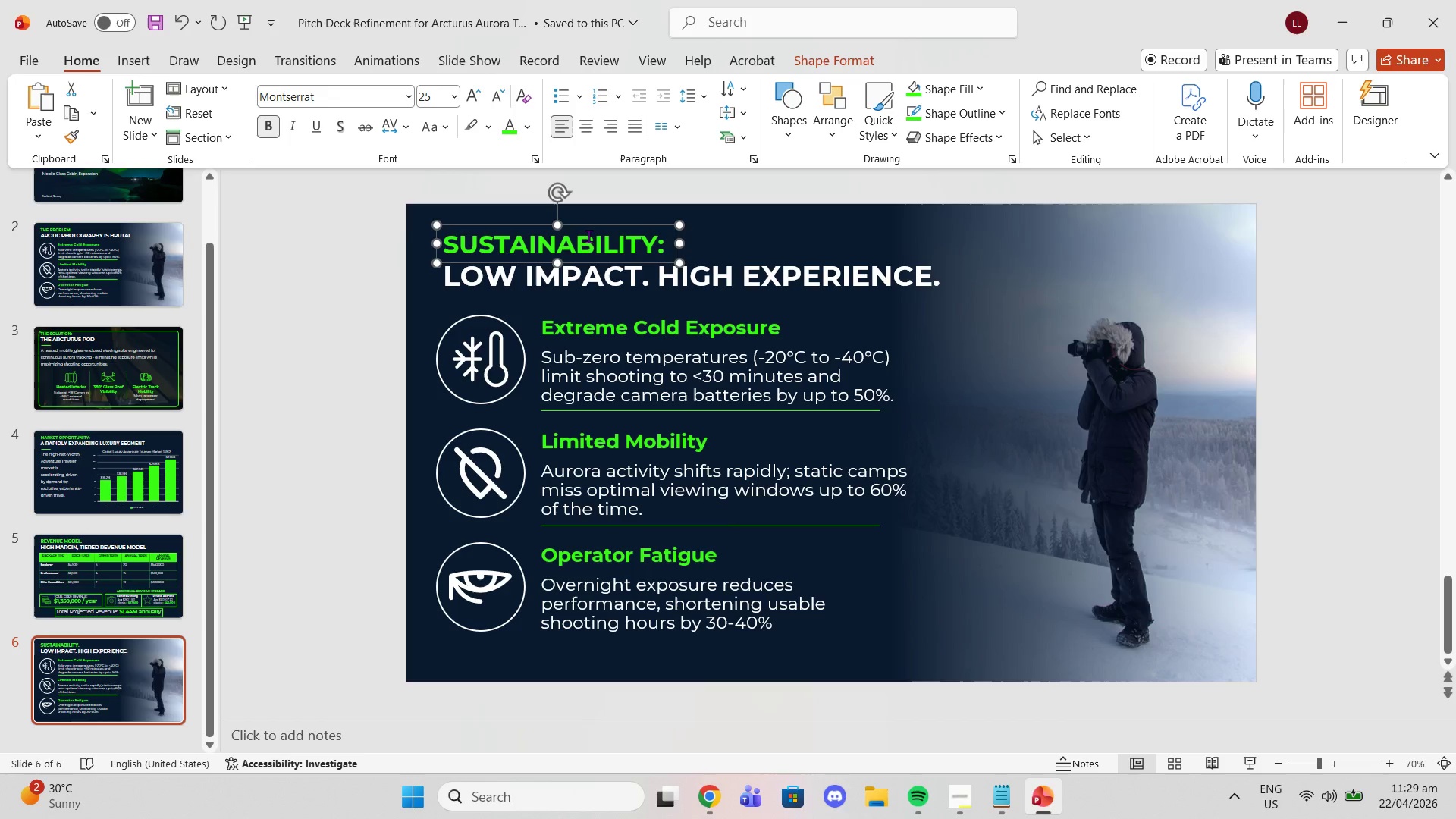 
left_click([585, 234])
 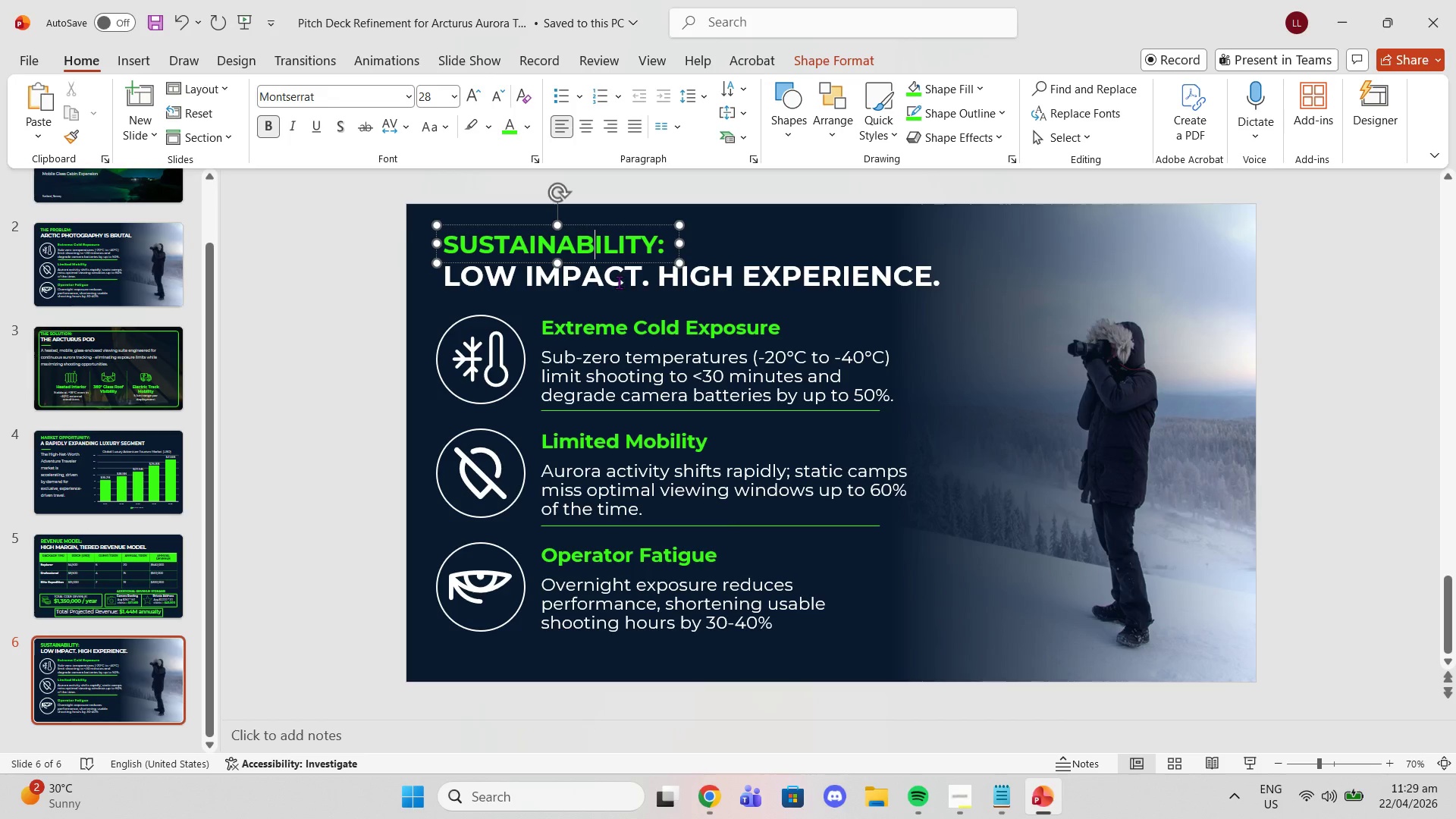 
left_click([619, 282])
 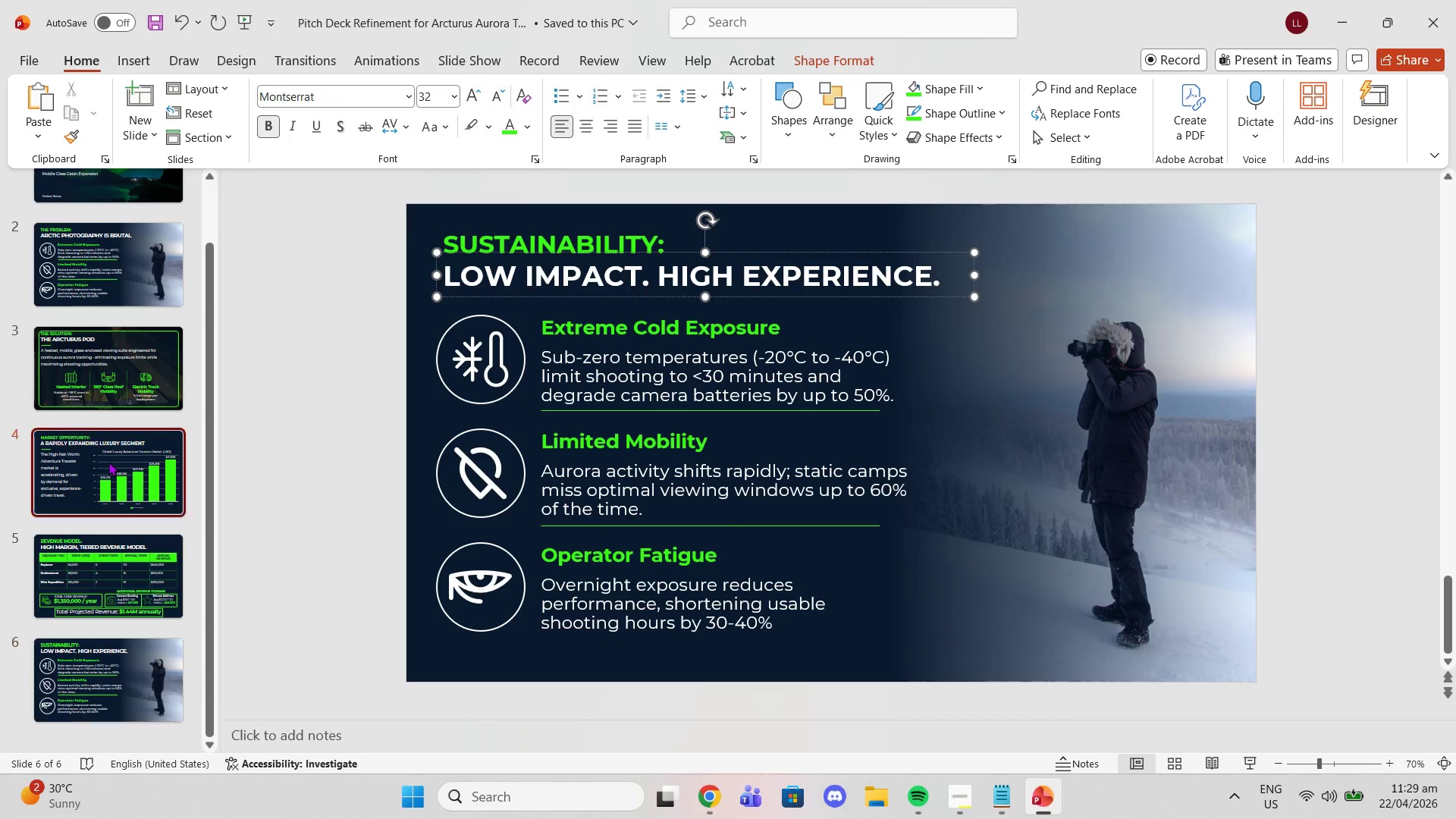 
left_click([108, 462])
 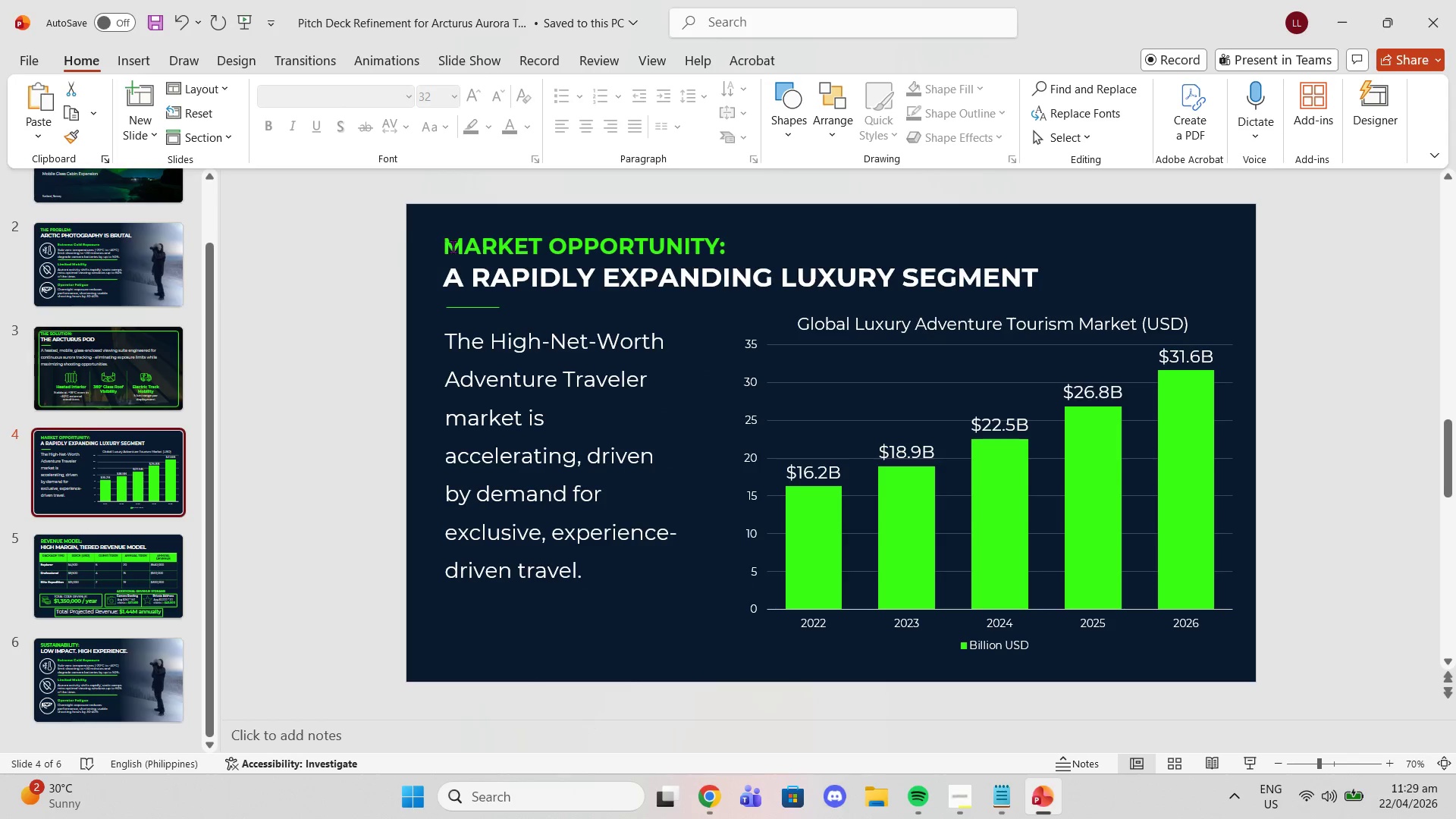 
left_click([454, 246])
 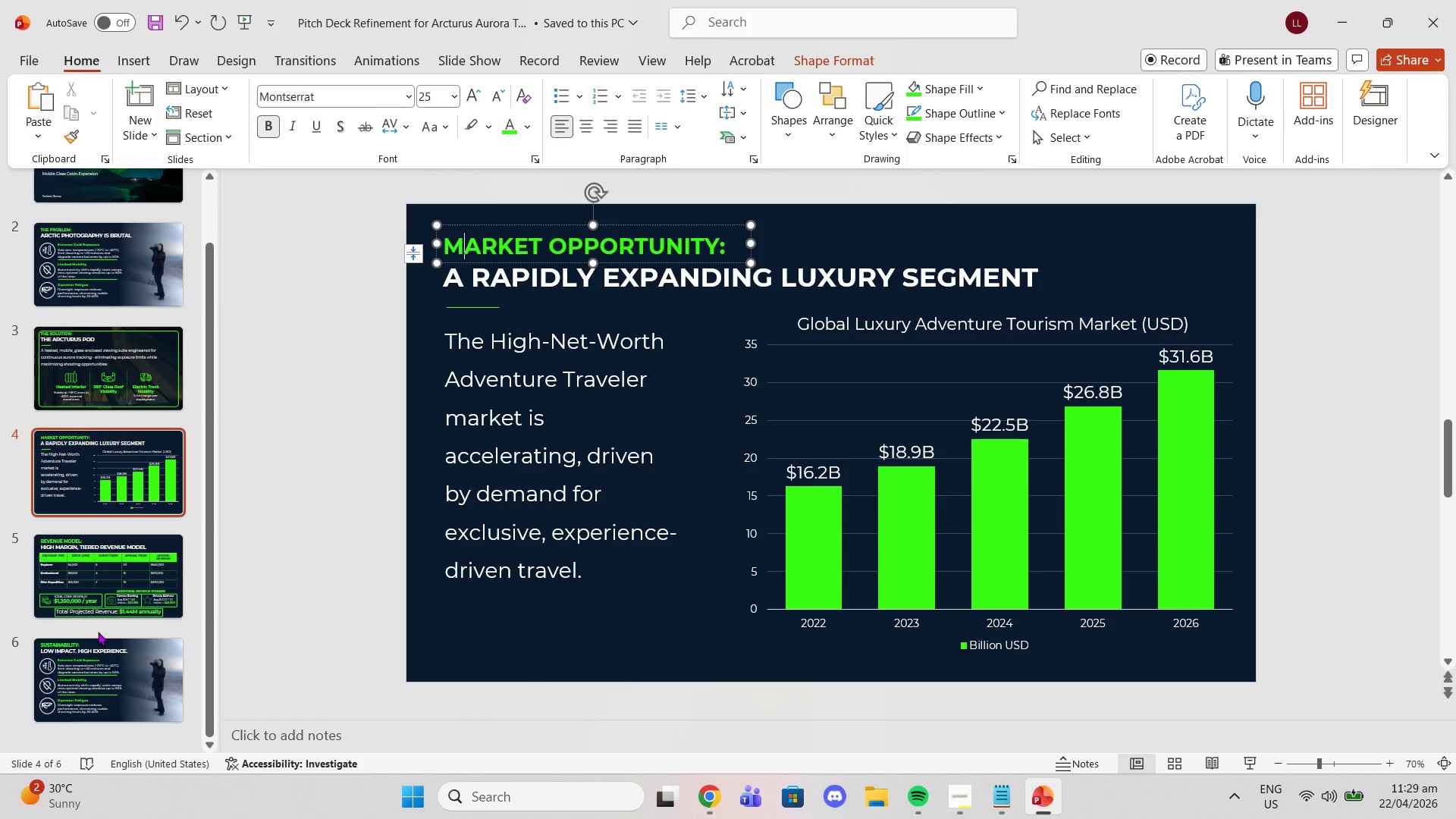 
left_click([105, 588])
 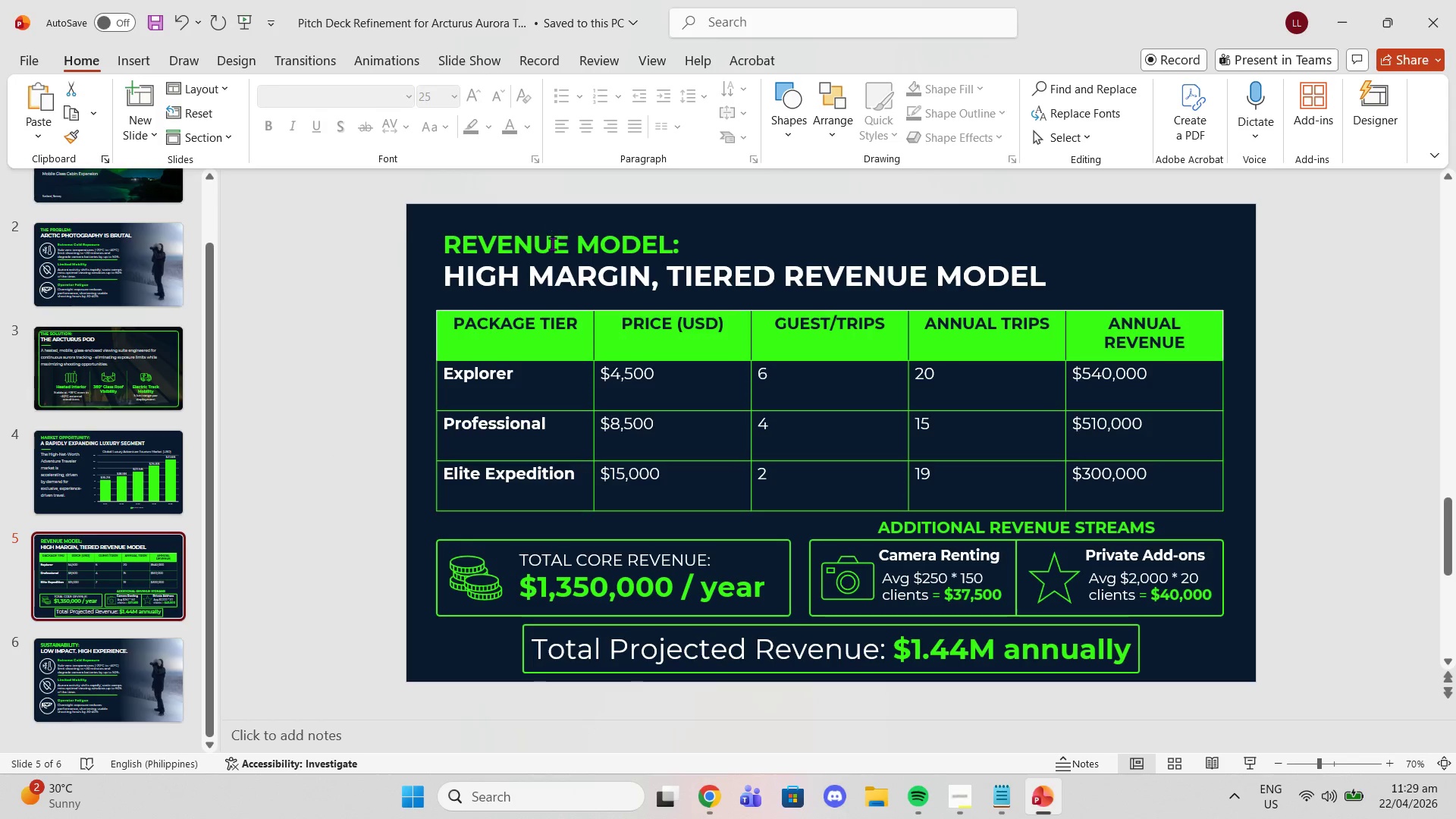 
left_click([552, 243])
 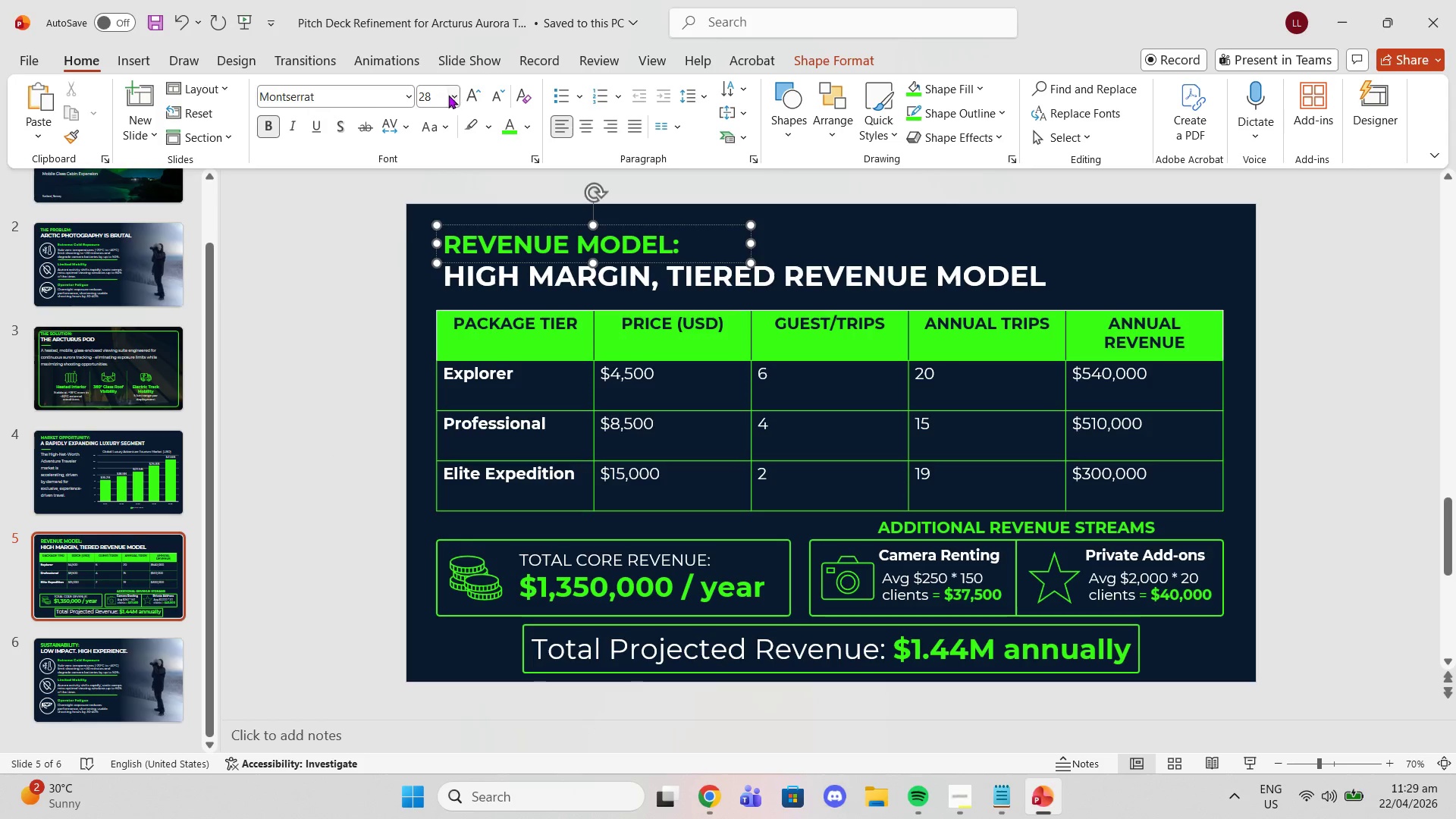 
left_click([445, 94])
 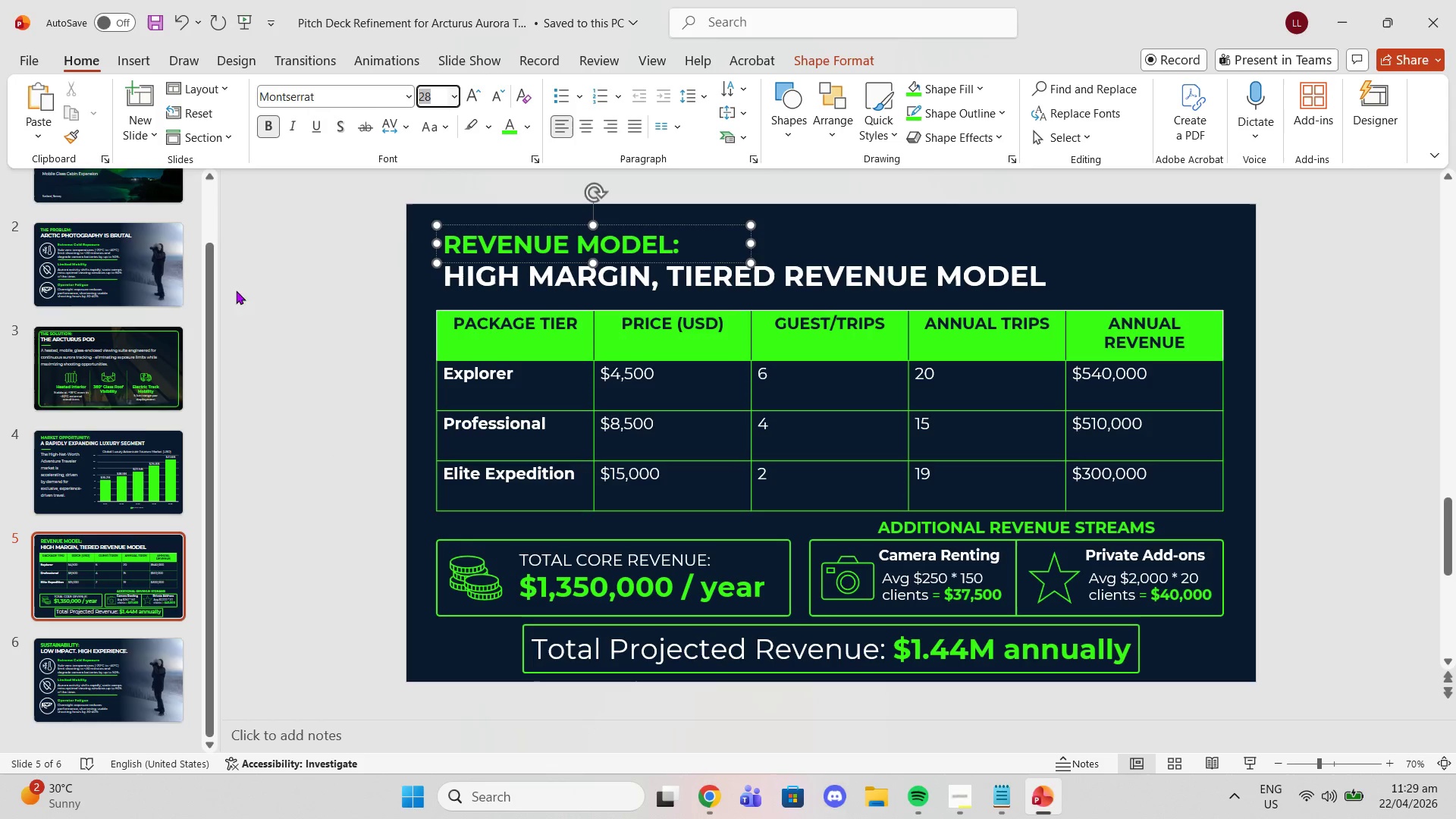 
left_click([49, 499])
 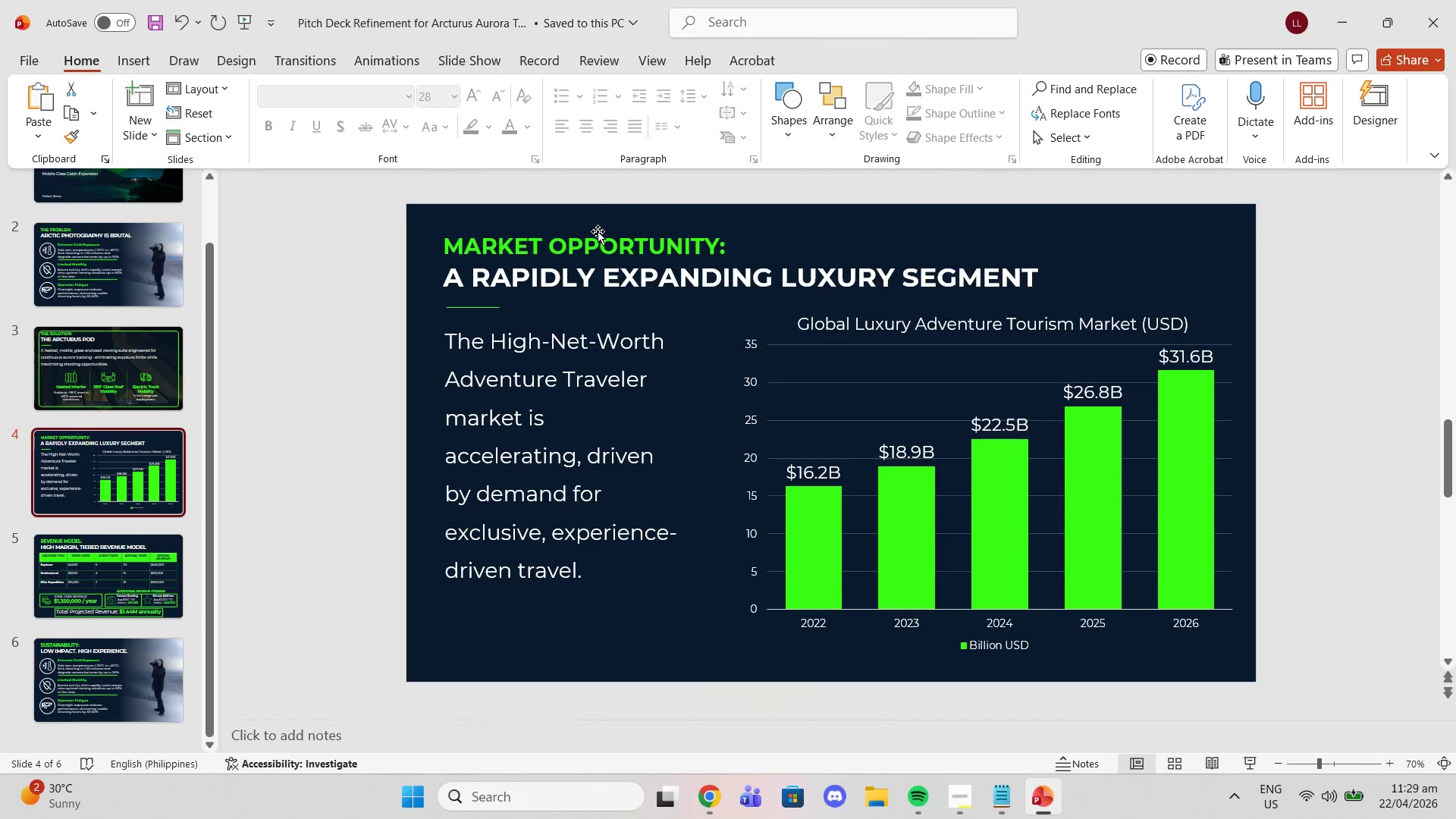 
left_click([598, 231])
 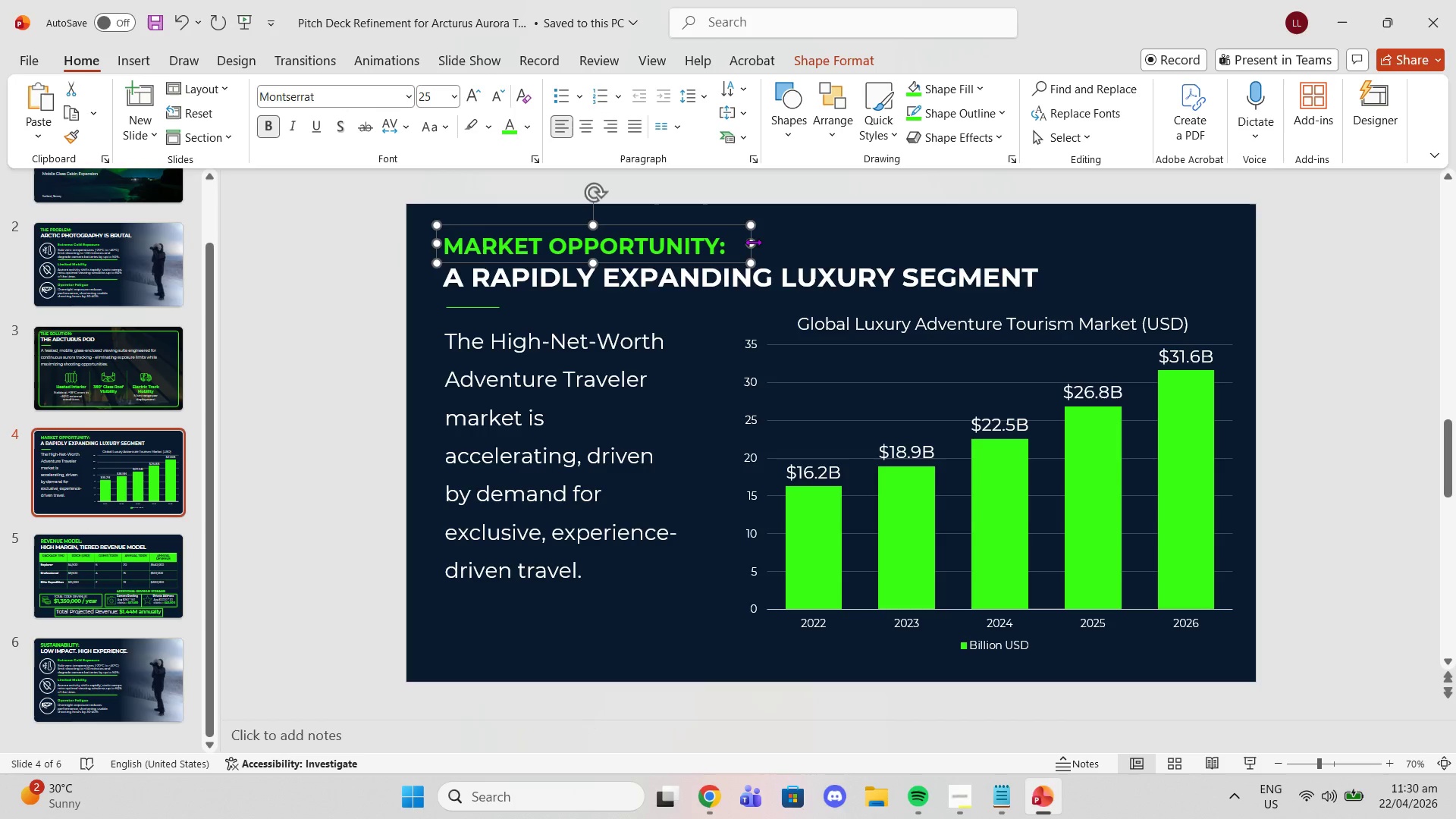 
left_click_drag(start_coordinate=[752, 243], to_coordinate=[799, 242])
 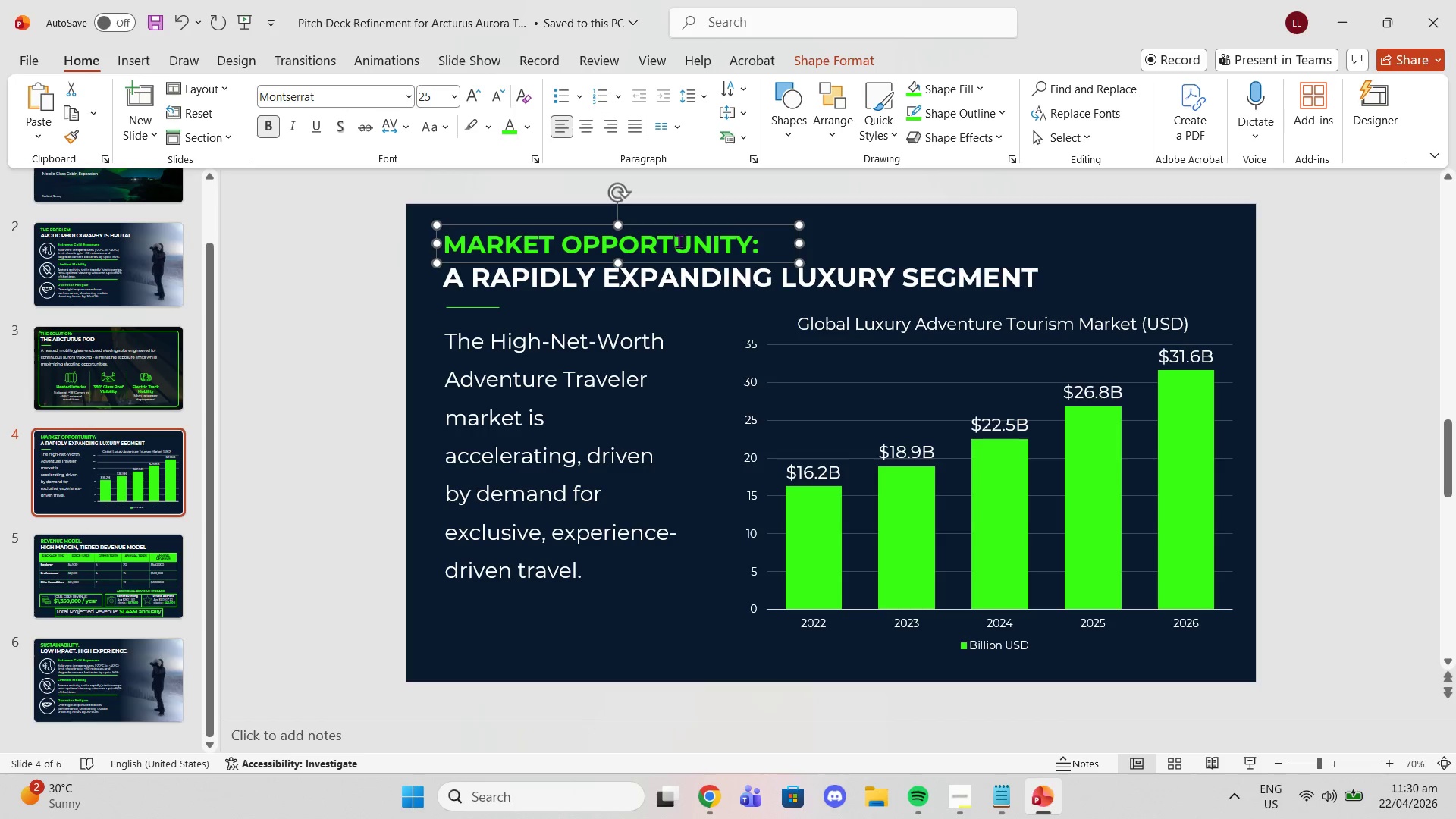 
left_click([679, 241])
 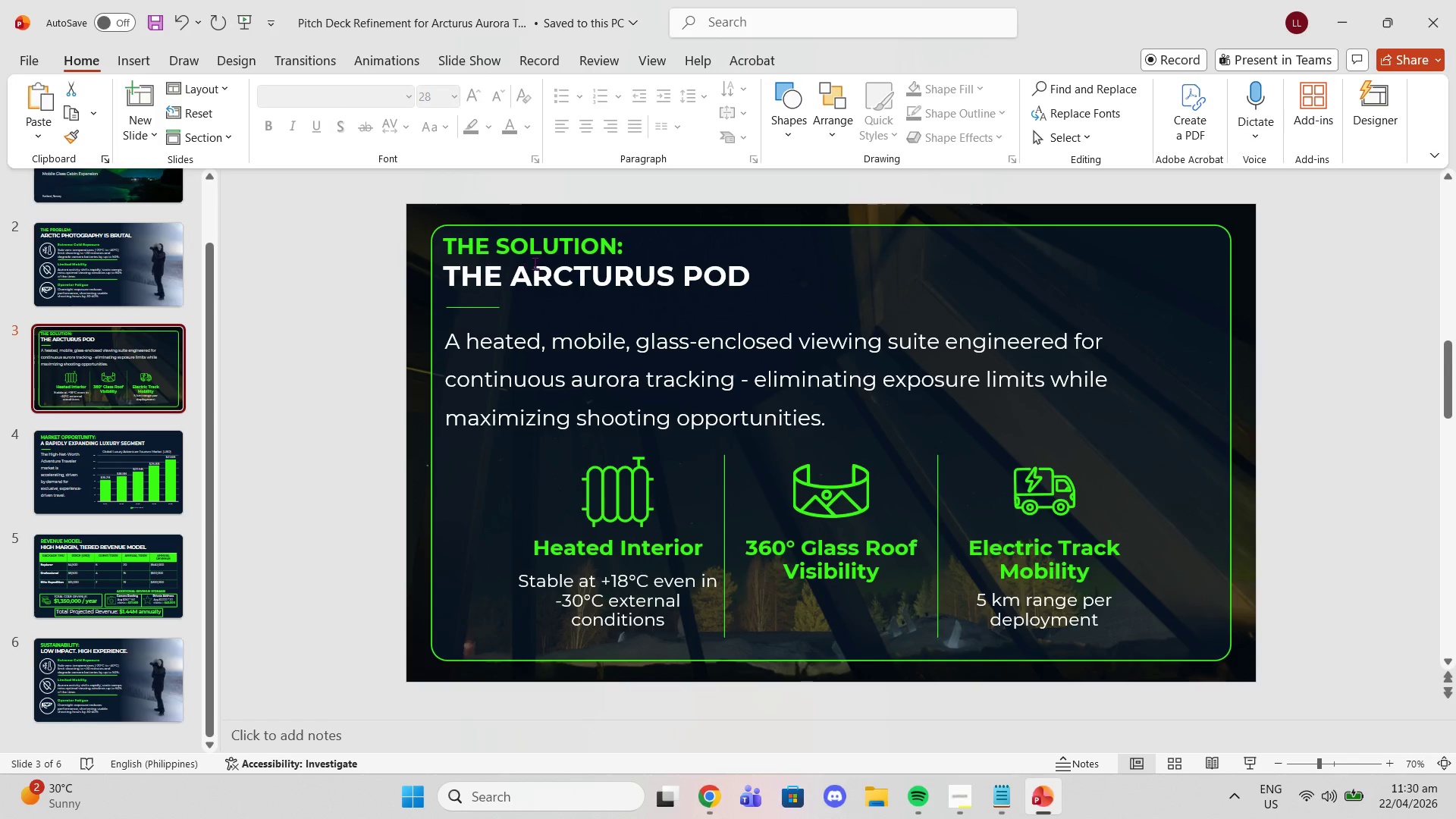 
left_click([570, 243])
 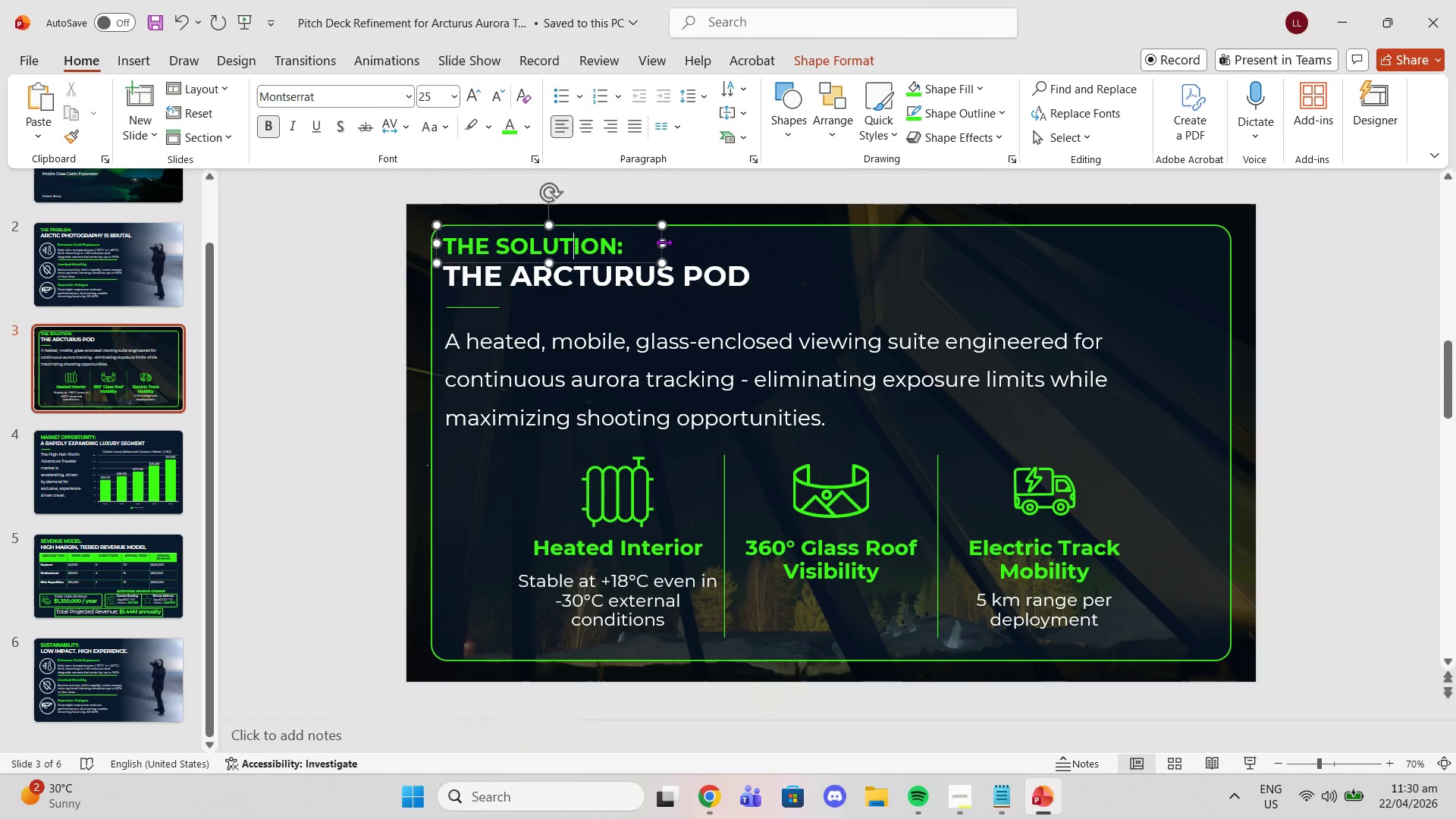 
left_click_drag(start_coordinate=[664, 242], to_coordinate=[733, 244])
 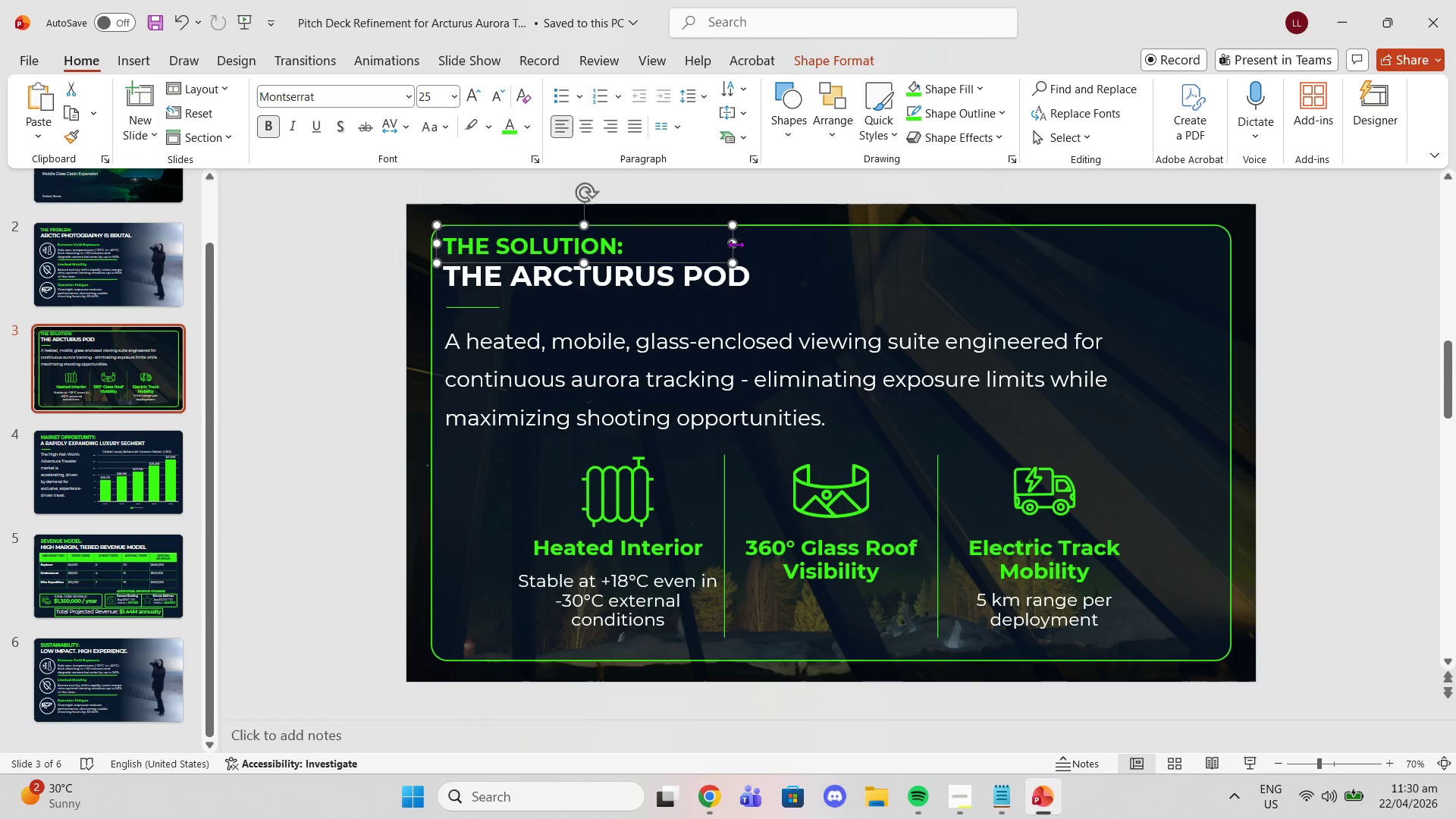 
left_click_drag(start_coordinate=[736, 244], to_coordinate=[763, 244])
 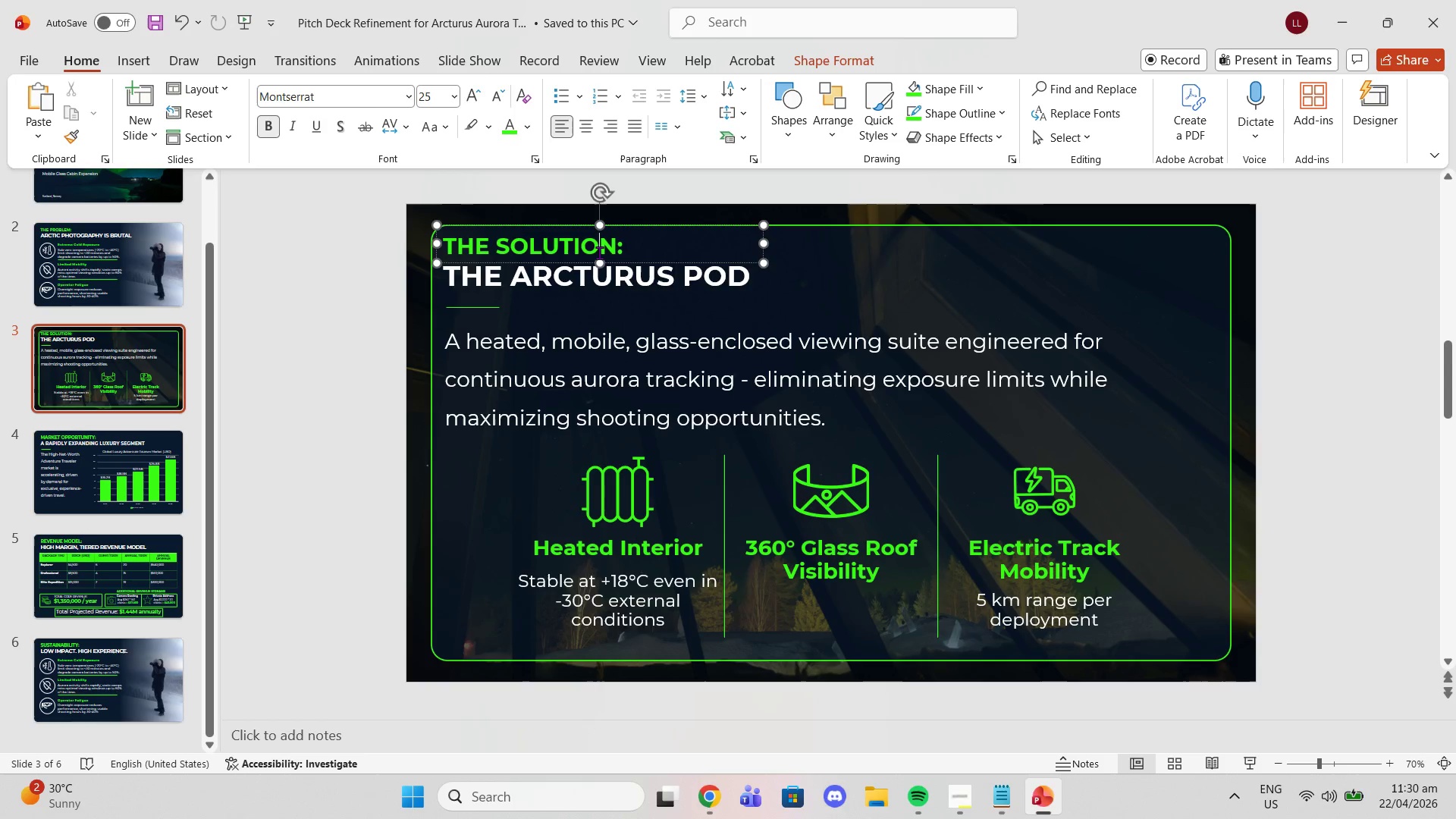 
left_click([599, 253])
 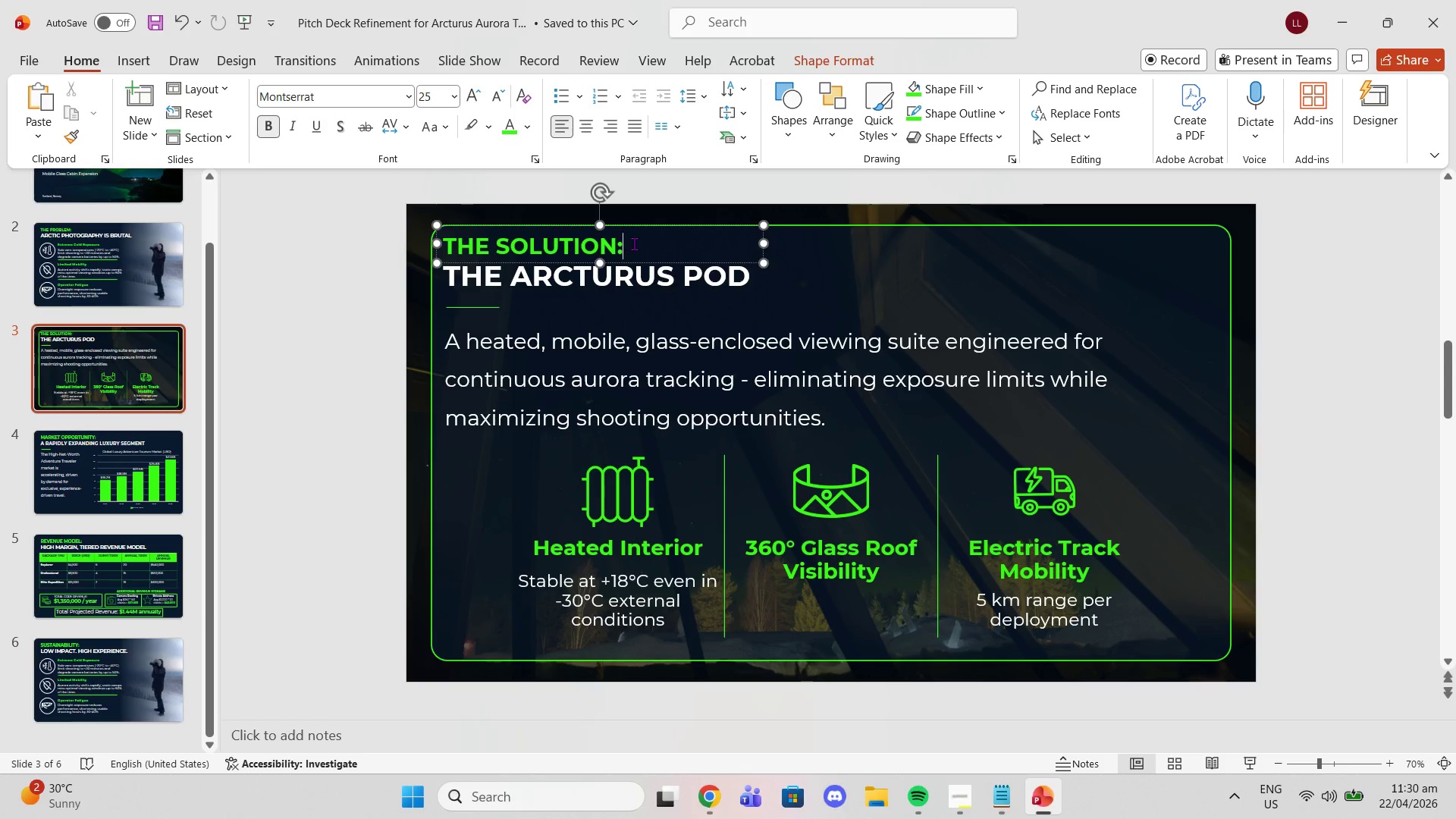 
left_click_drag(start_coordinate=[634, 243], to_coordinate=[372, 234])
 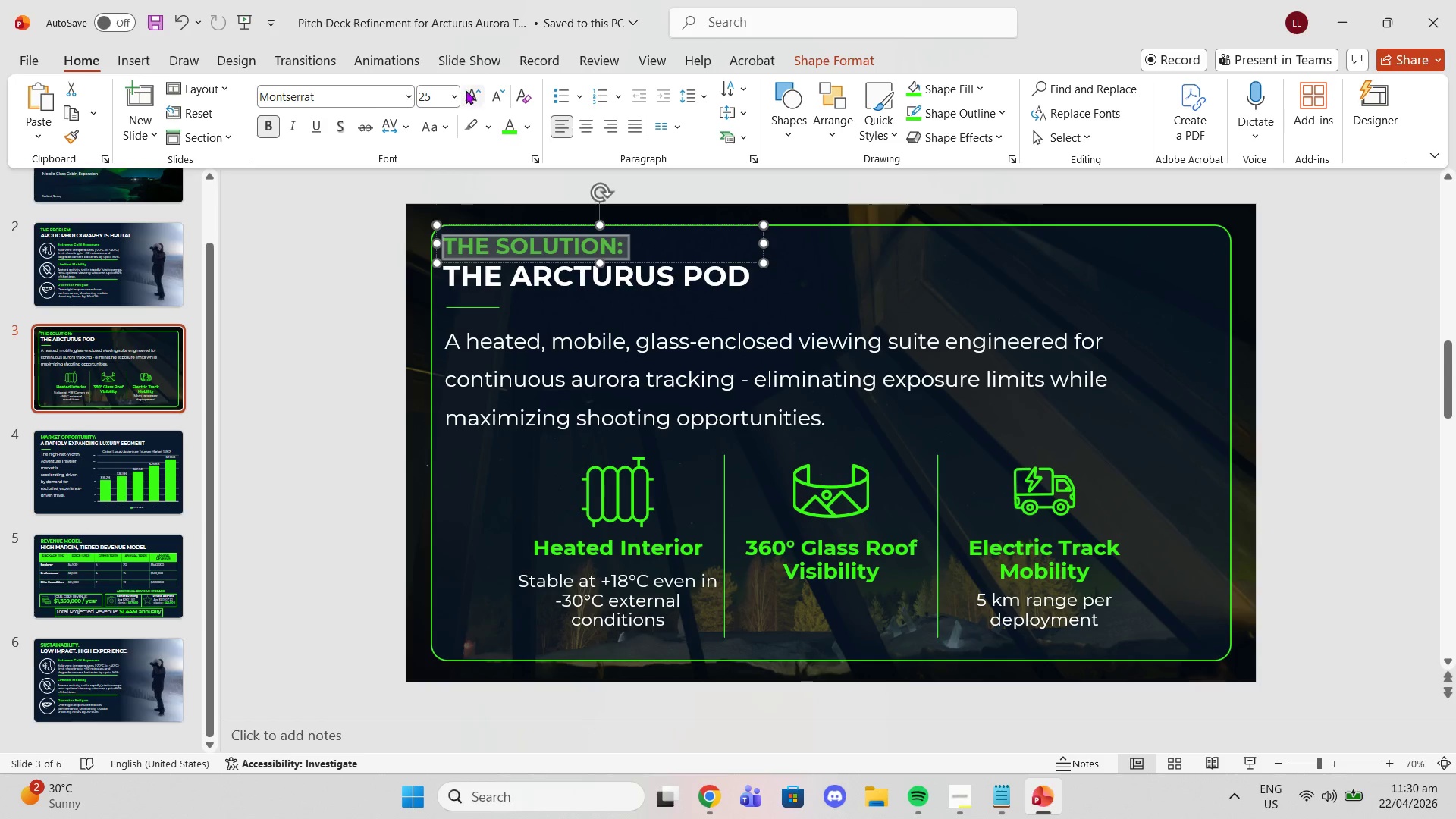 
left_click([466, 90])
 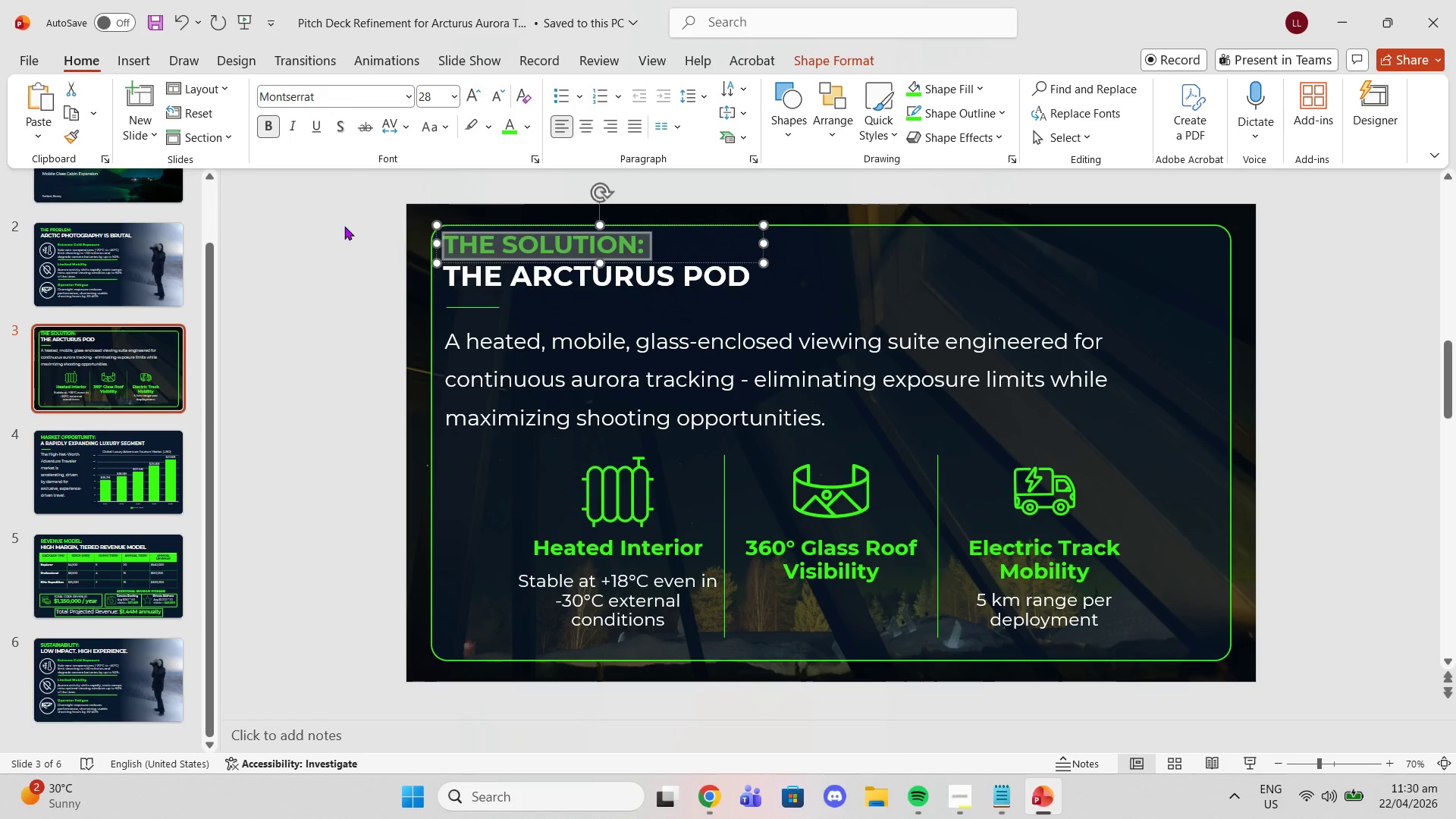 
left_click([337, 228])
 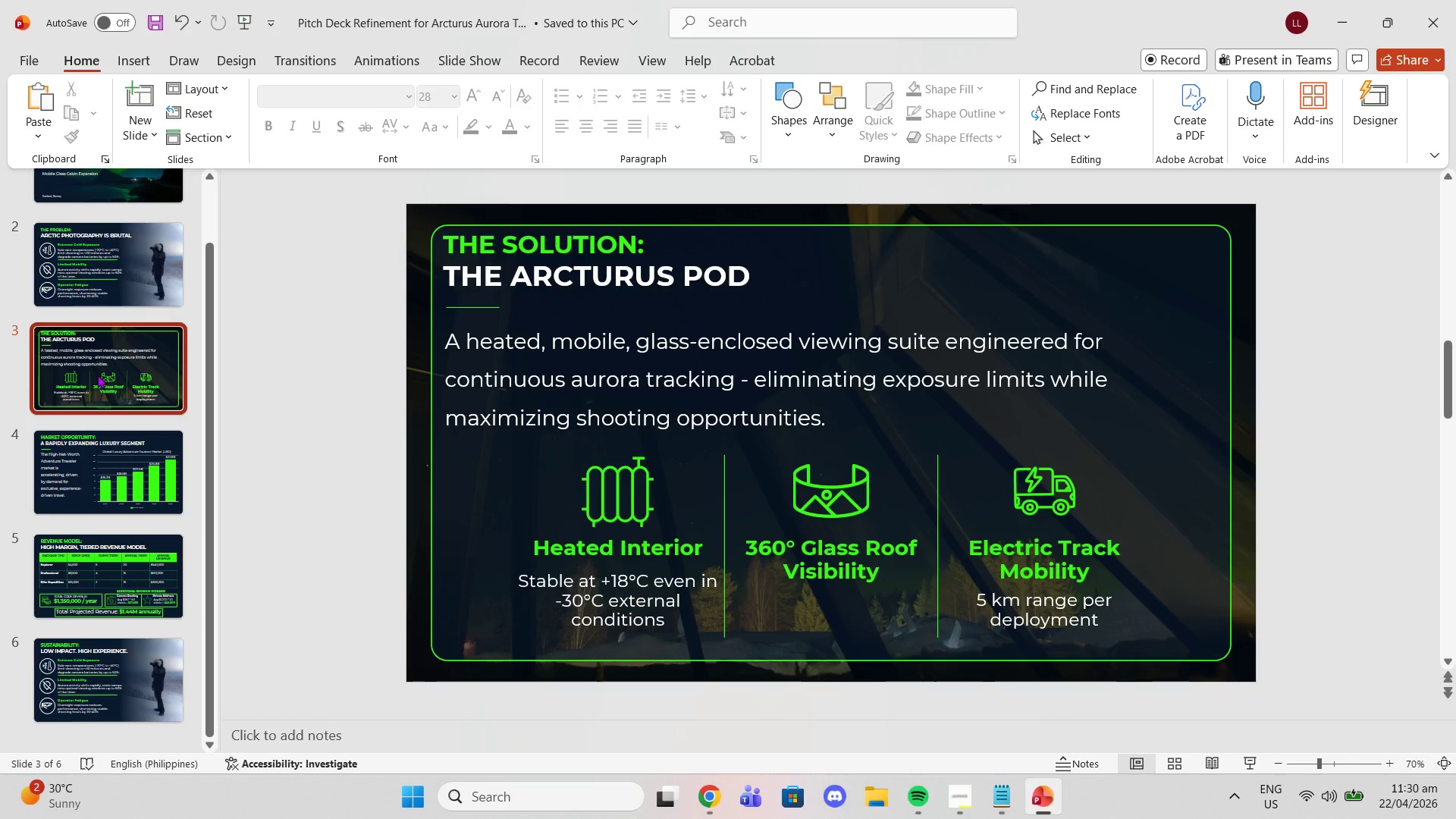 
left_click([97, 375])
 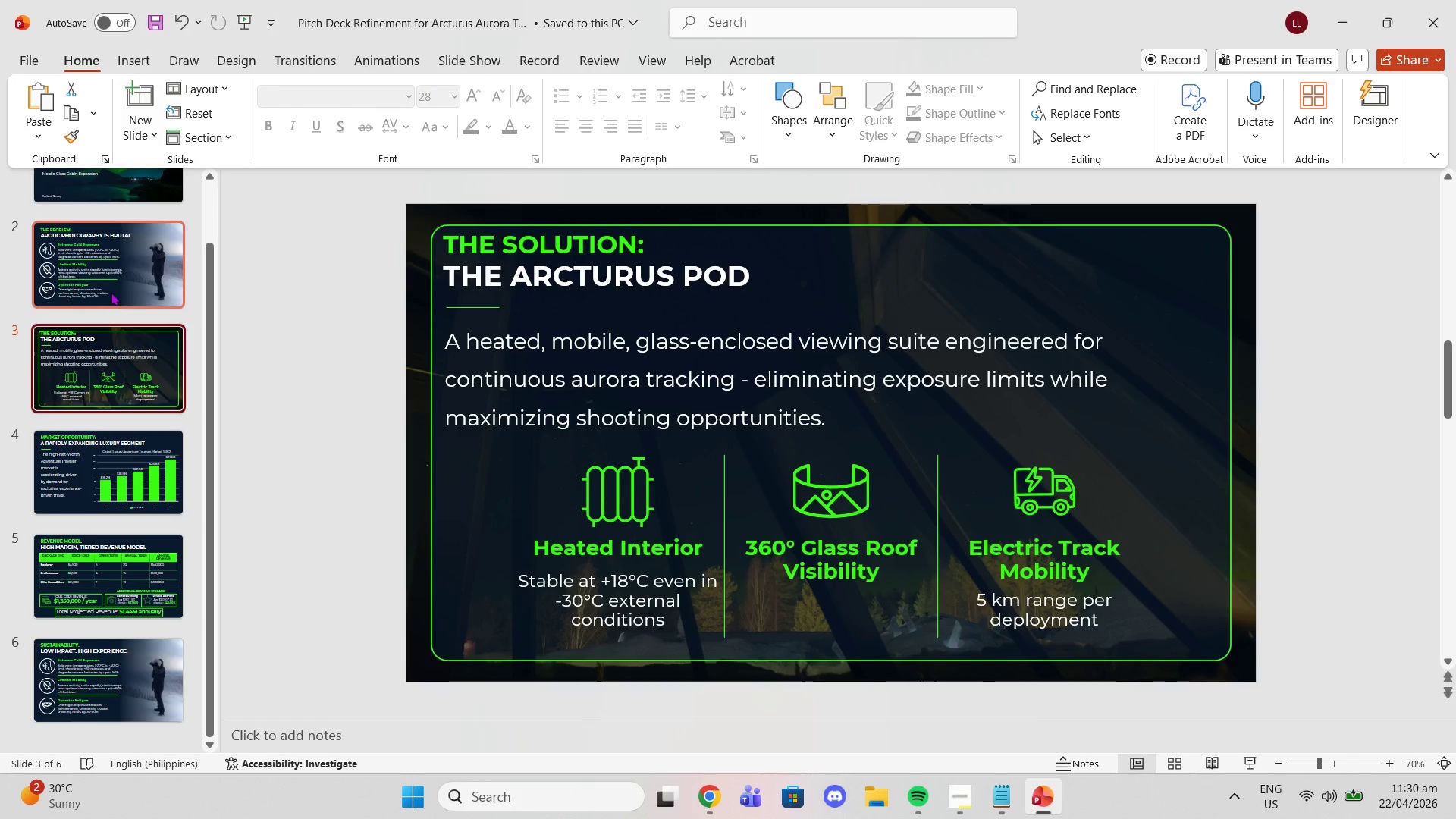 
left_click([111, 292])
 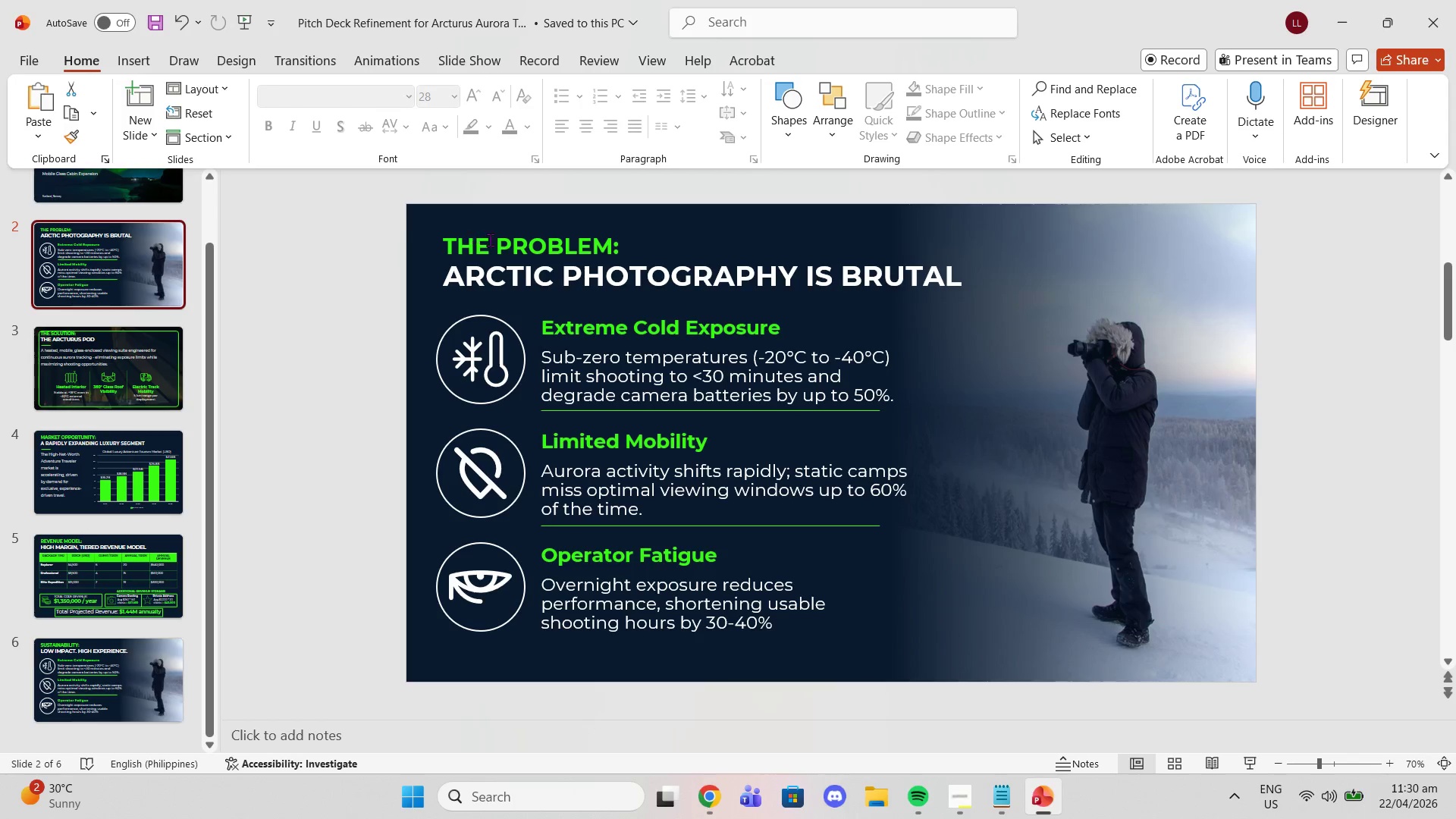 
left_click([491, 240])
 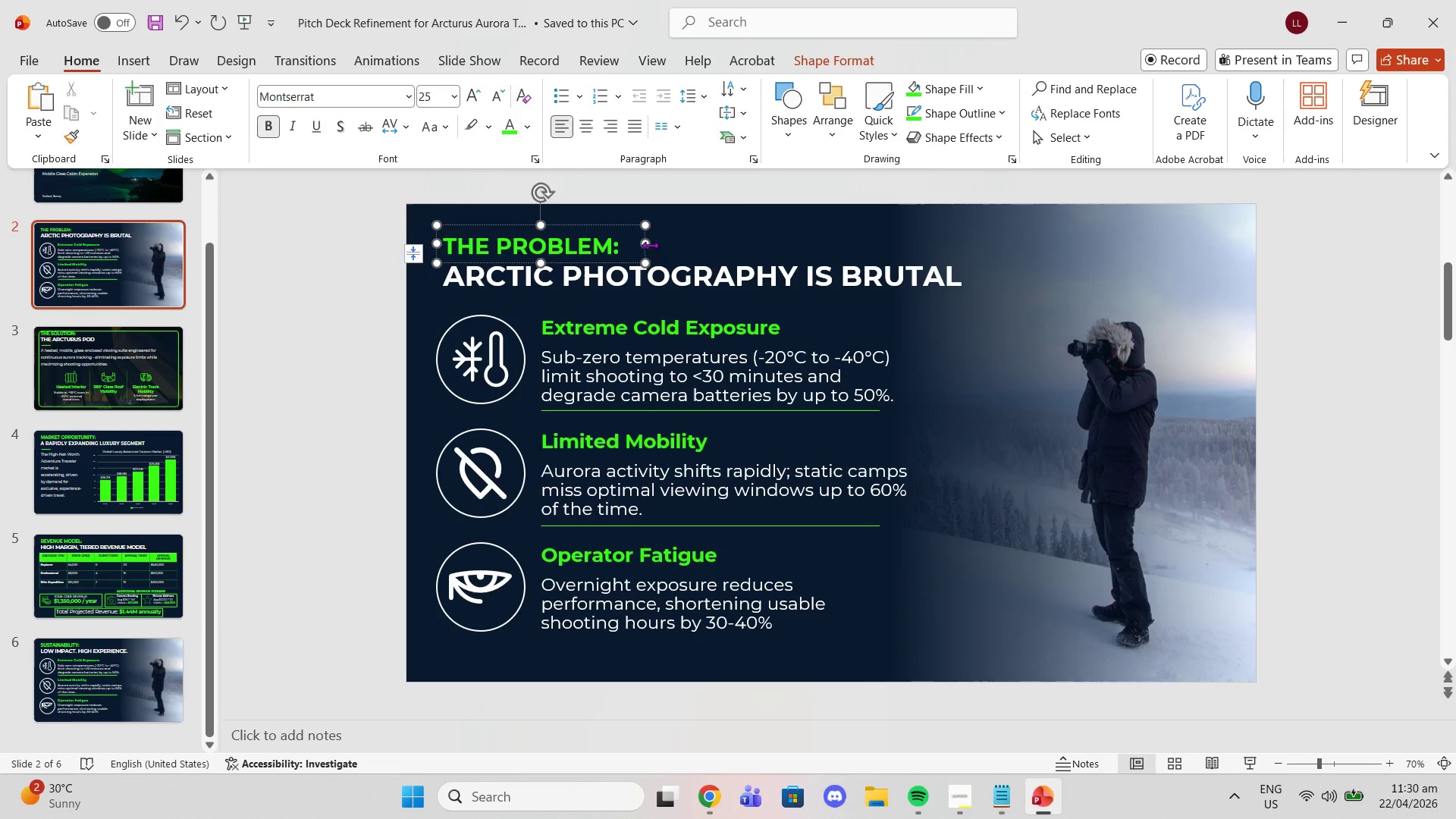 
left_click_drag(start_coordinate=[648, 244], to_coordinate=[740, 240])
 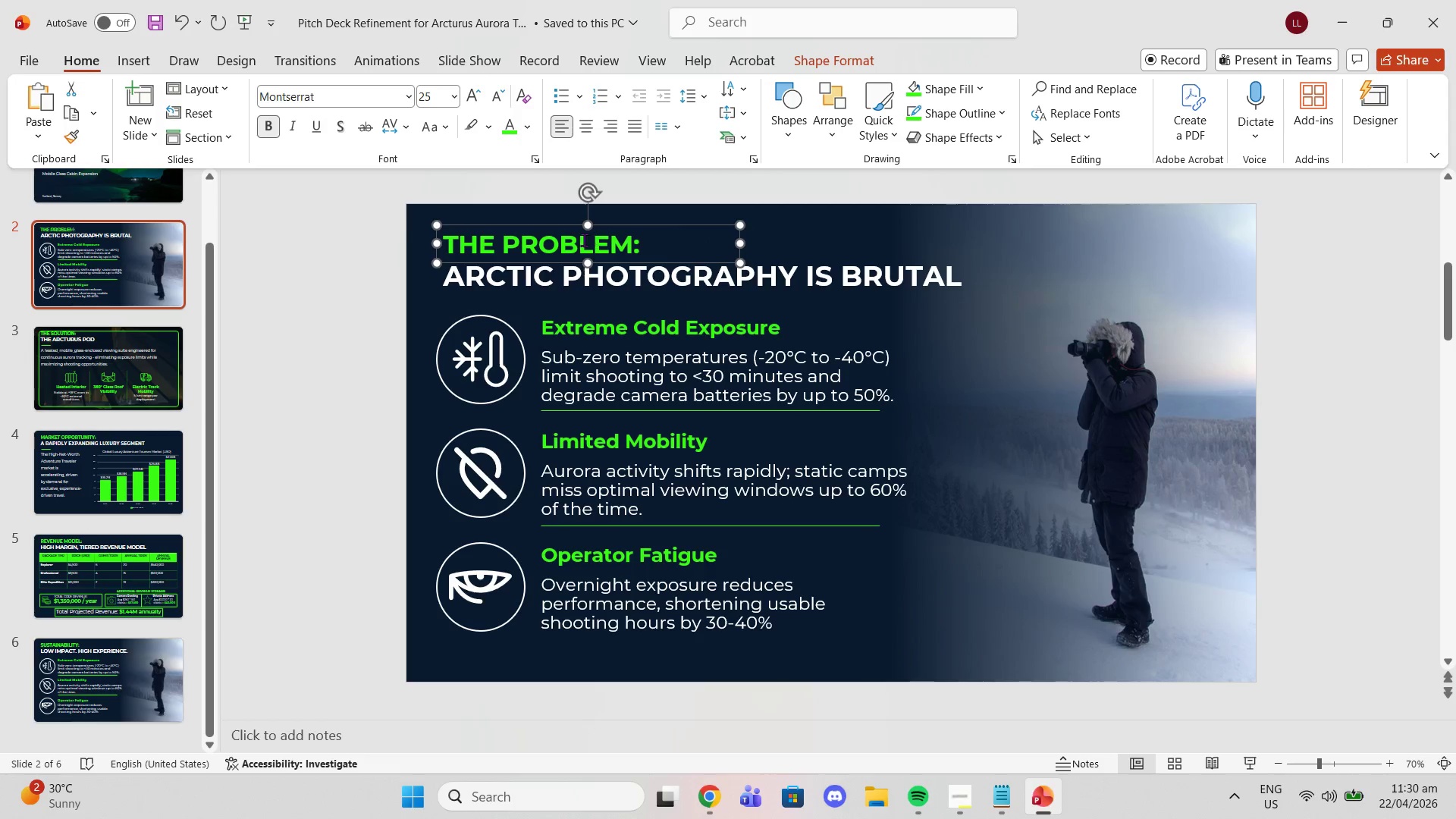 
left_click([584, 240])
 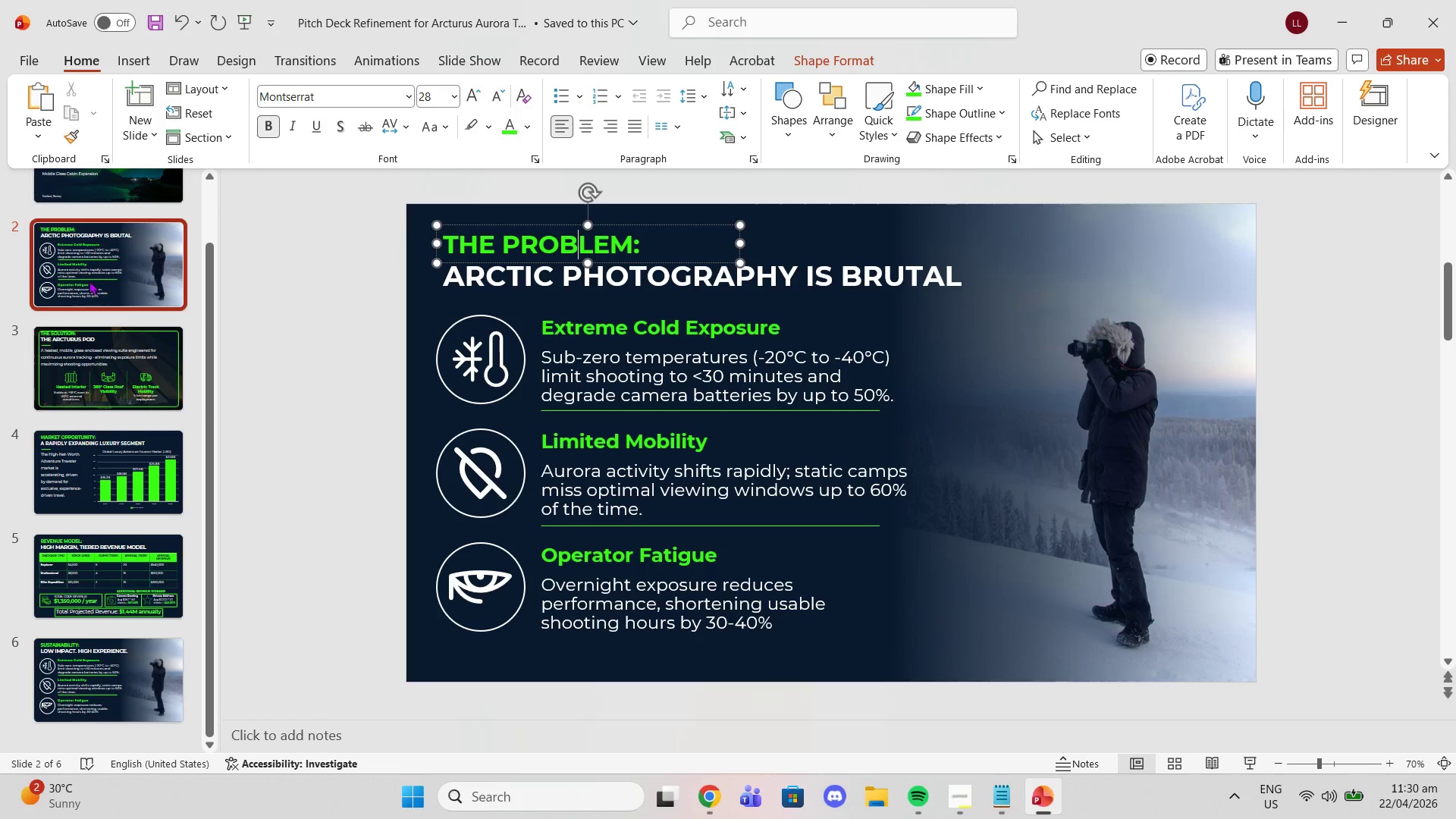 
scroll: coordinate [89, 278], scroll_direction: up, amount: 2.0
 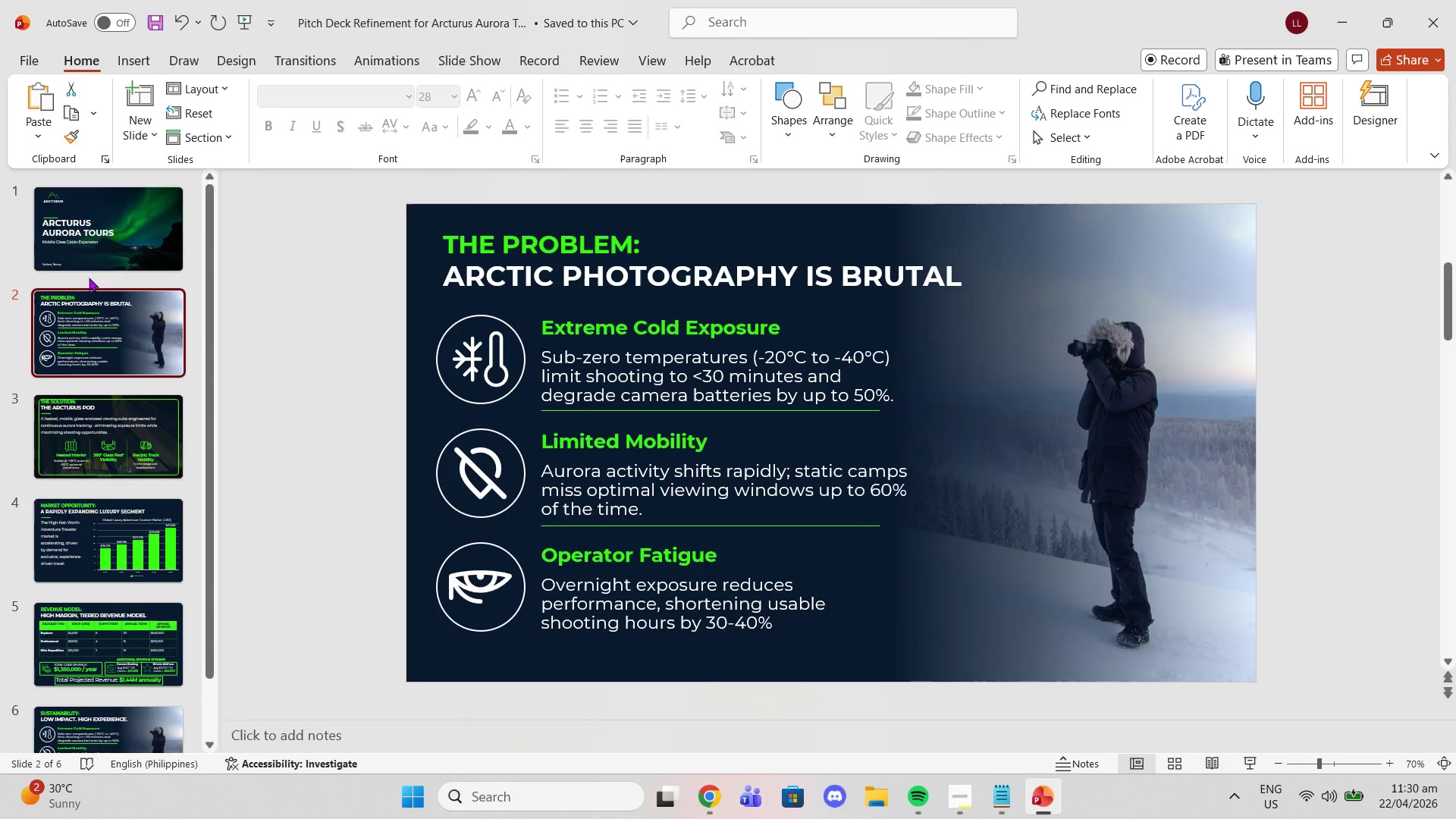 
scroll: coordinate [89, 278], scroll_direction: down, amount: 3.0
 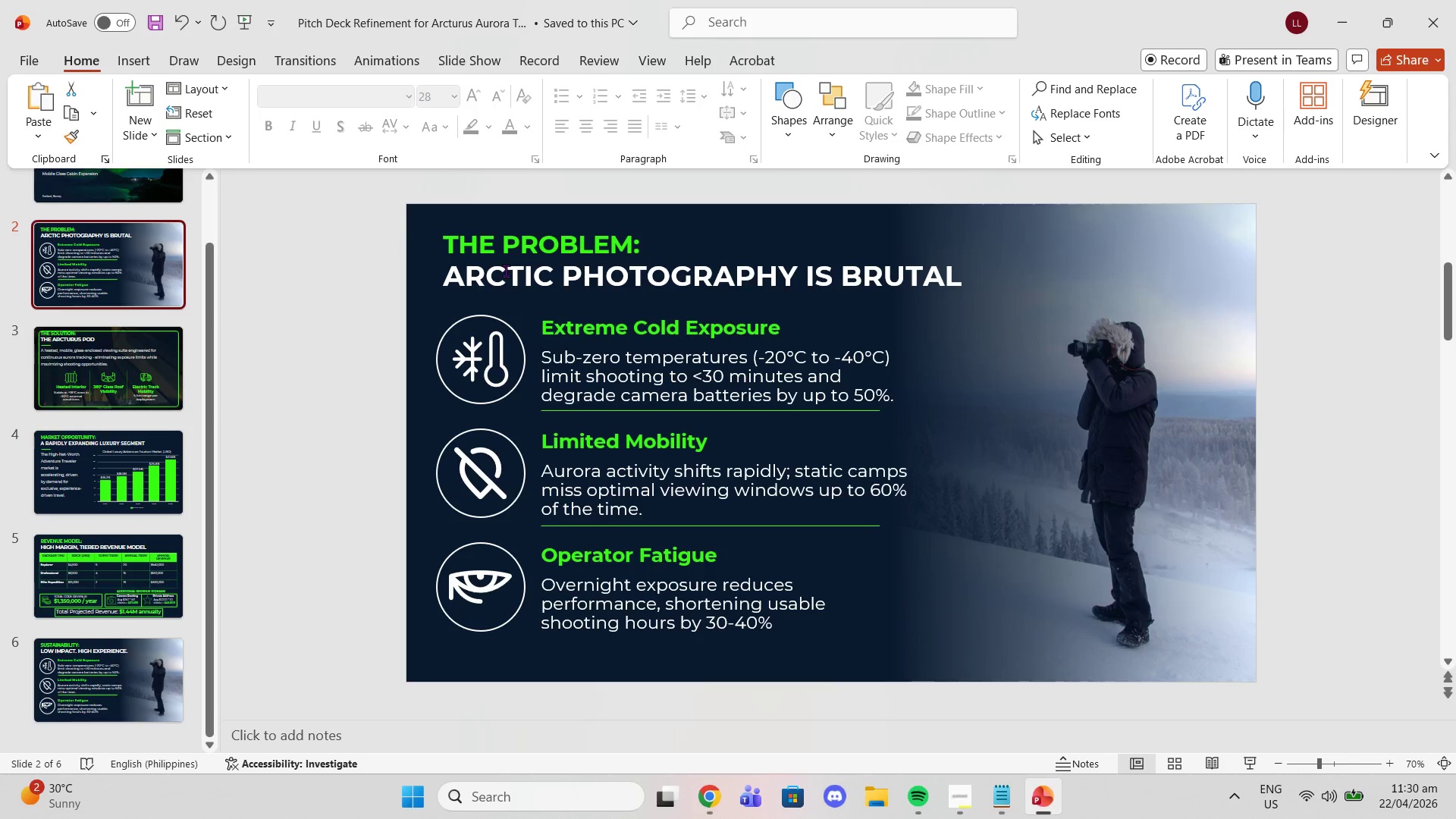 
left_click([507, 271])
 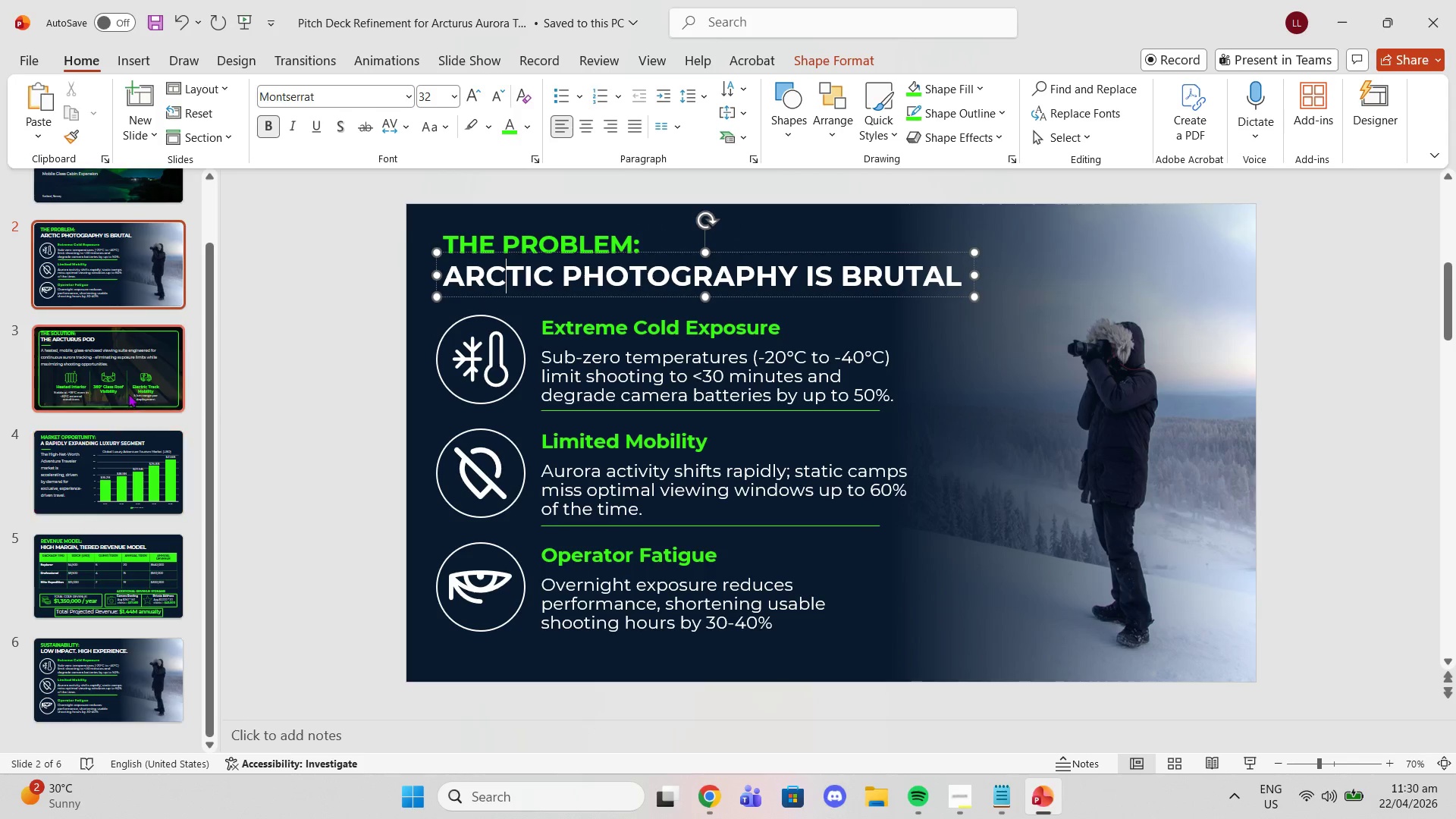 
left_click([129, 374])
 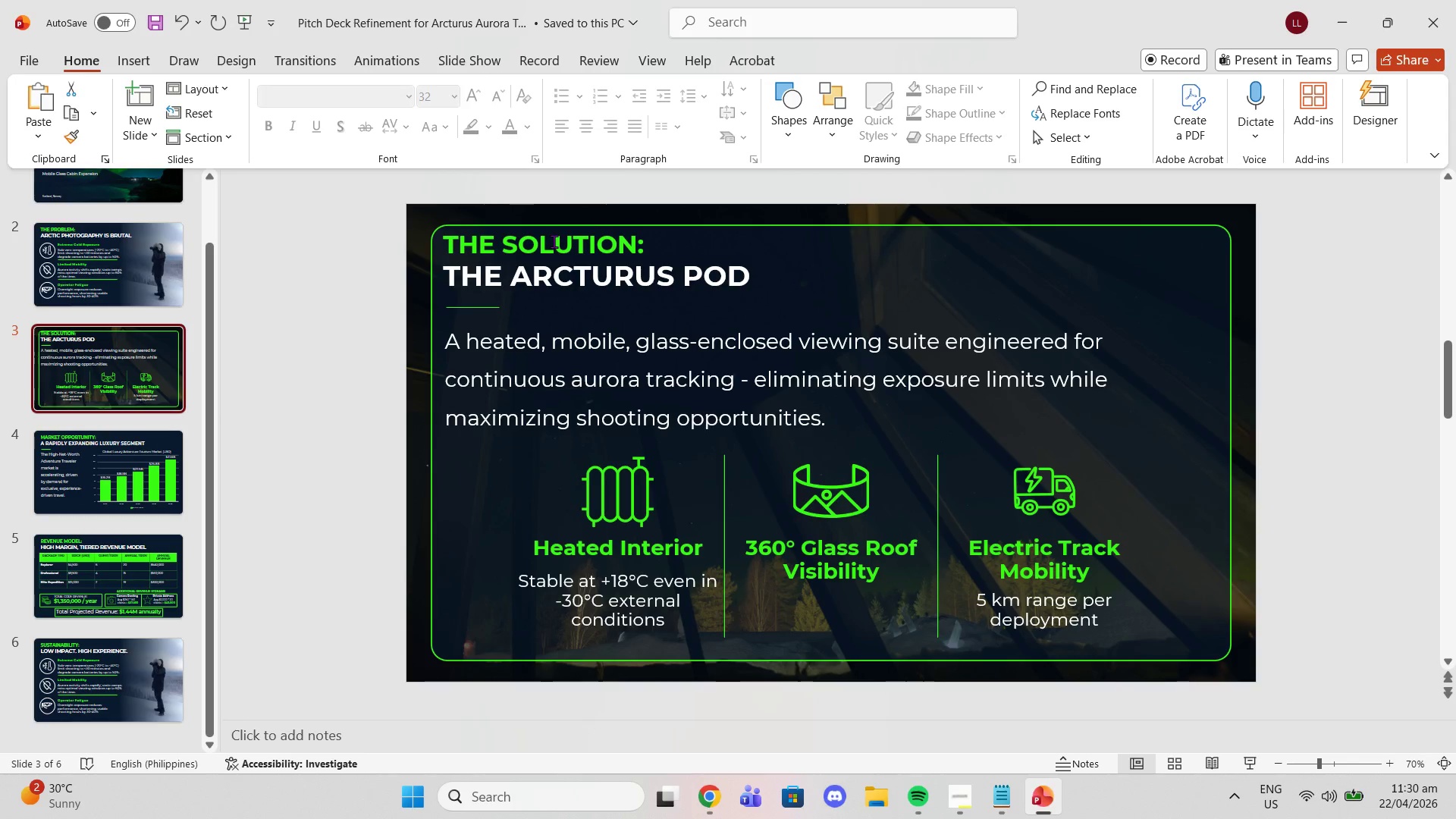 
left_click([554, 241])
 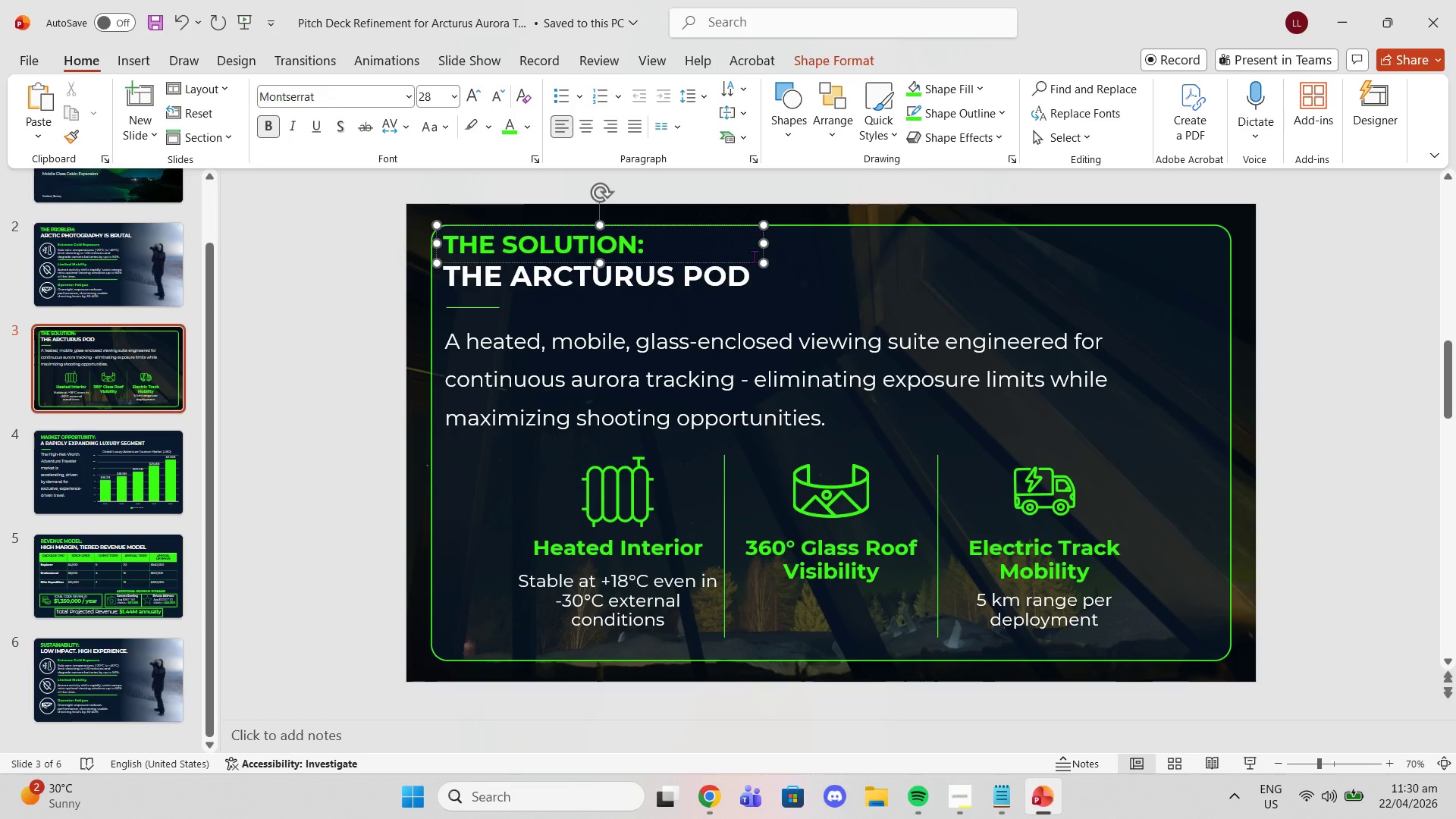 
left_click([814, 242])
 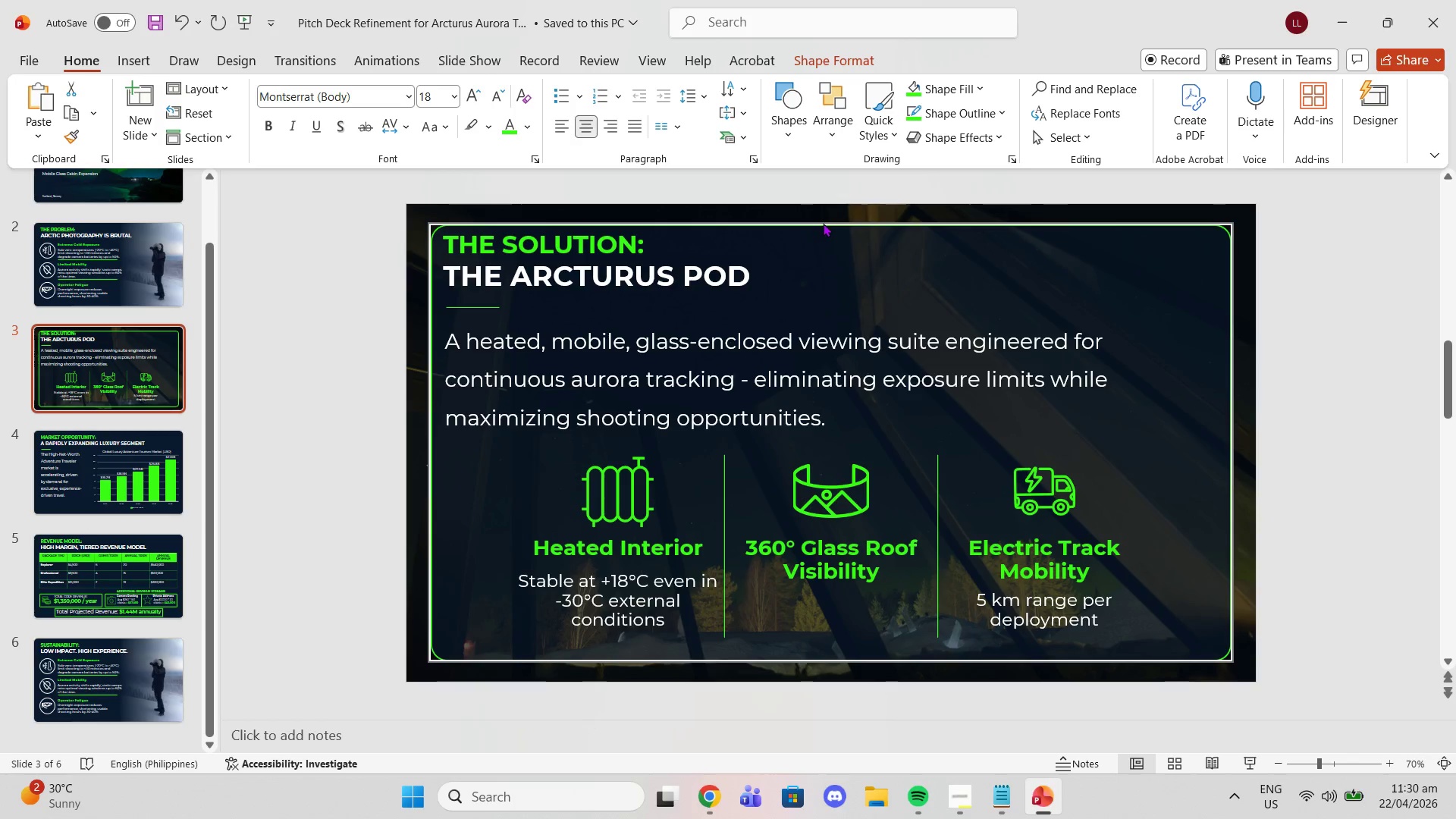 
left_click([823, 223])
 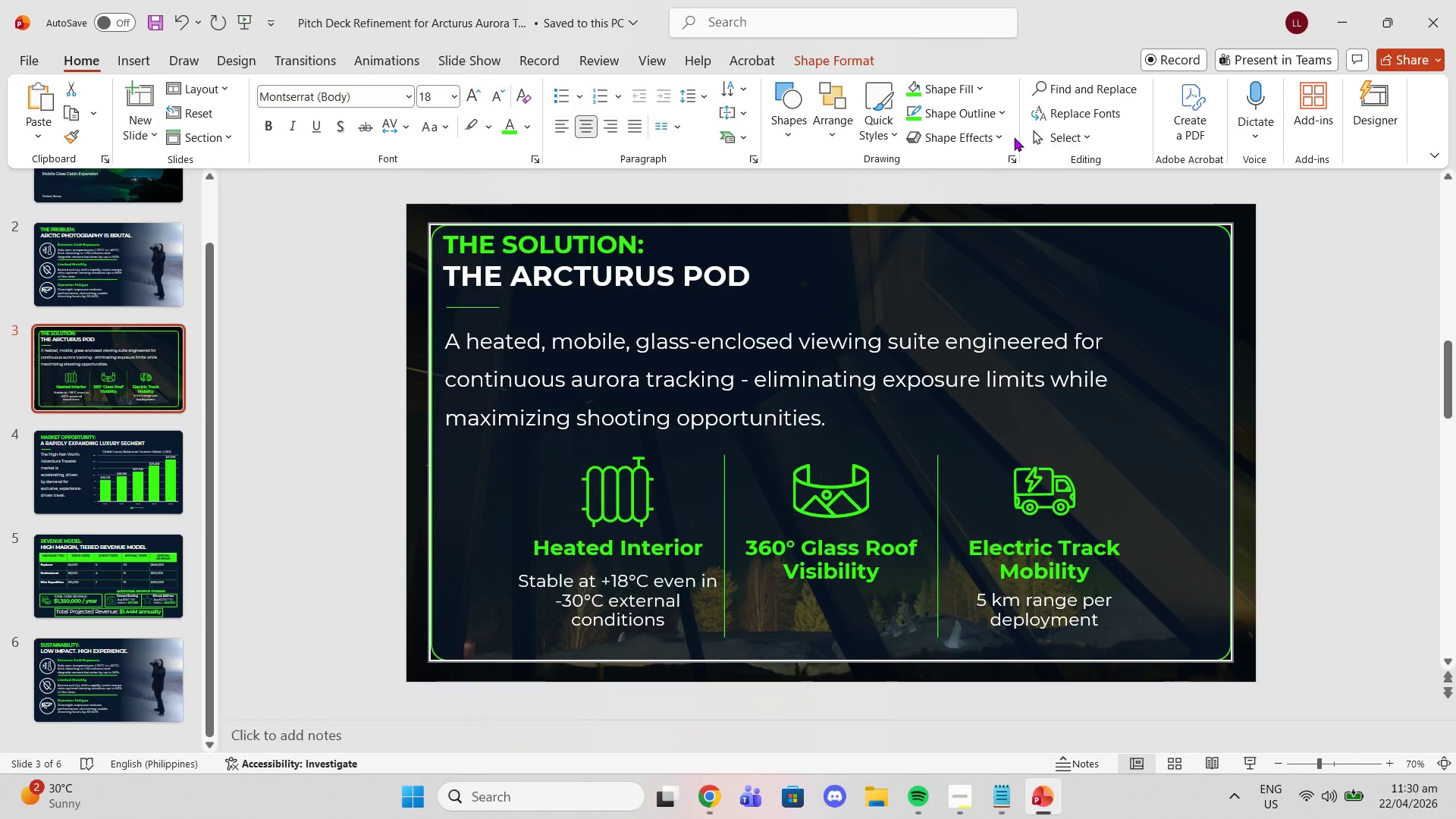 
left_click([1050, 131])
 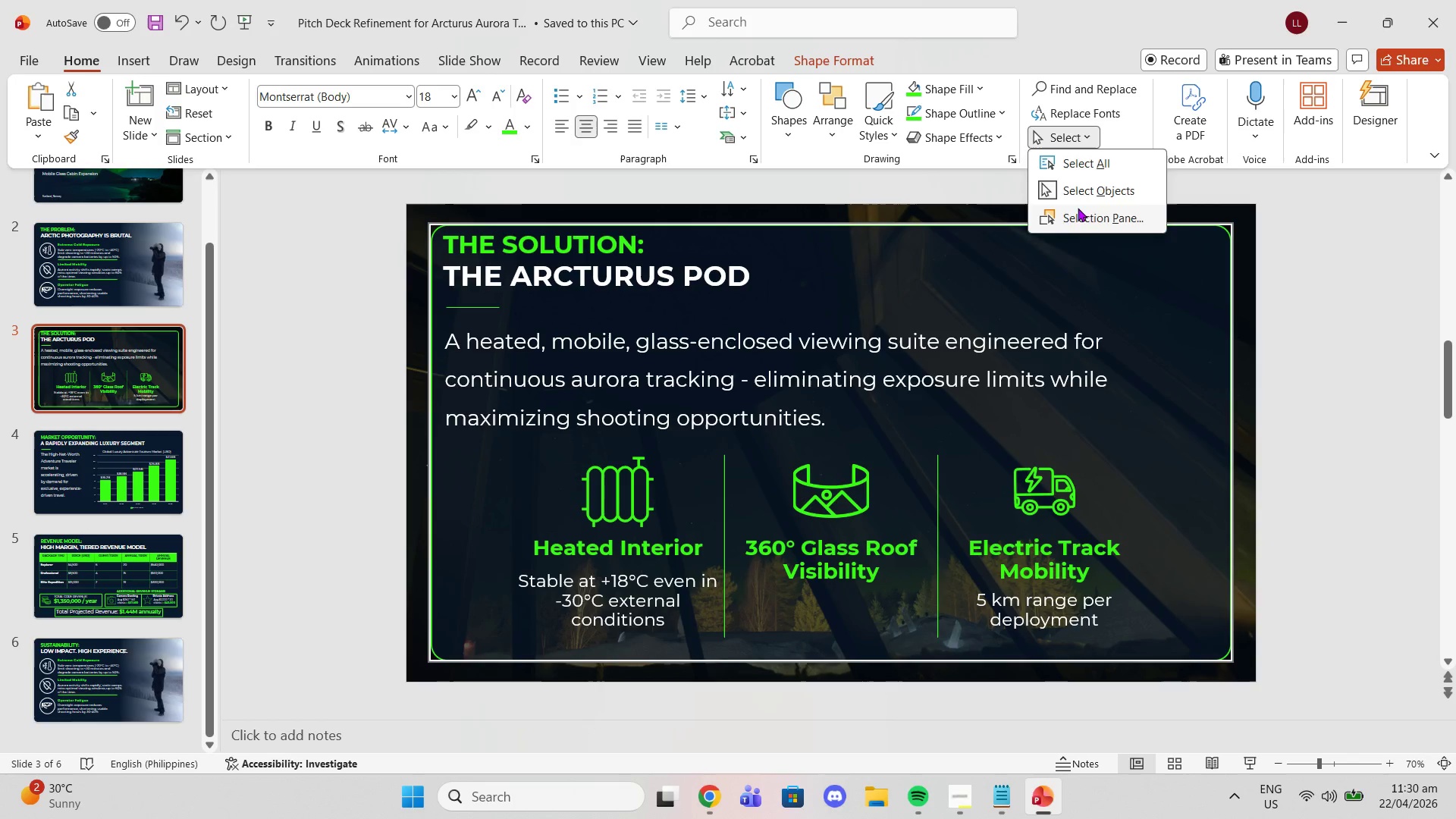 
left_click([1078, 208])
 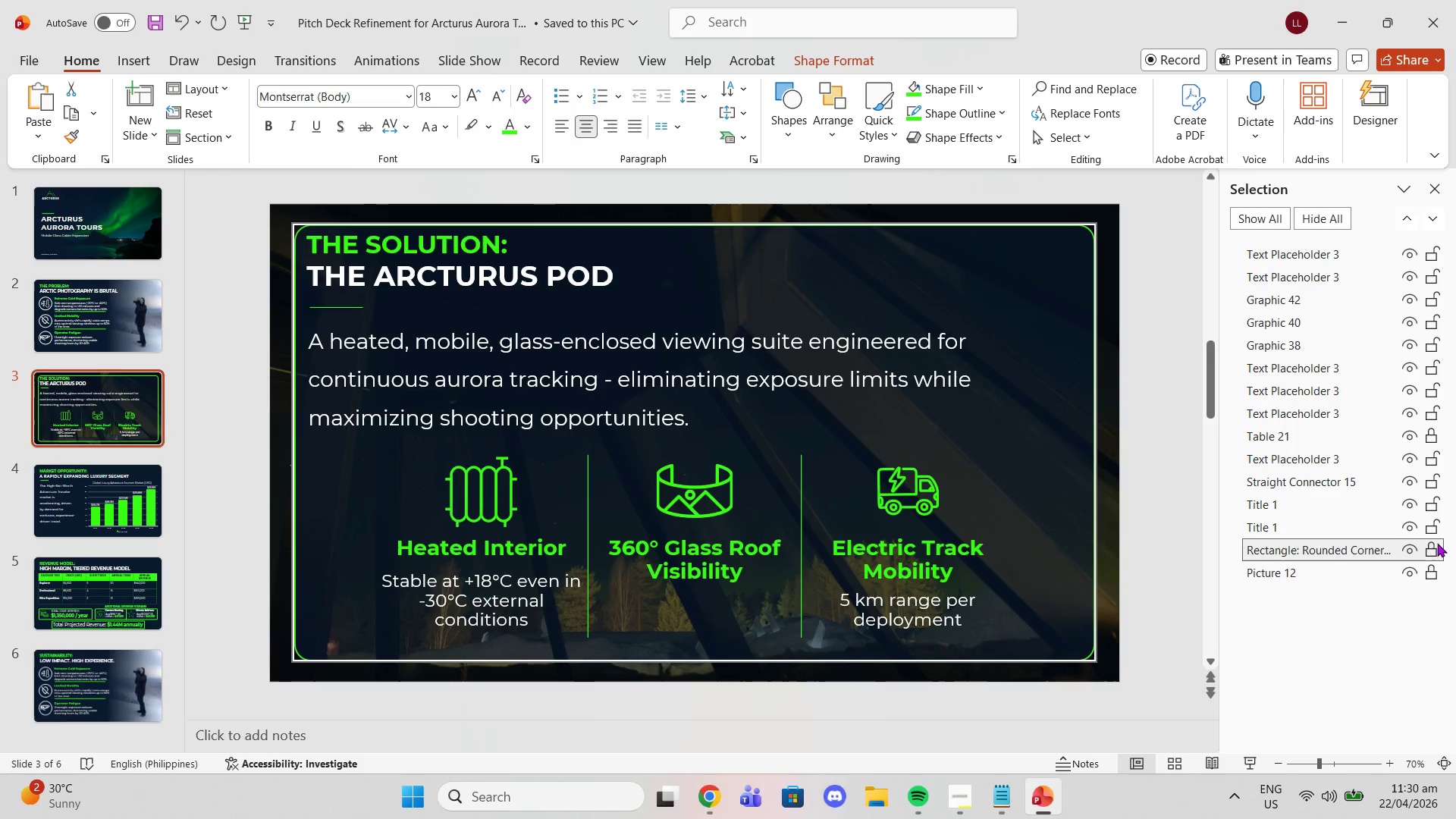 
left_click([1432, 550])
 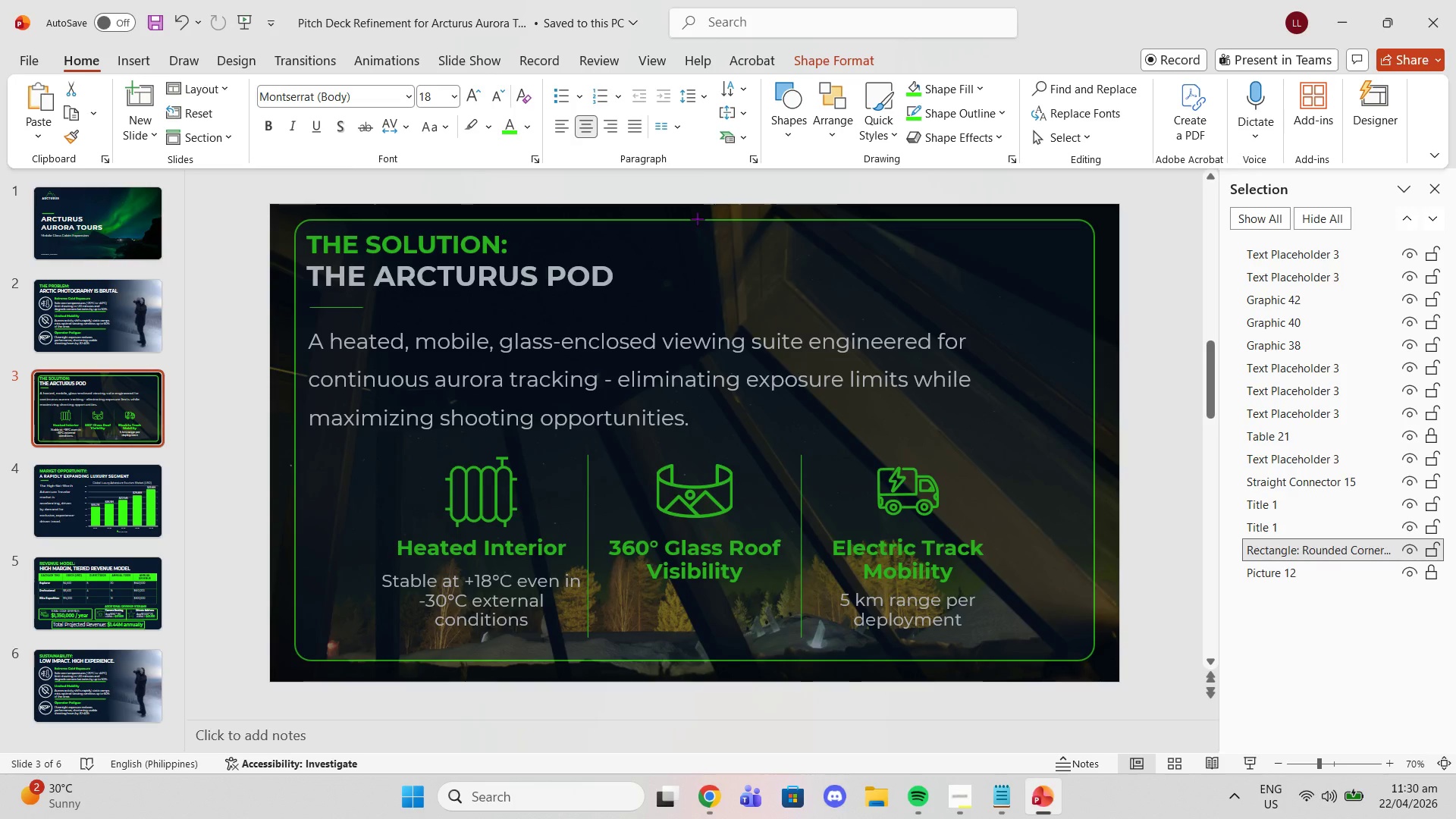 
wait(7.0)
 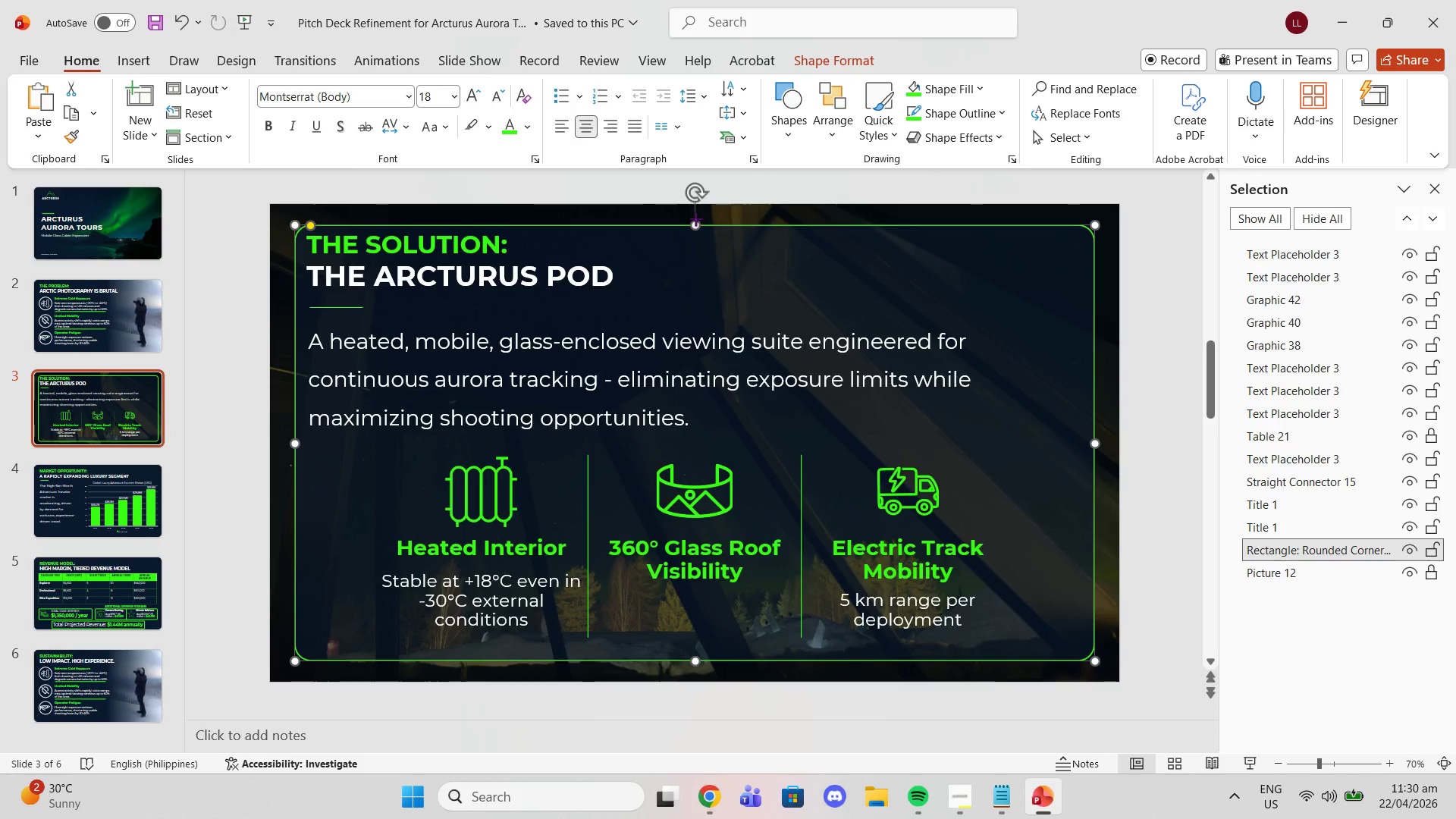 
left_click_drag(start_coordinate=[697, 658], to_coordinate=[701, 659])
 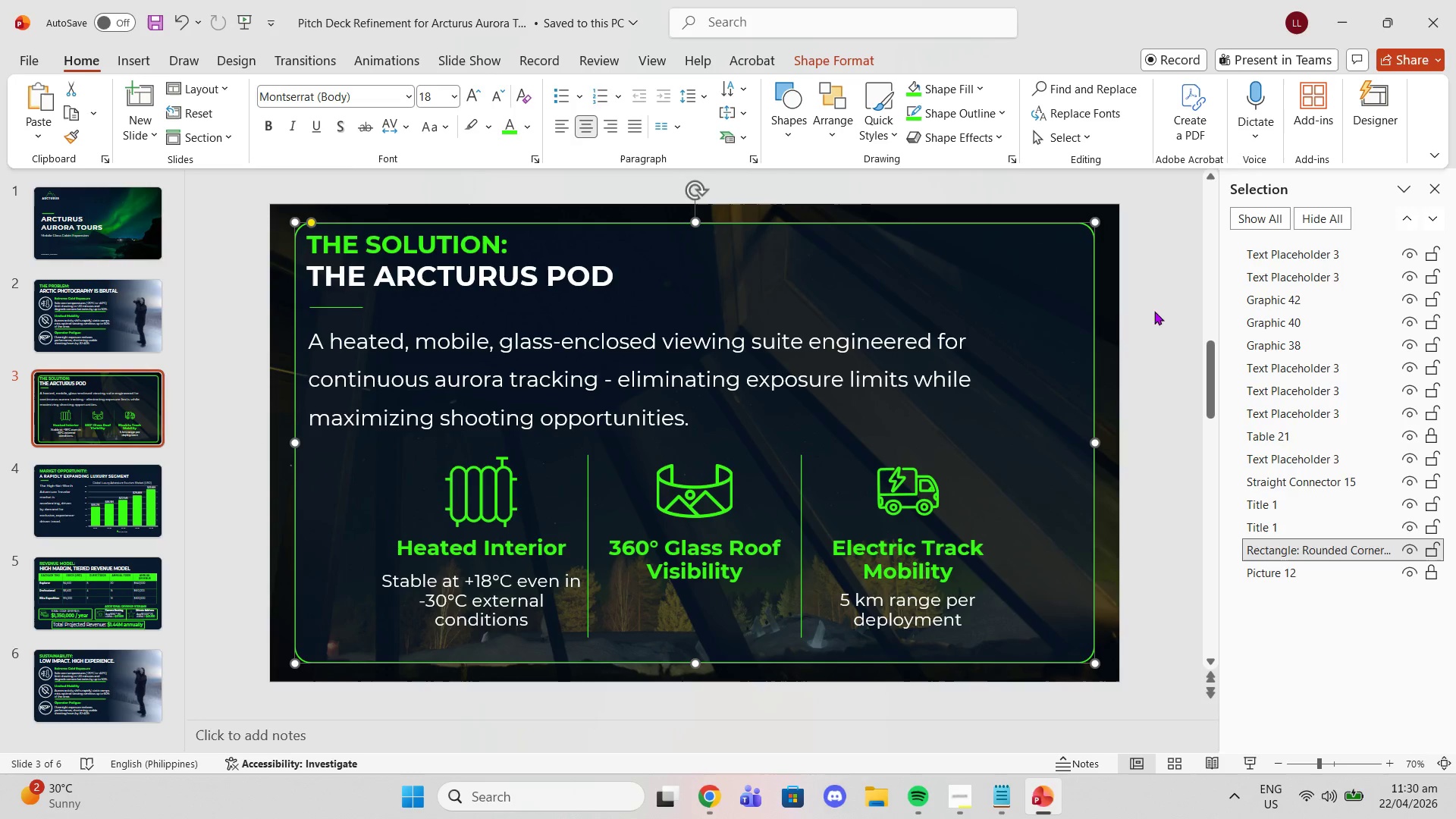 
left_click([1429, 551])
 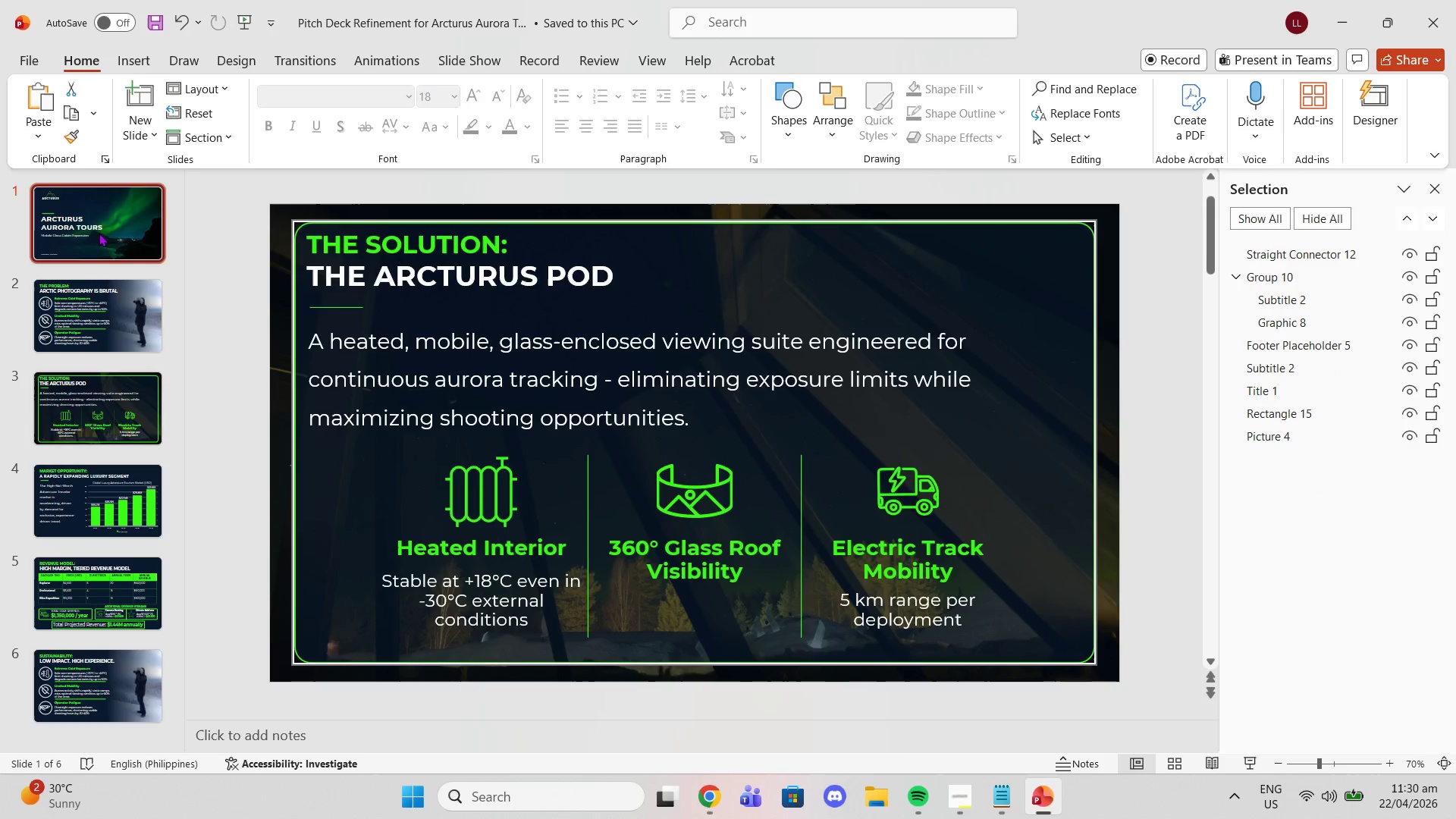 
double_click([108, 296])
 